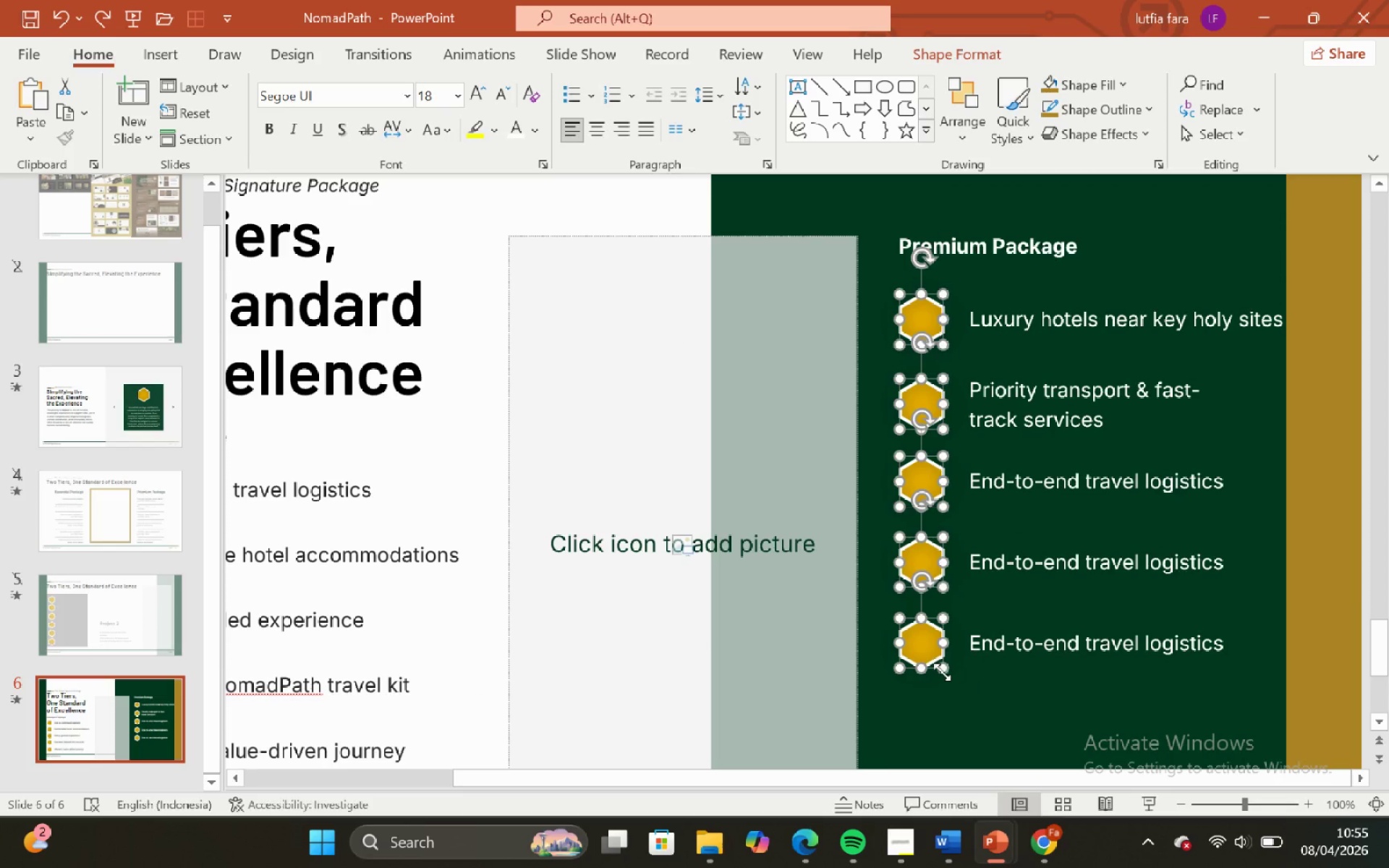 
hold_key(key=ShiftLeft, duration=1.08)
left_click_drag(start_coordinate=[942, 672], to_coordinate=[951, 681])
 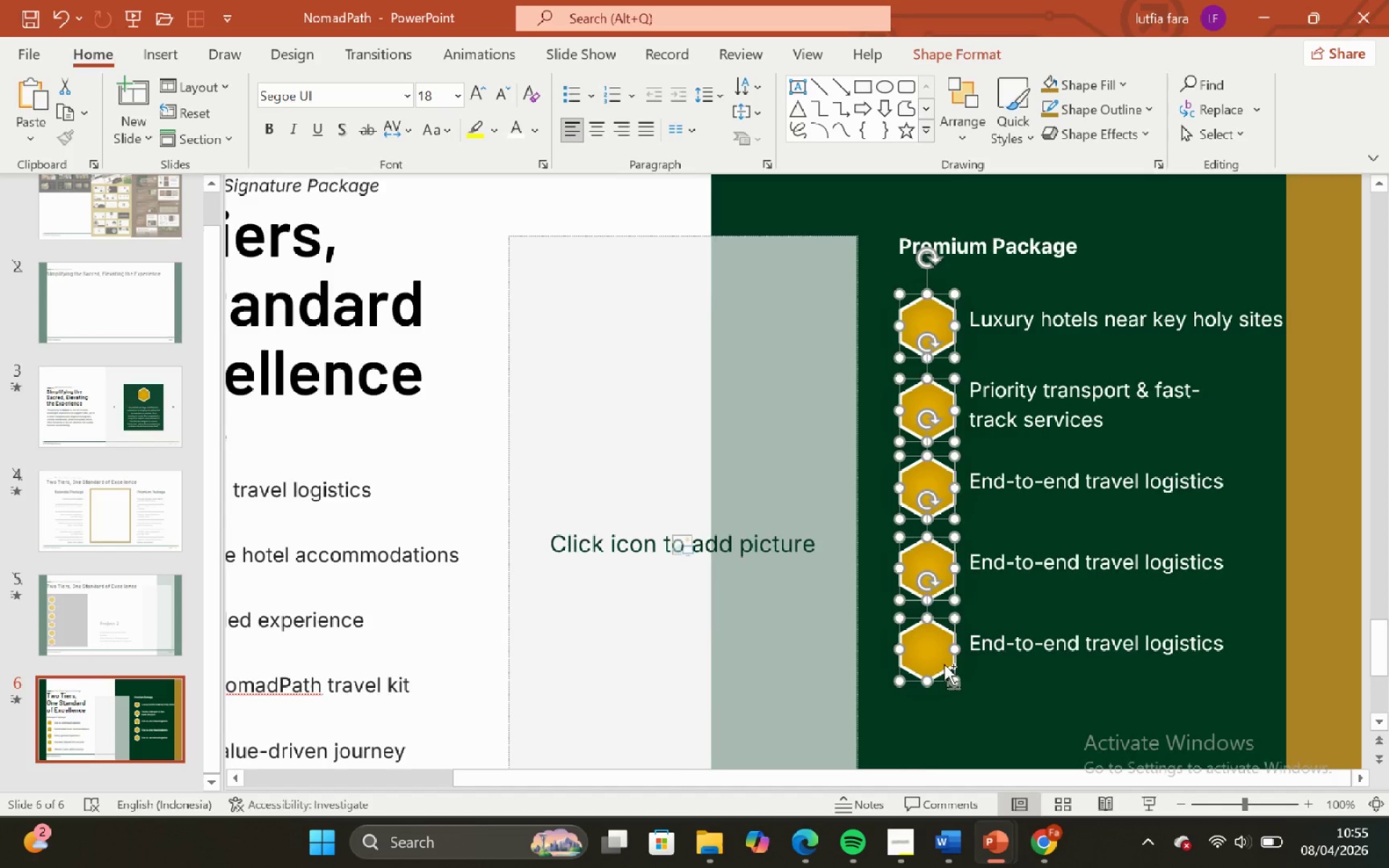 
hold_key(key=ControlLeft, duration=0.41)
 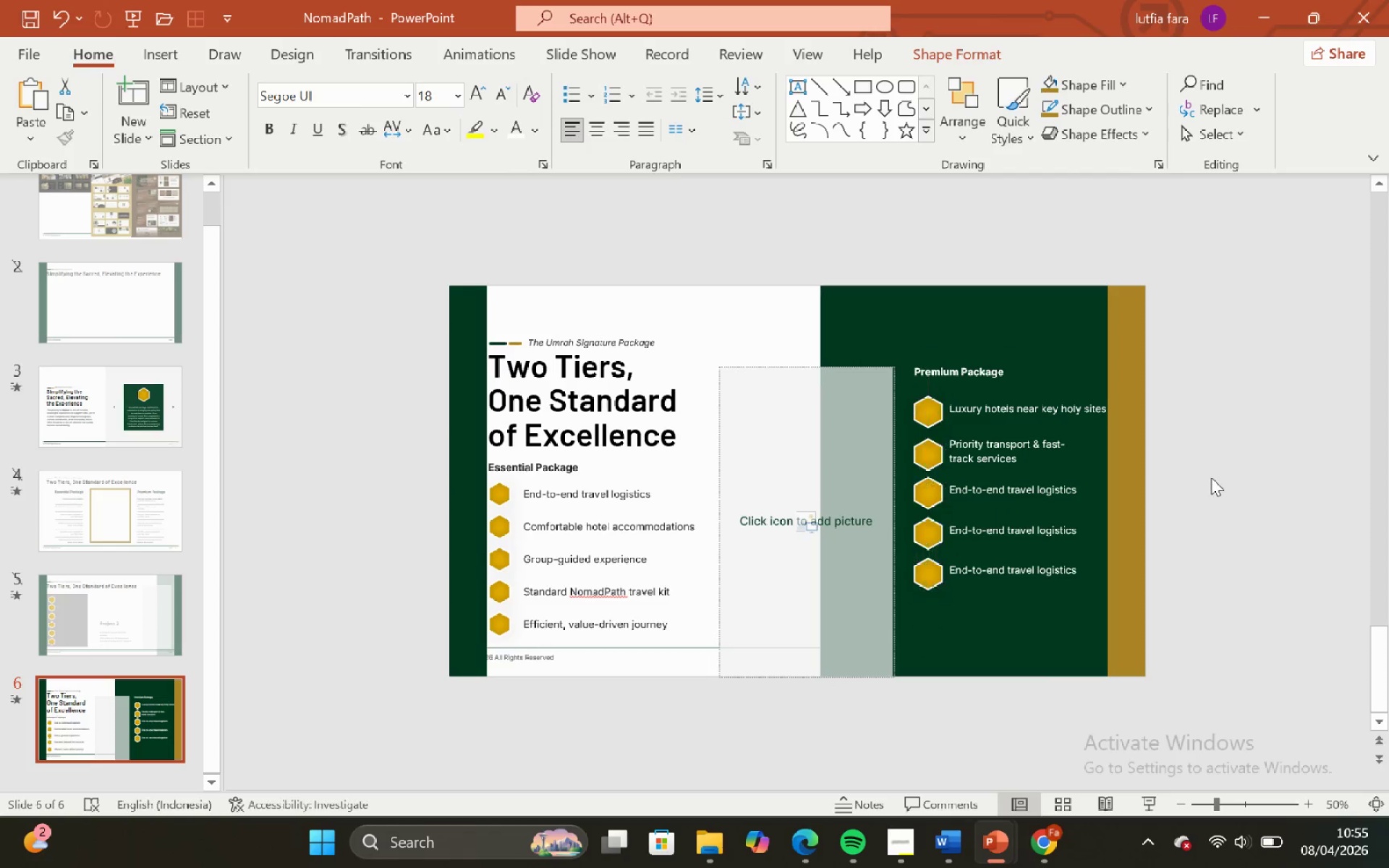 
key(Control+Shift+ShiftLeft)
 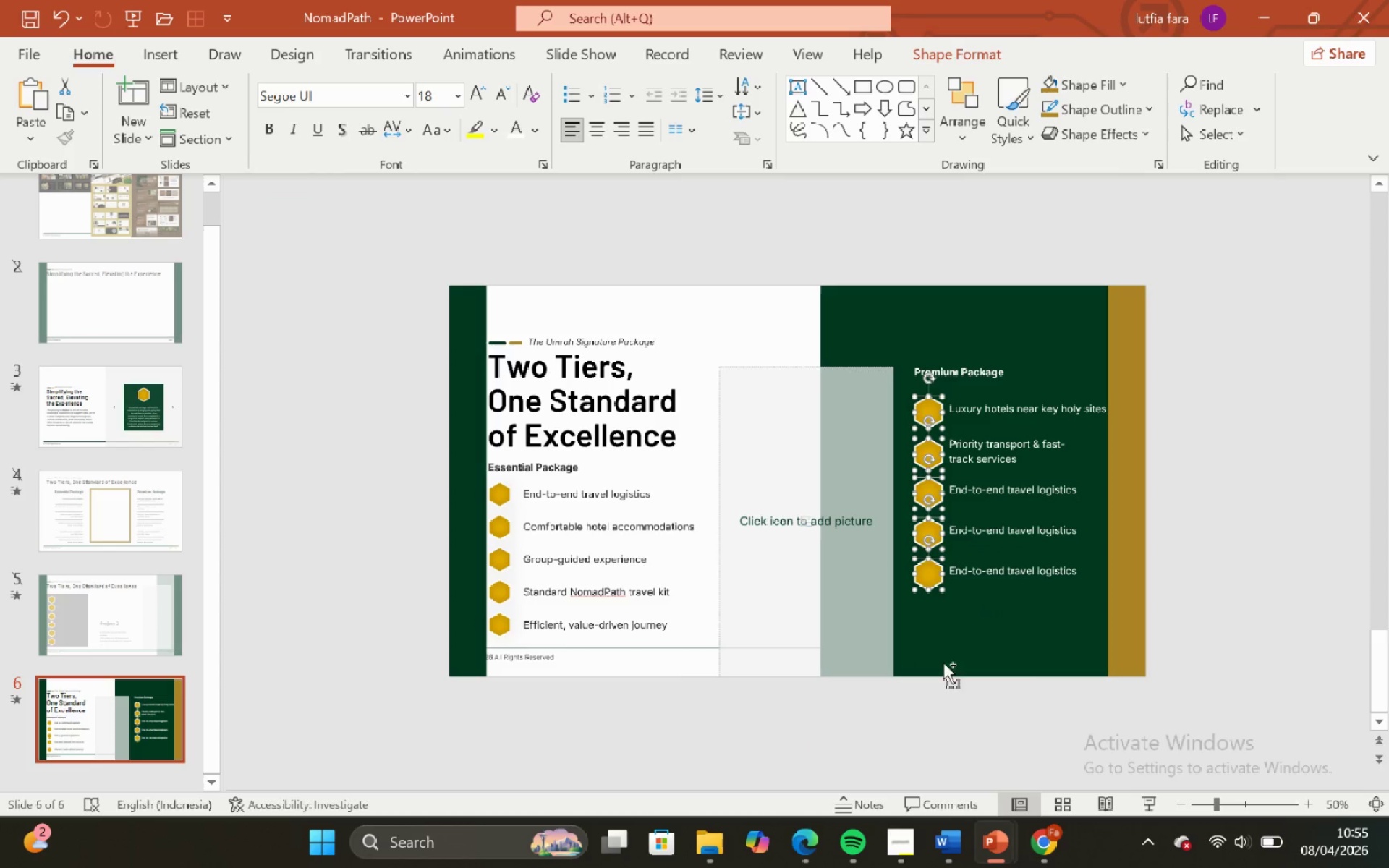 
scroll: coordinate [943, 663], scroll_direction: down, amount: 4.0
 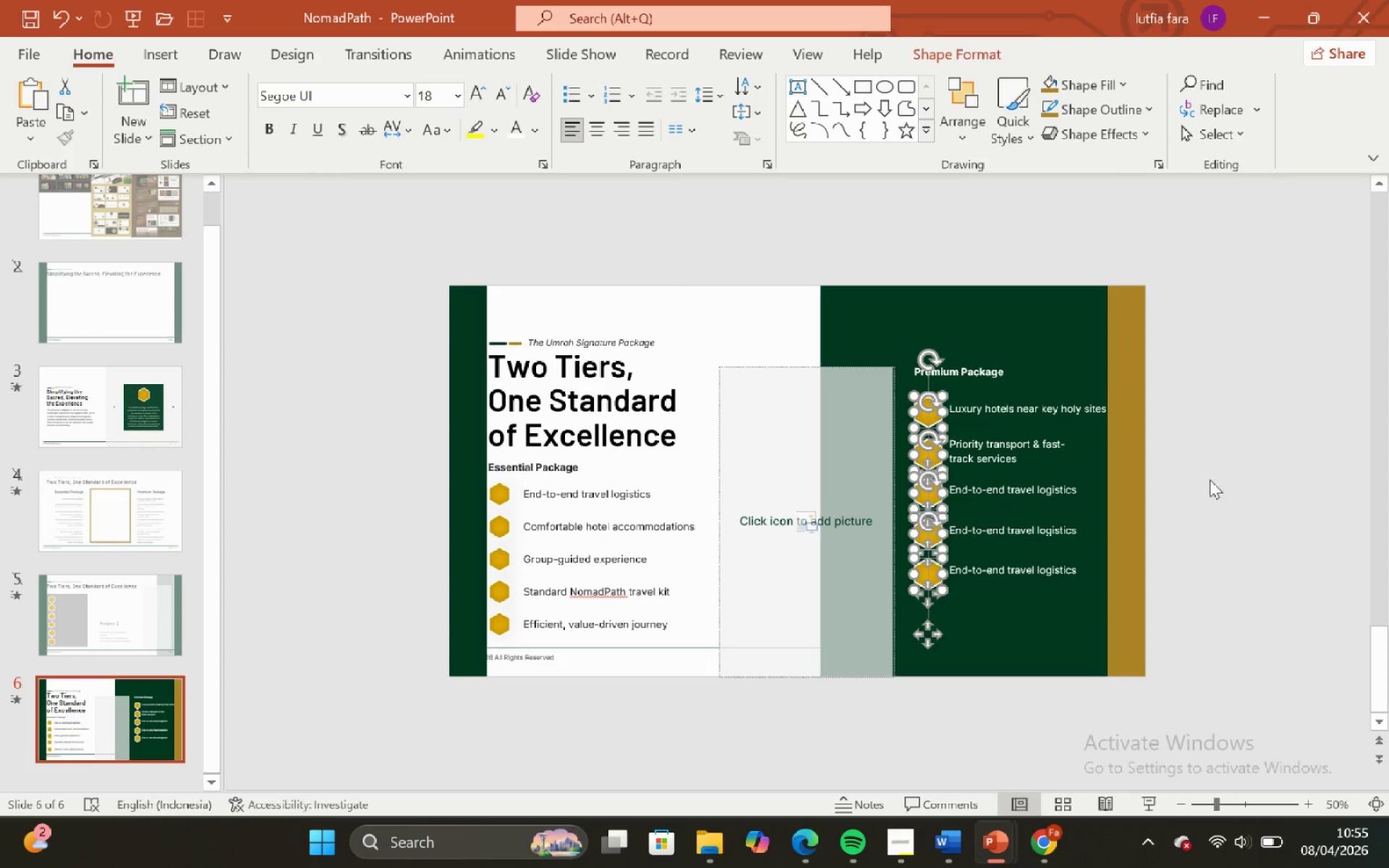 
left_click([1211, 477])
 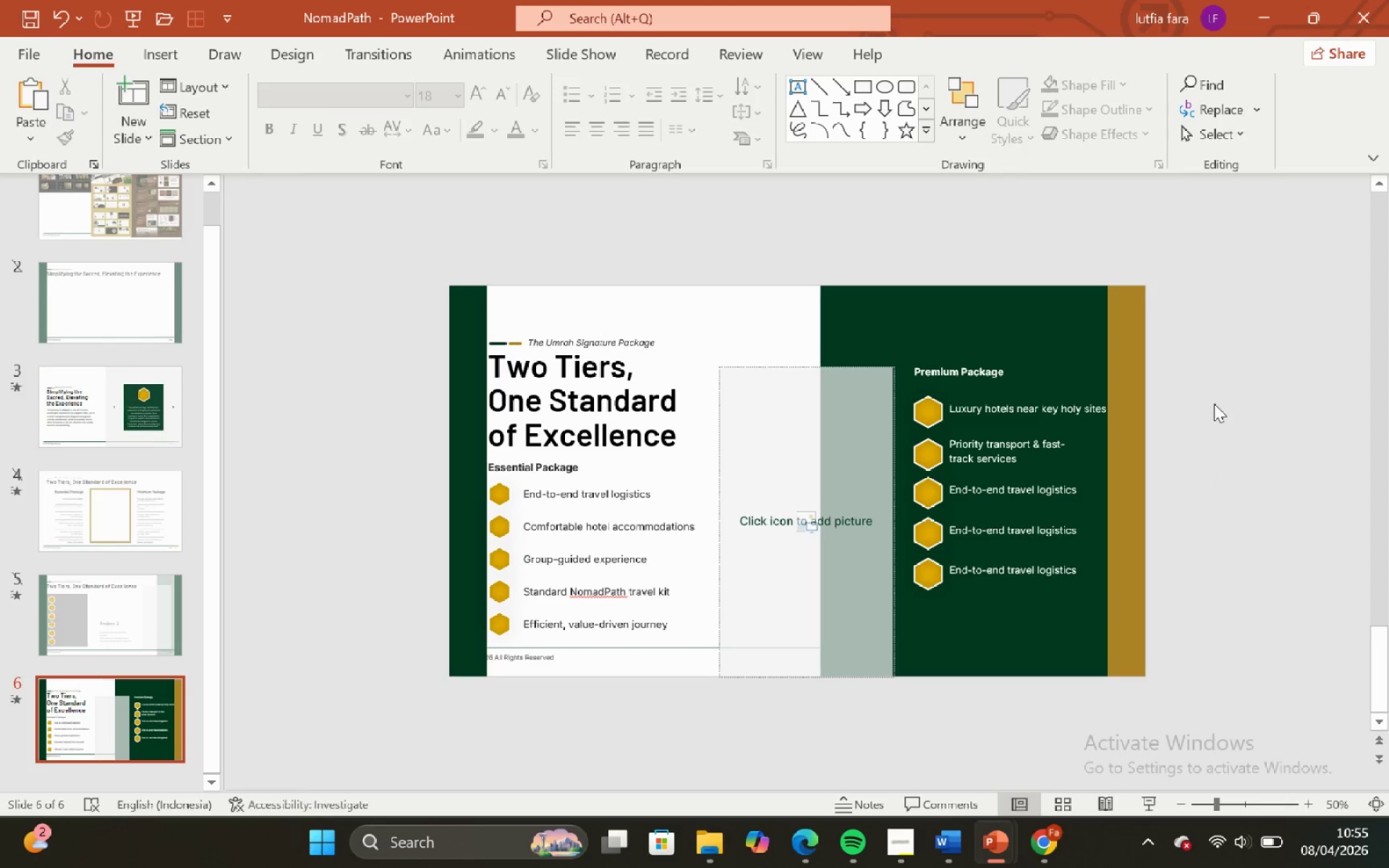 
left_click_drag(start_coordinate=[1214, 404], to_coordinate=[850, 638])
 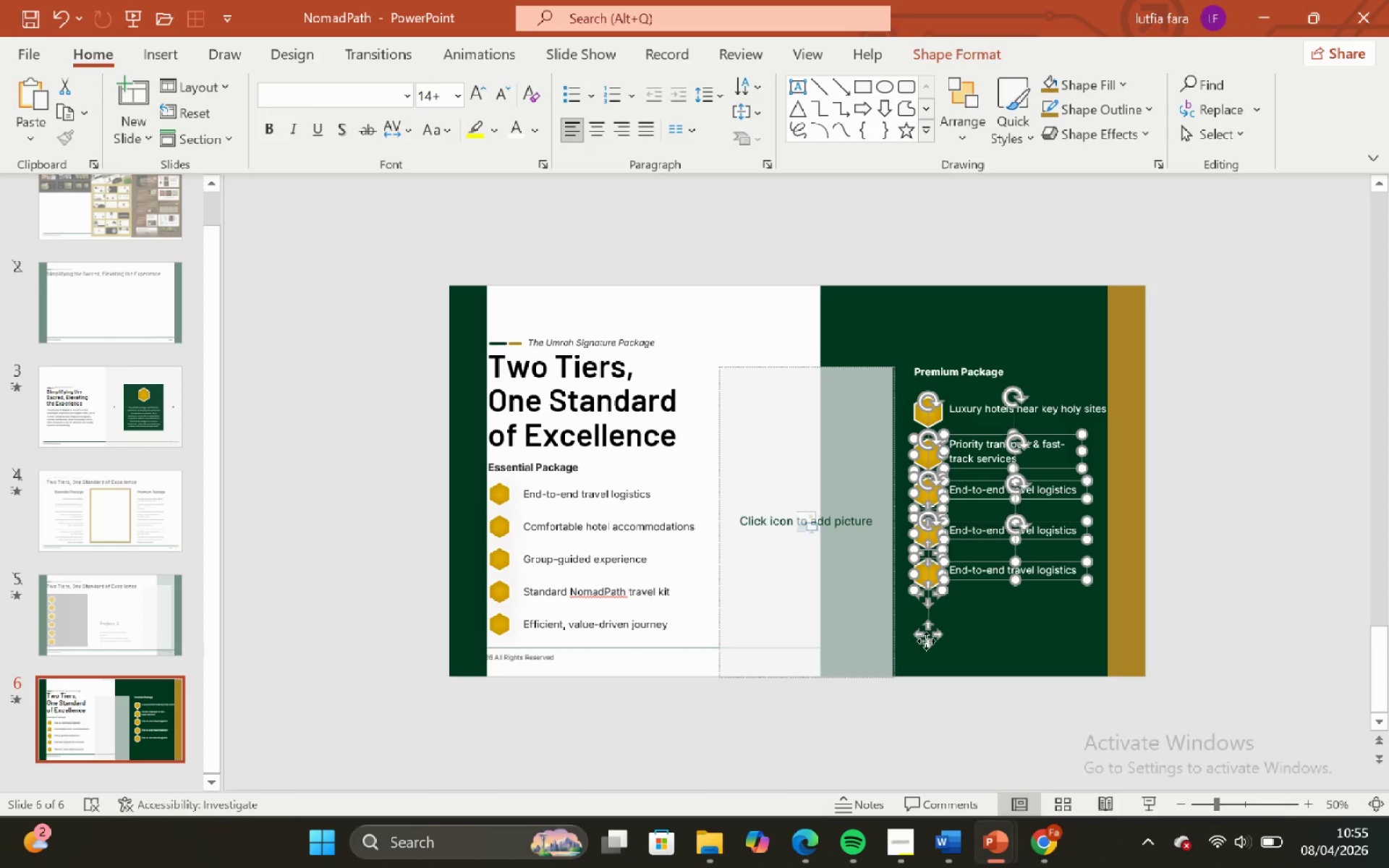 
hold_key(key=ShiftLeft, duration=1.83)
left_click_drag(start_coordinate=[926, 641], to_coordinate=[930, 654])
 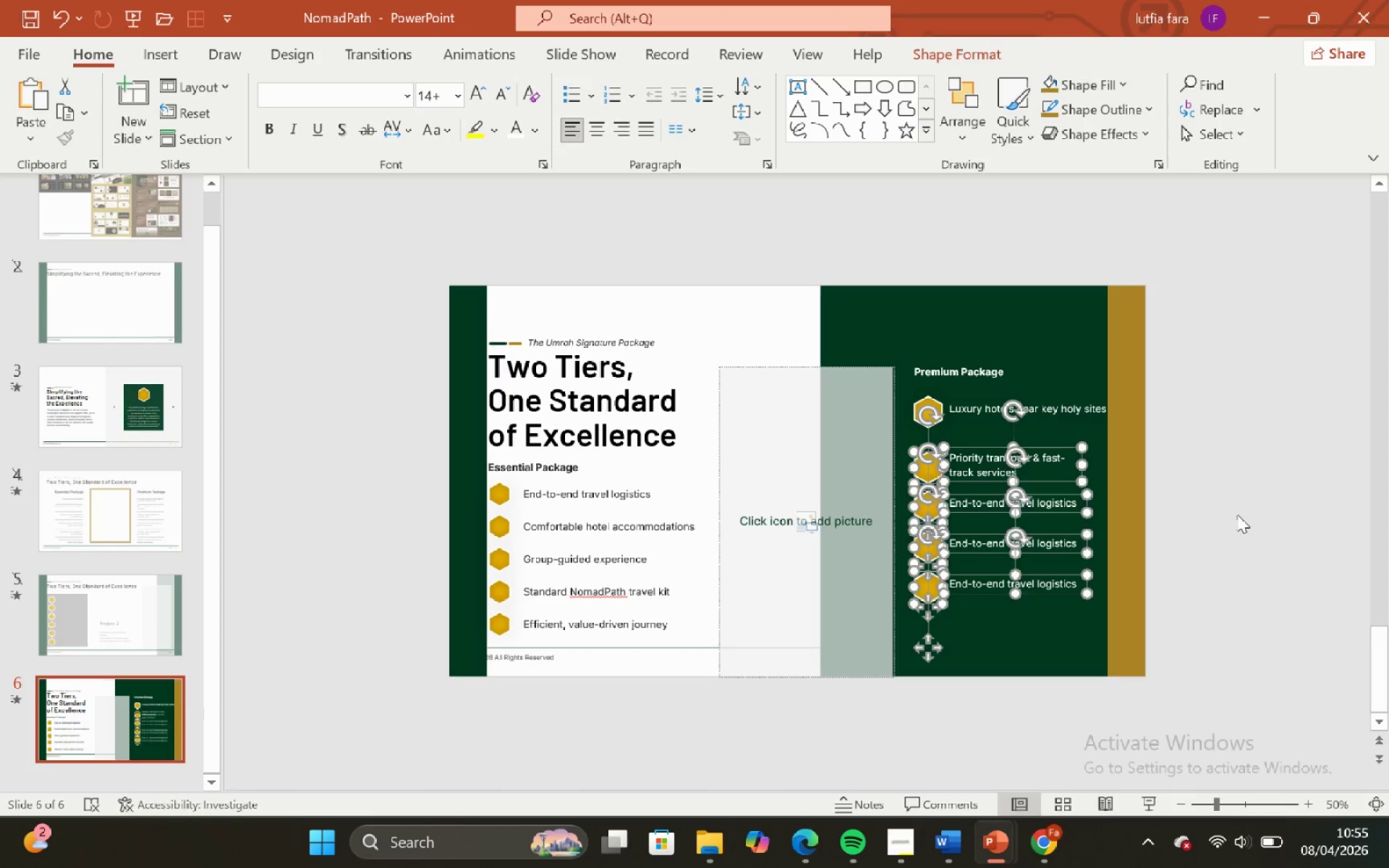 
left_click([1237, 514])
 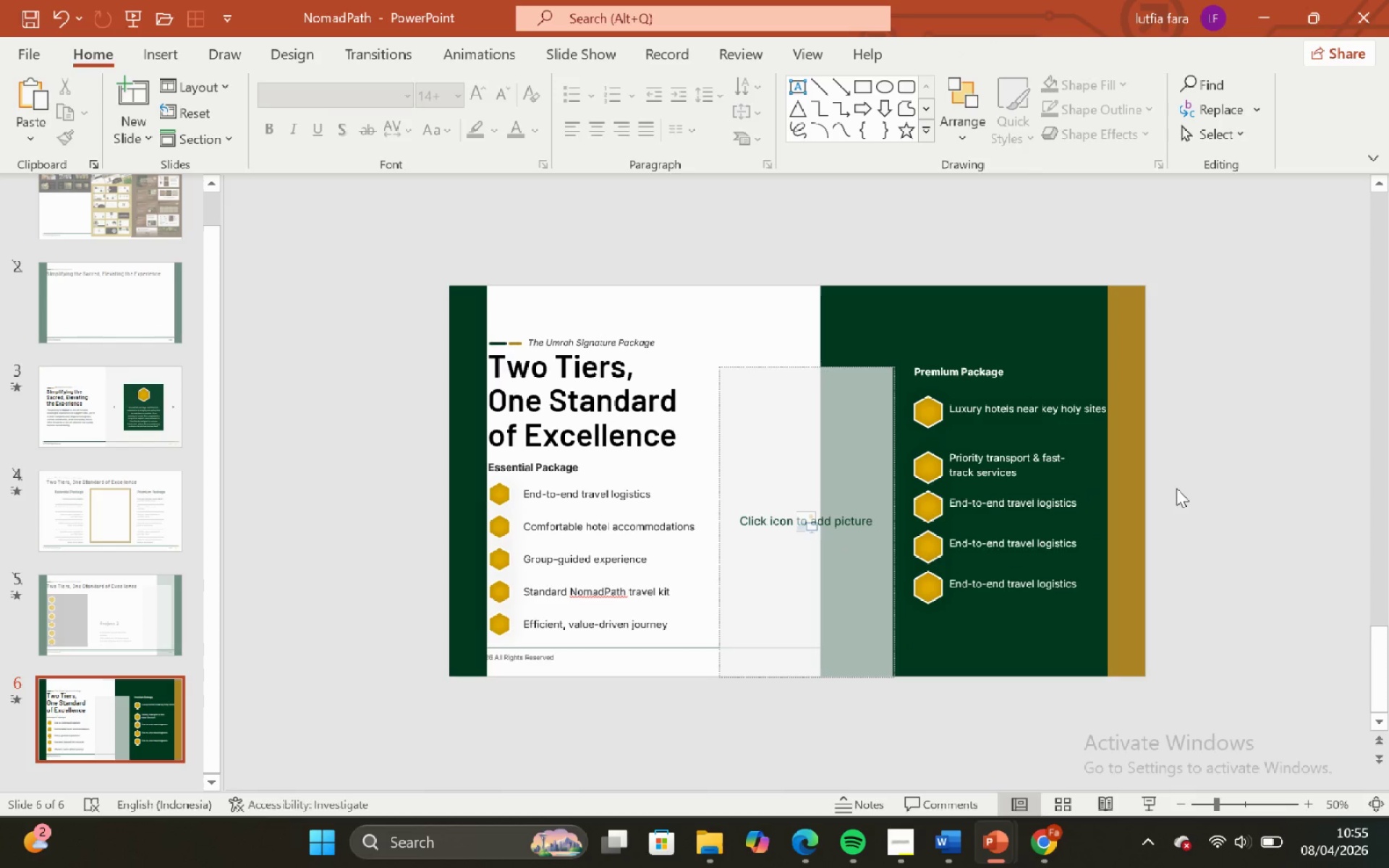 
left_click_drag(start_coordinate=[1181, 487], to_coordinate=[892, 634])
 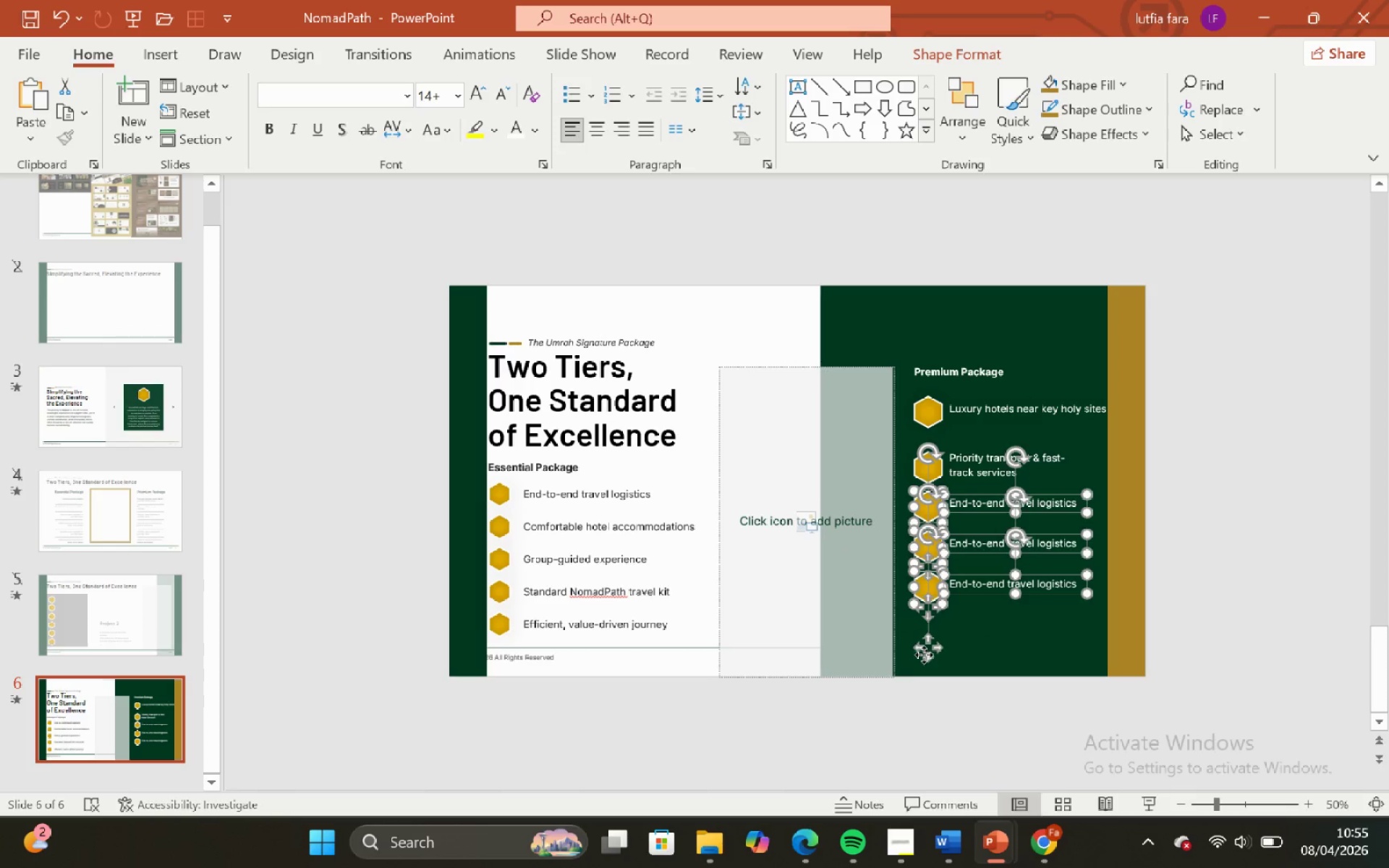 
hold_key(key=ShiftLeft, duration=2.36)
left_click_drag(start_coordinate=[924, 655], to_coordinate=[925, 661])
 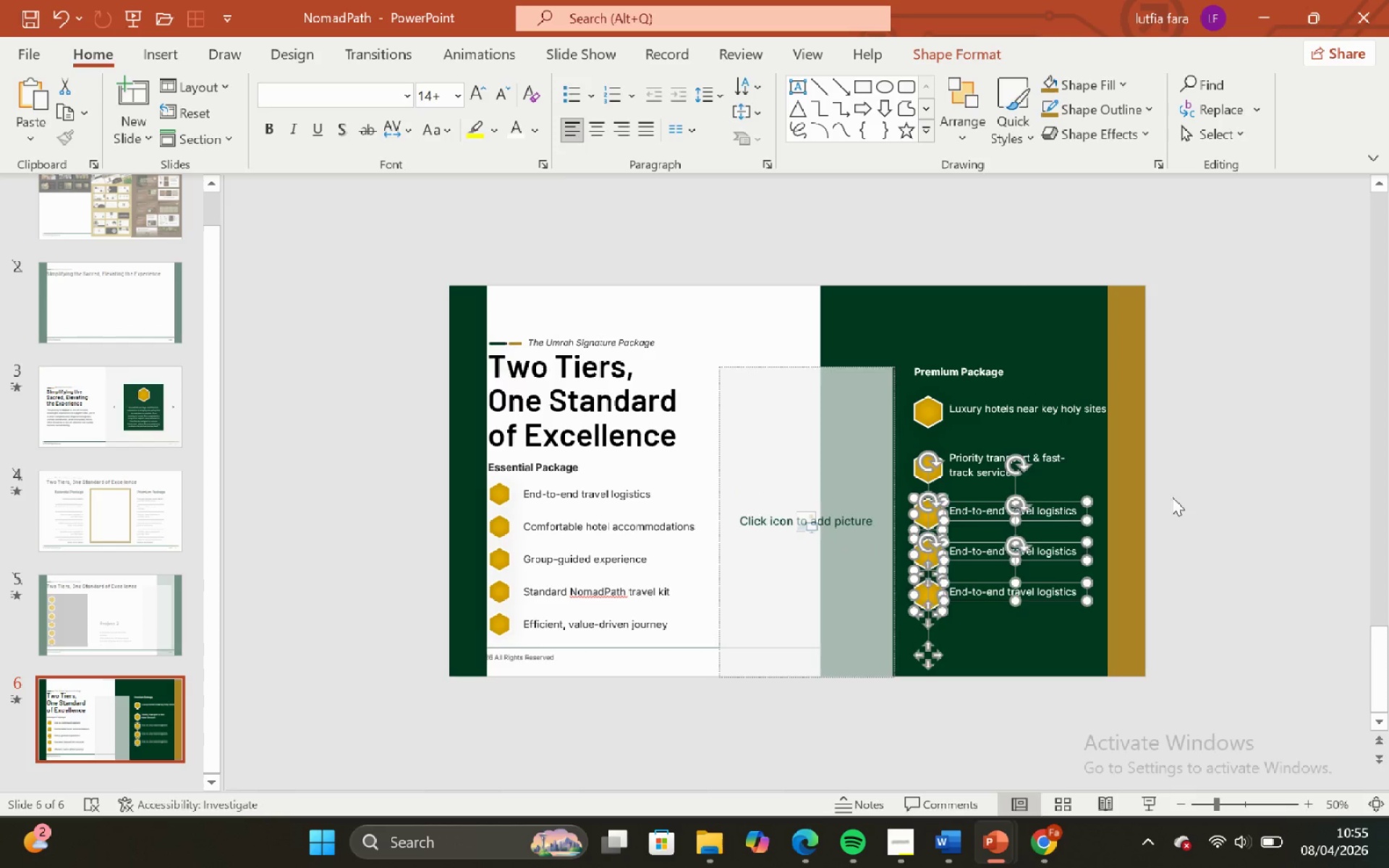 
left_click([1172, 494])
 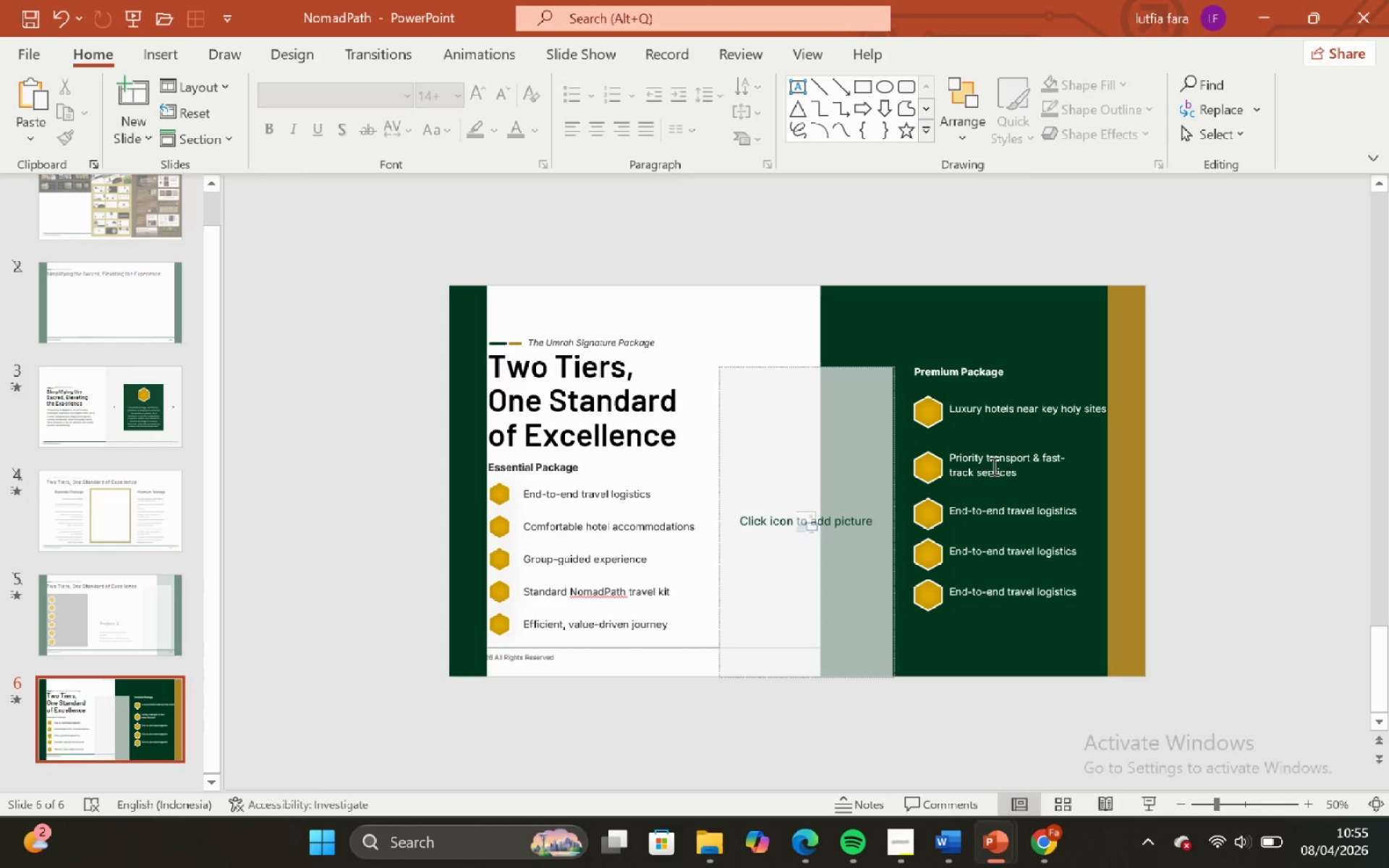 
left_click([991, 464])
 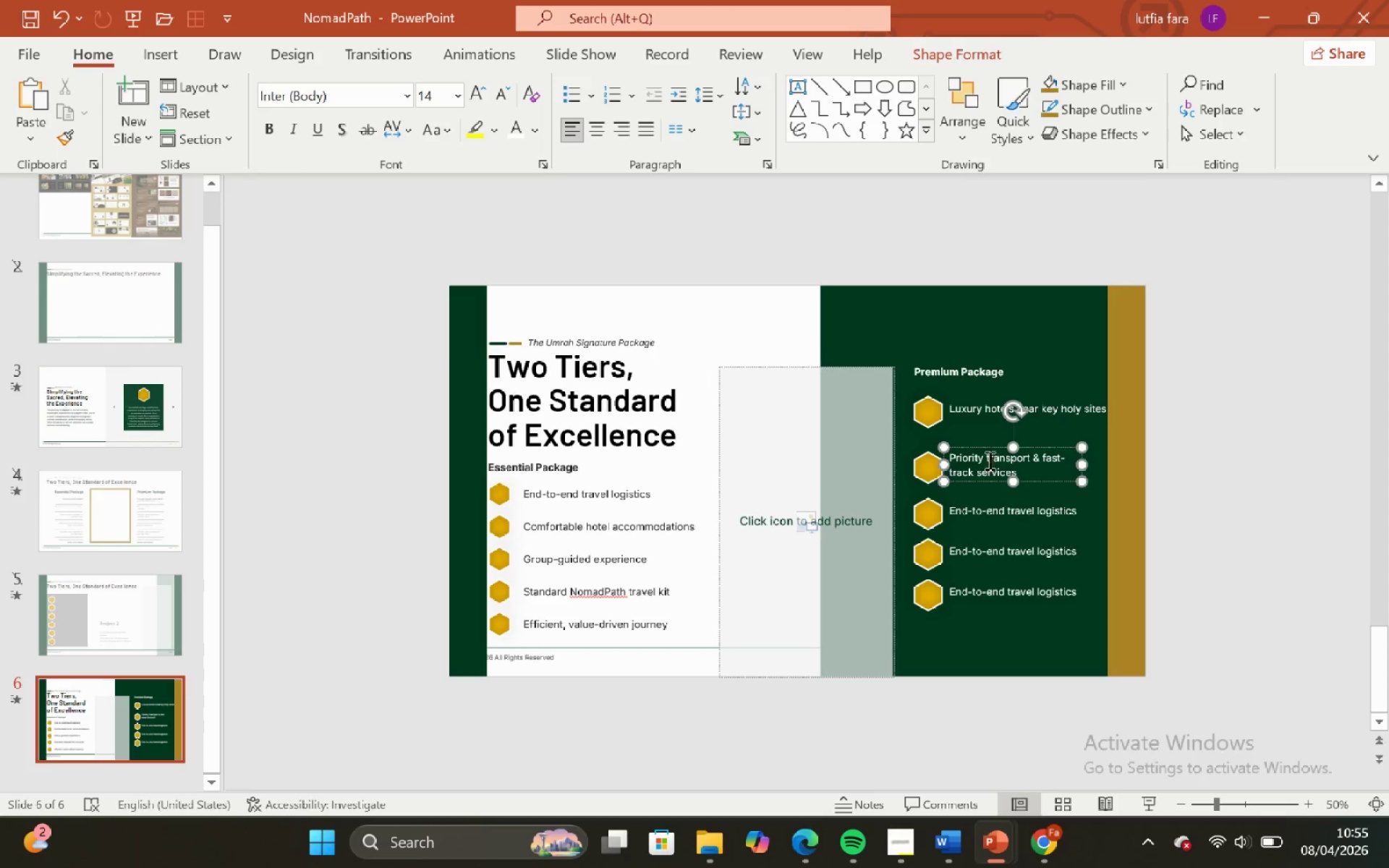 
hold_key(key=ControlLeft, duration=0.52)
 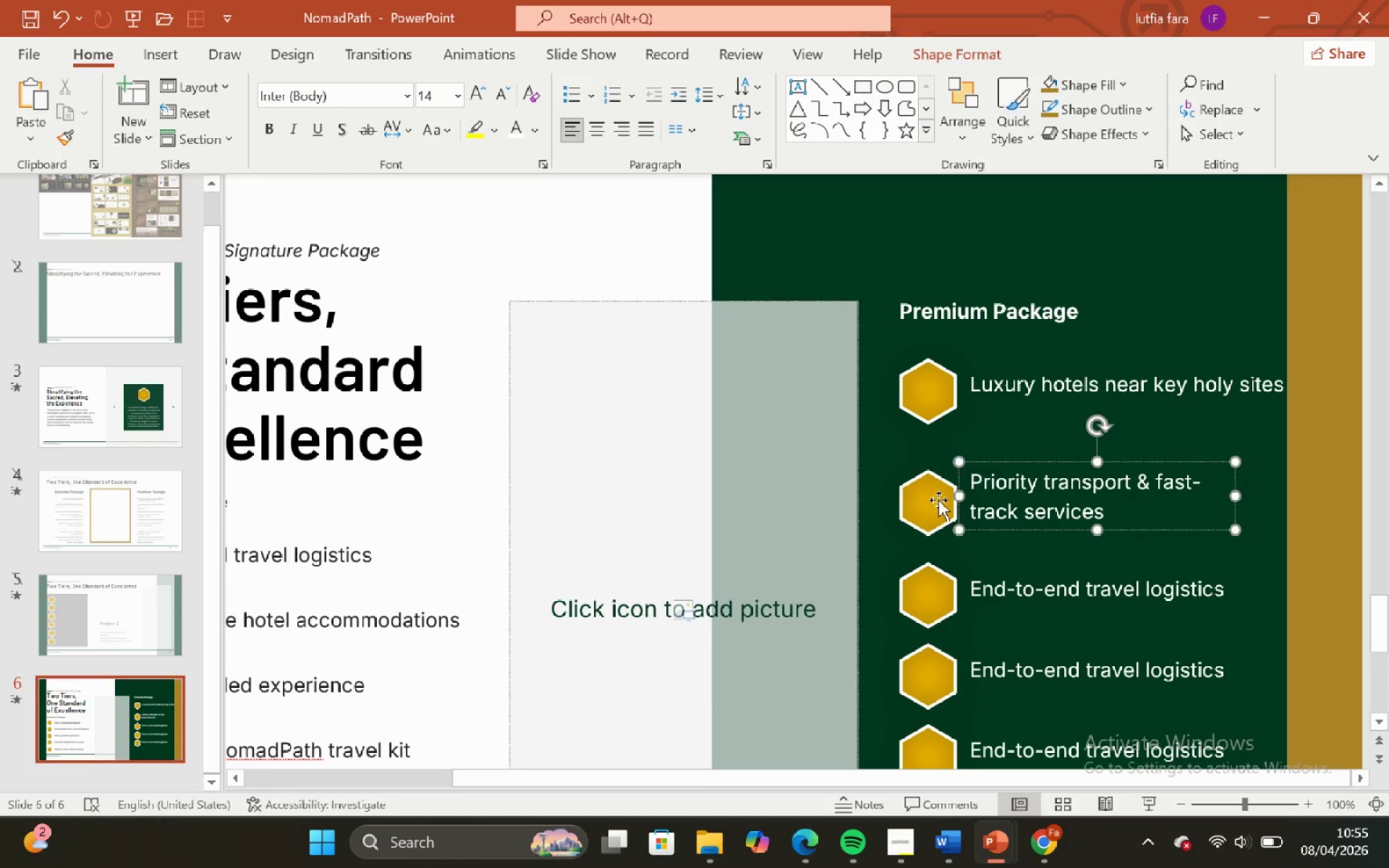 
key(Control+Shift+ShiftLeft)
 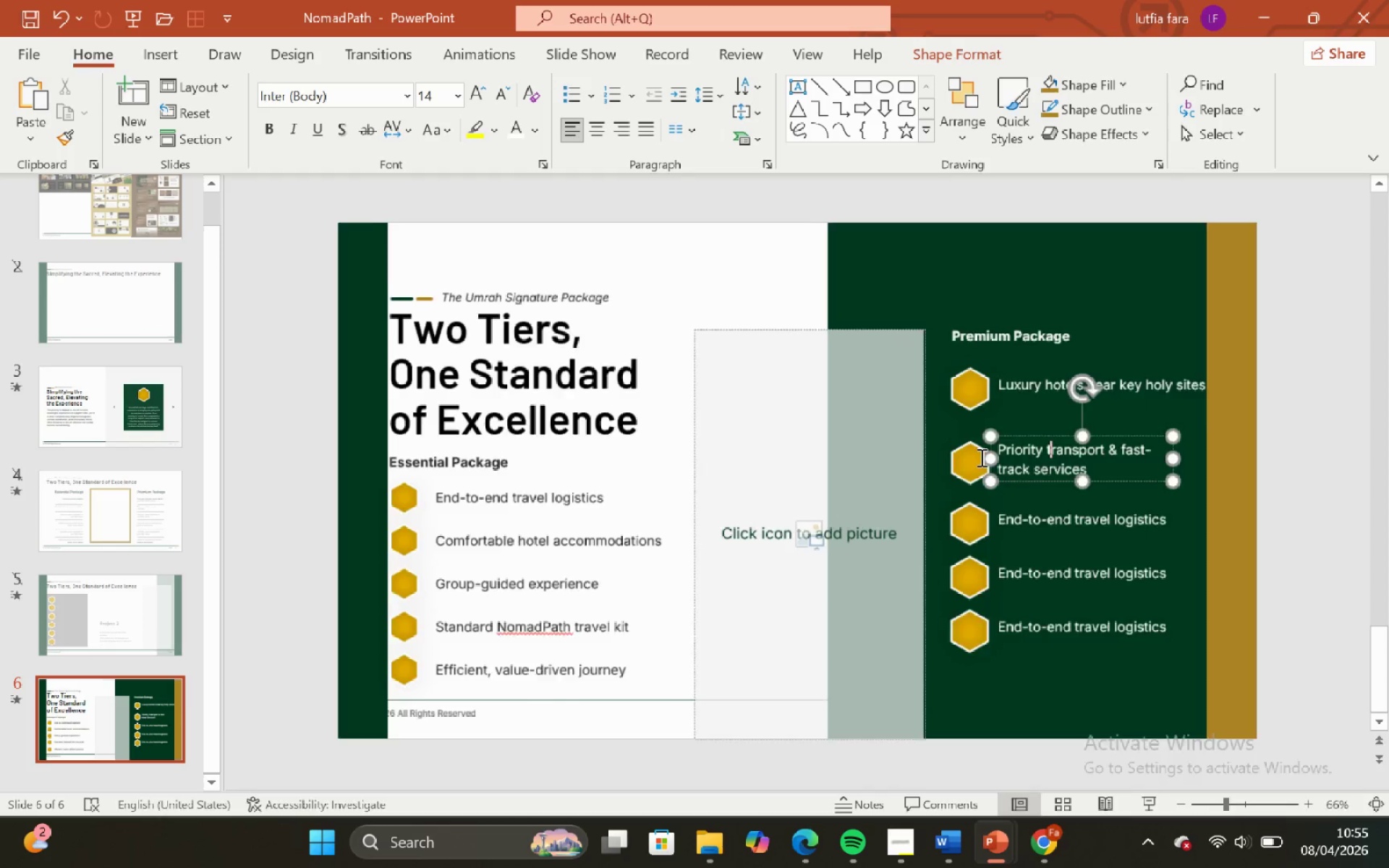 
scroll: coordinate [980, 457], scroll_direction: up, amount: 4.0
 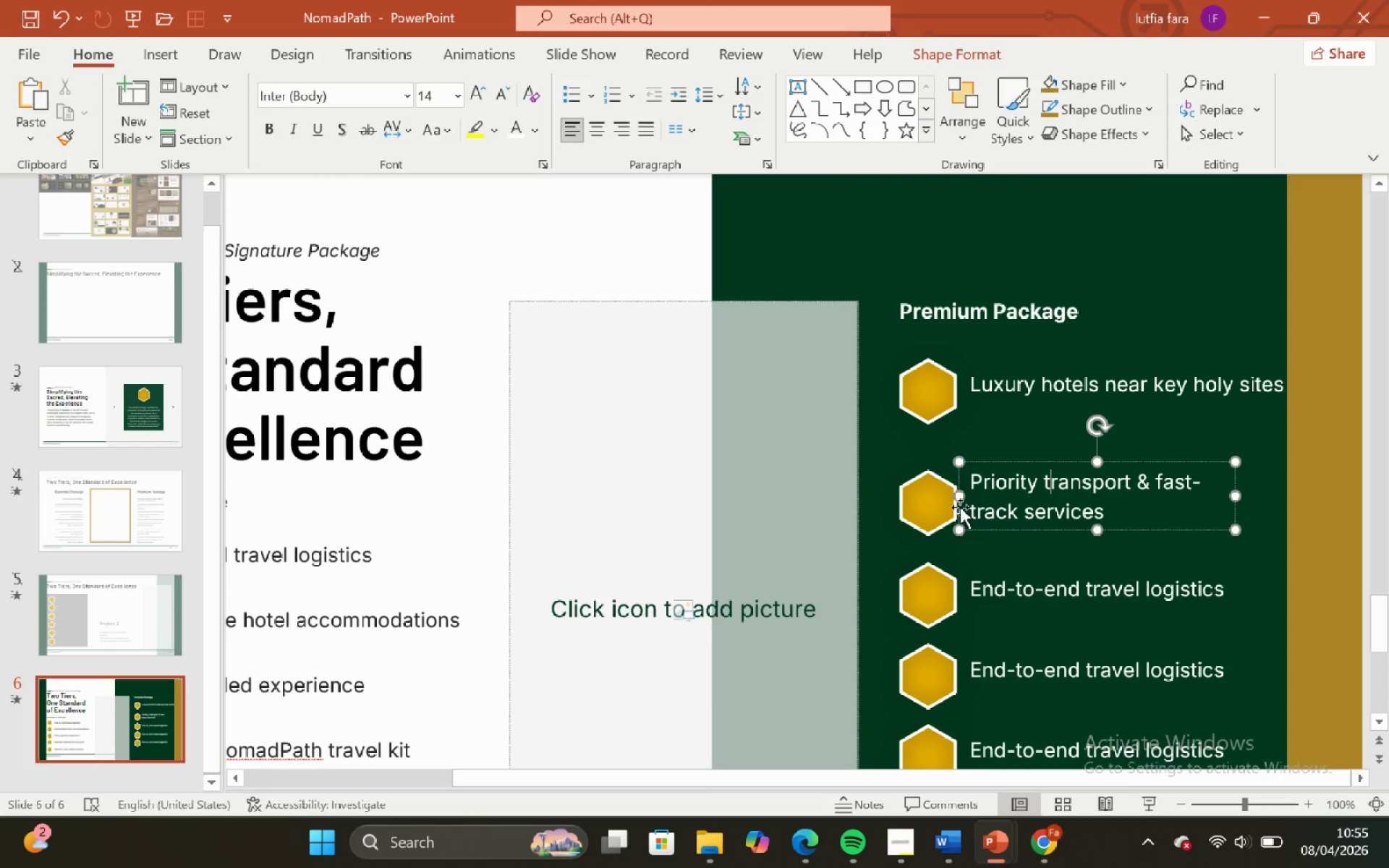 
hold_key(key=ShiftLeft, duration=0.78)
 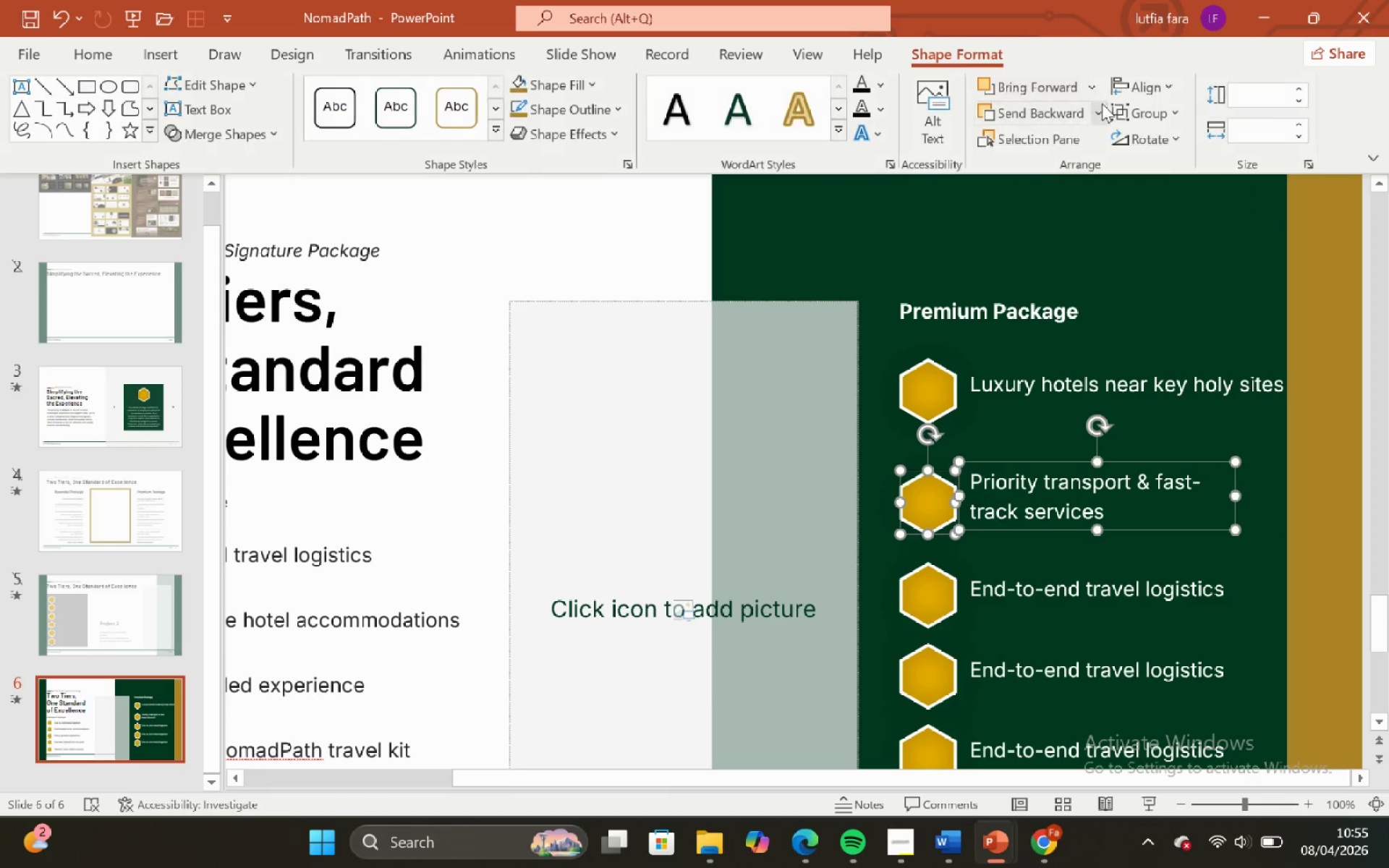 
left_click([1143, 87])
 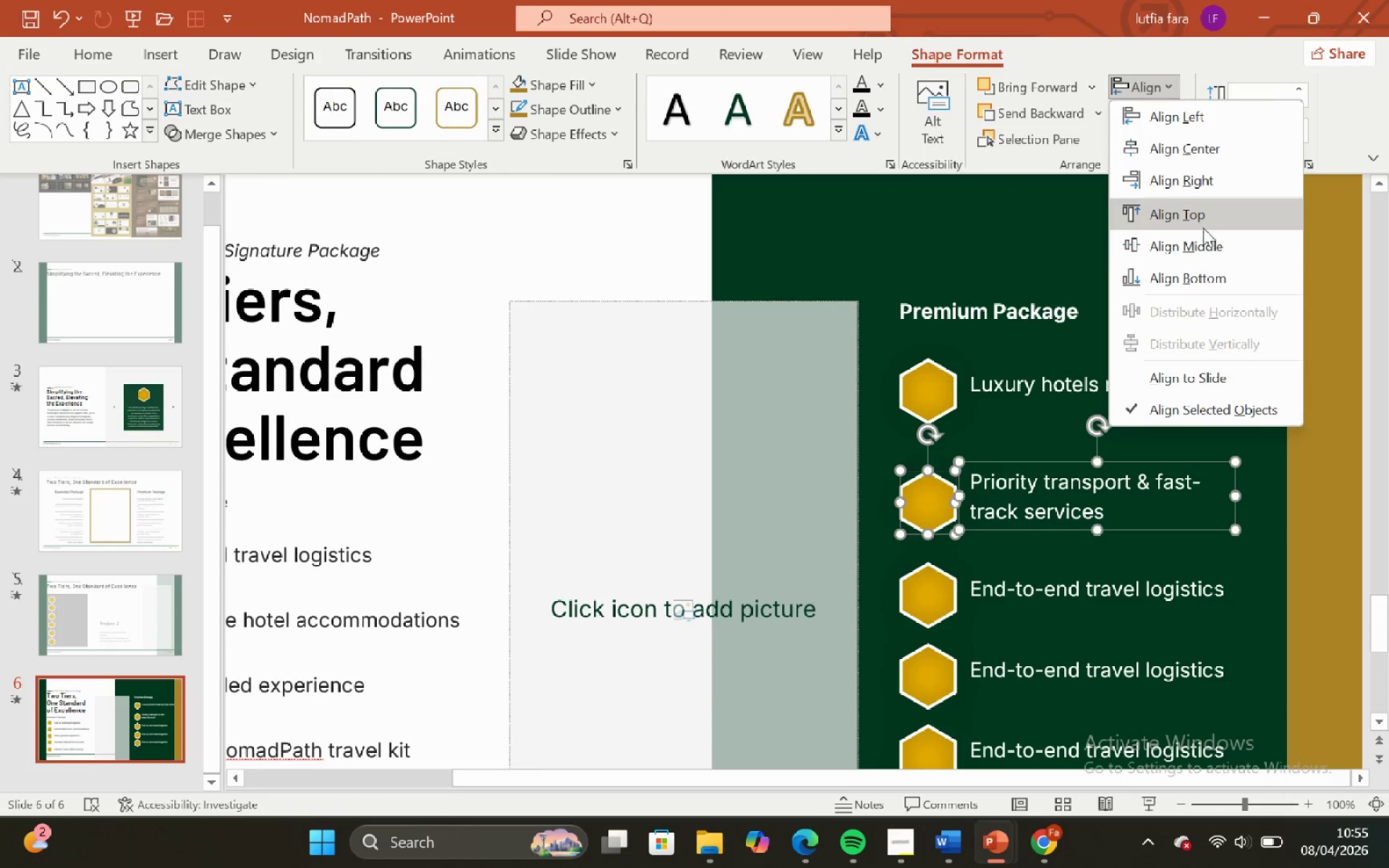 
left_click([1207, 246])
 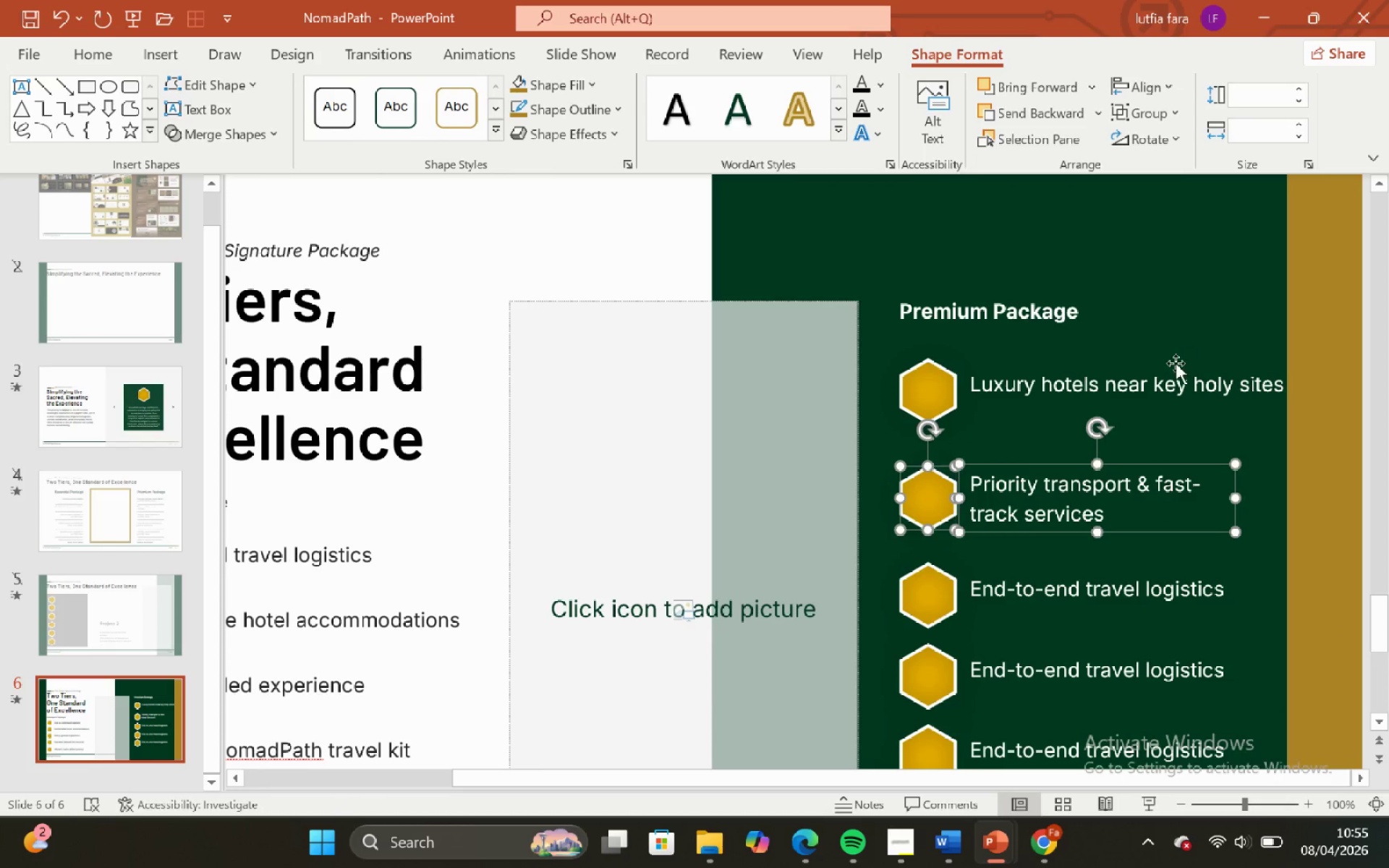 
hold_key(key=ControlLeft, duration=0.34)
 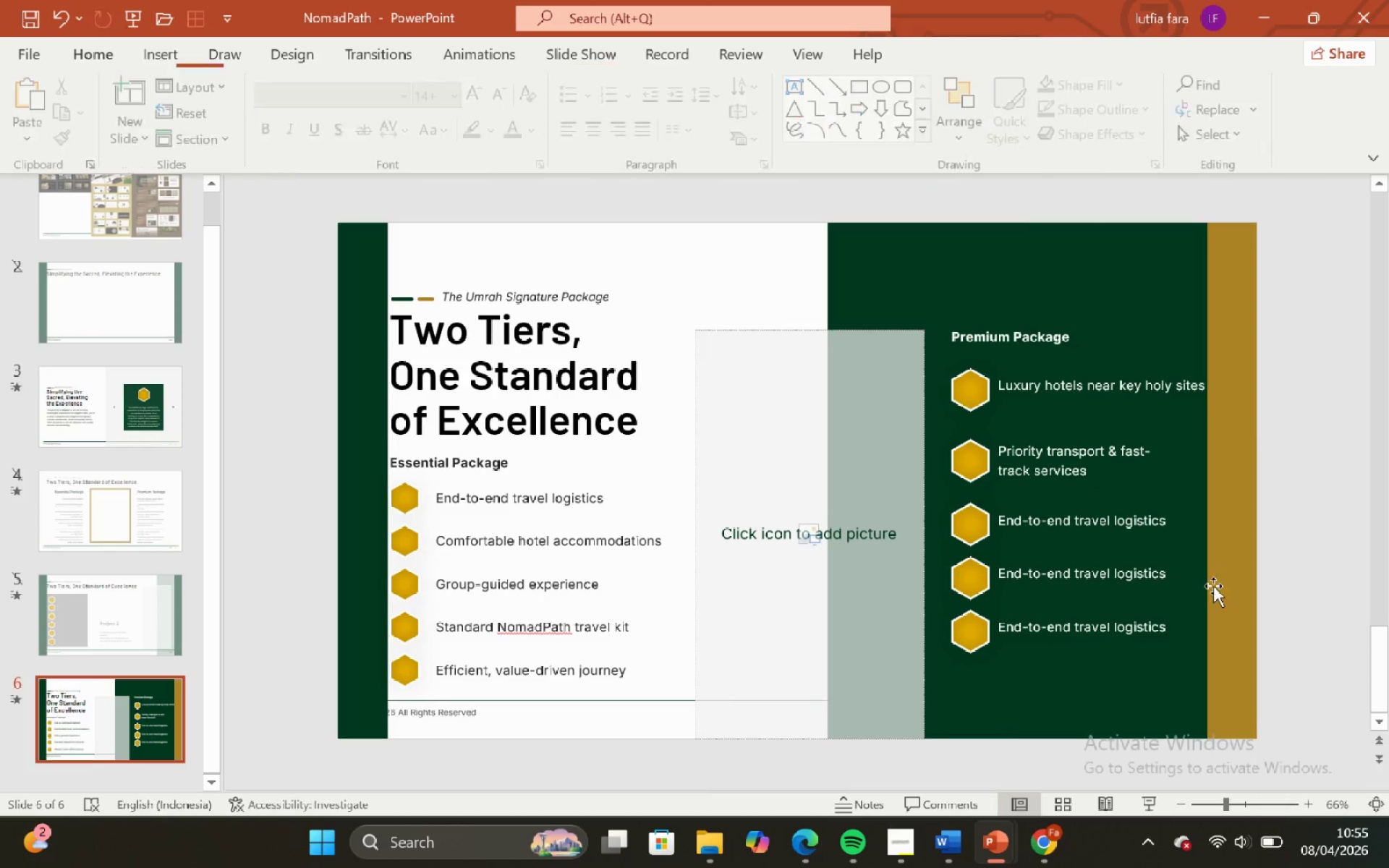 
key(Control+Shift+ShiftLeft)
 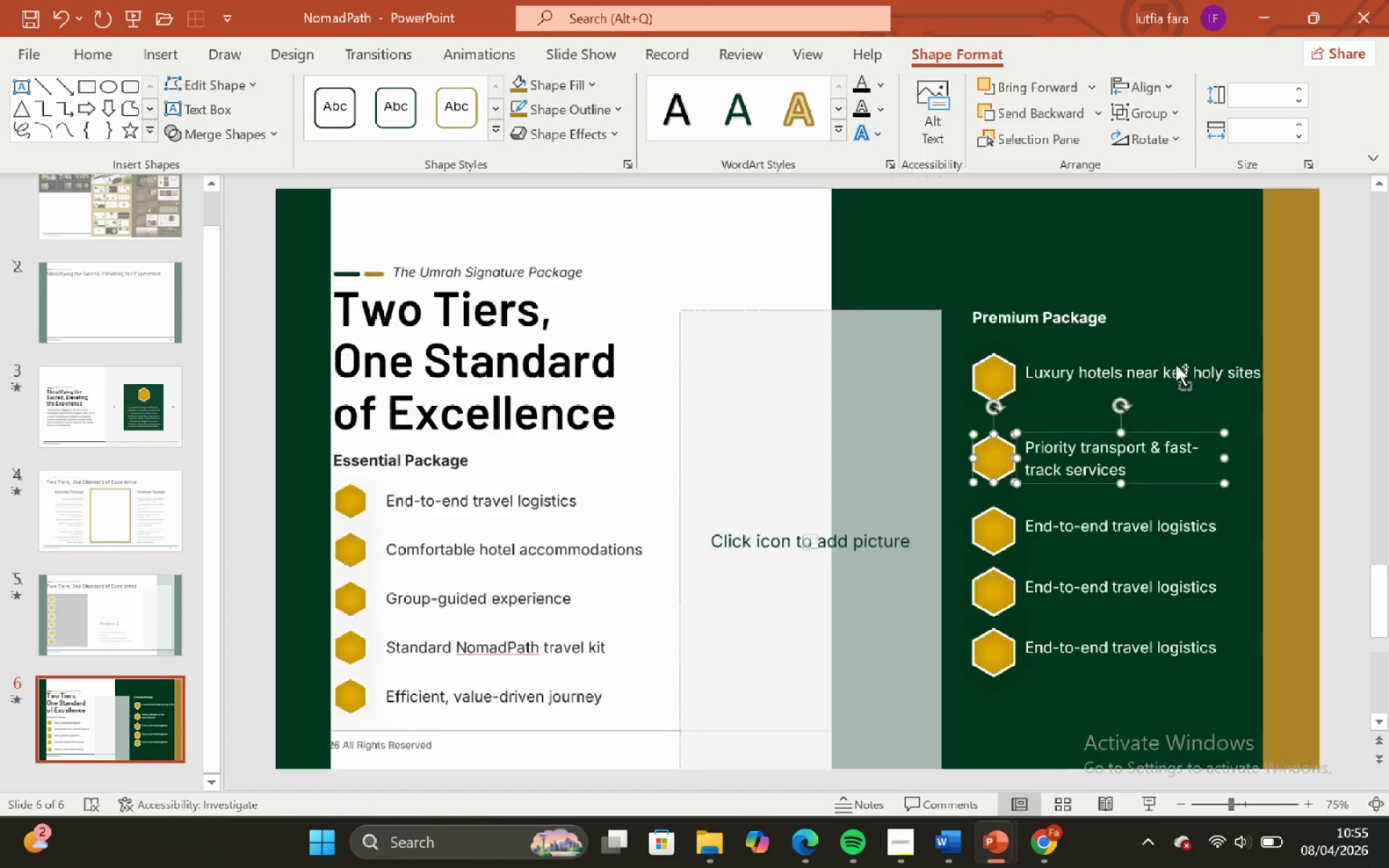 
scroll: coordinate [1176, 365], scroll_direction: down, amount: 2.0
 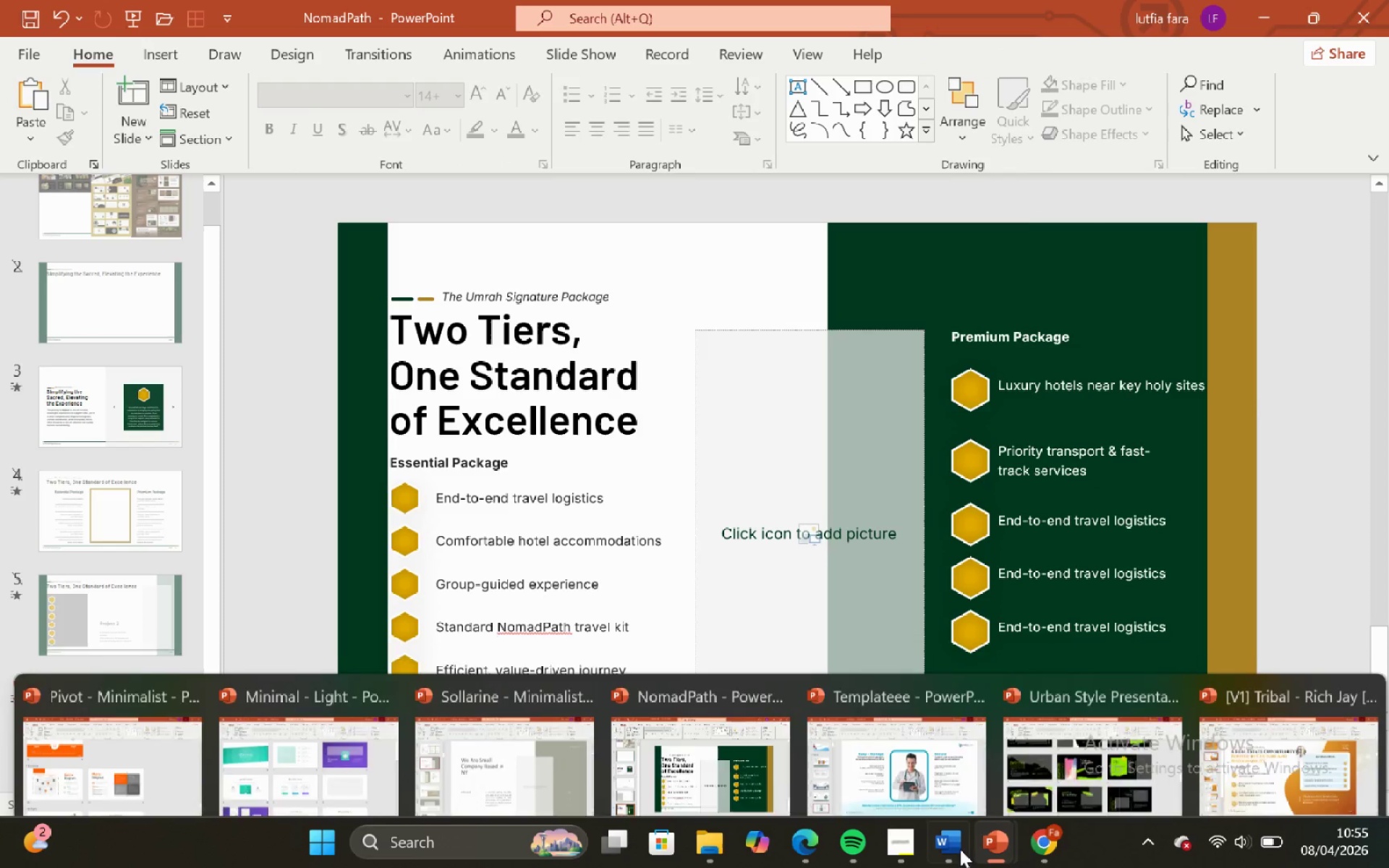 
left_click([954, 849])
 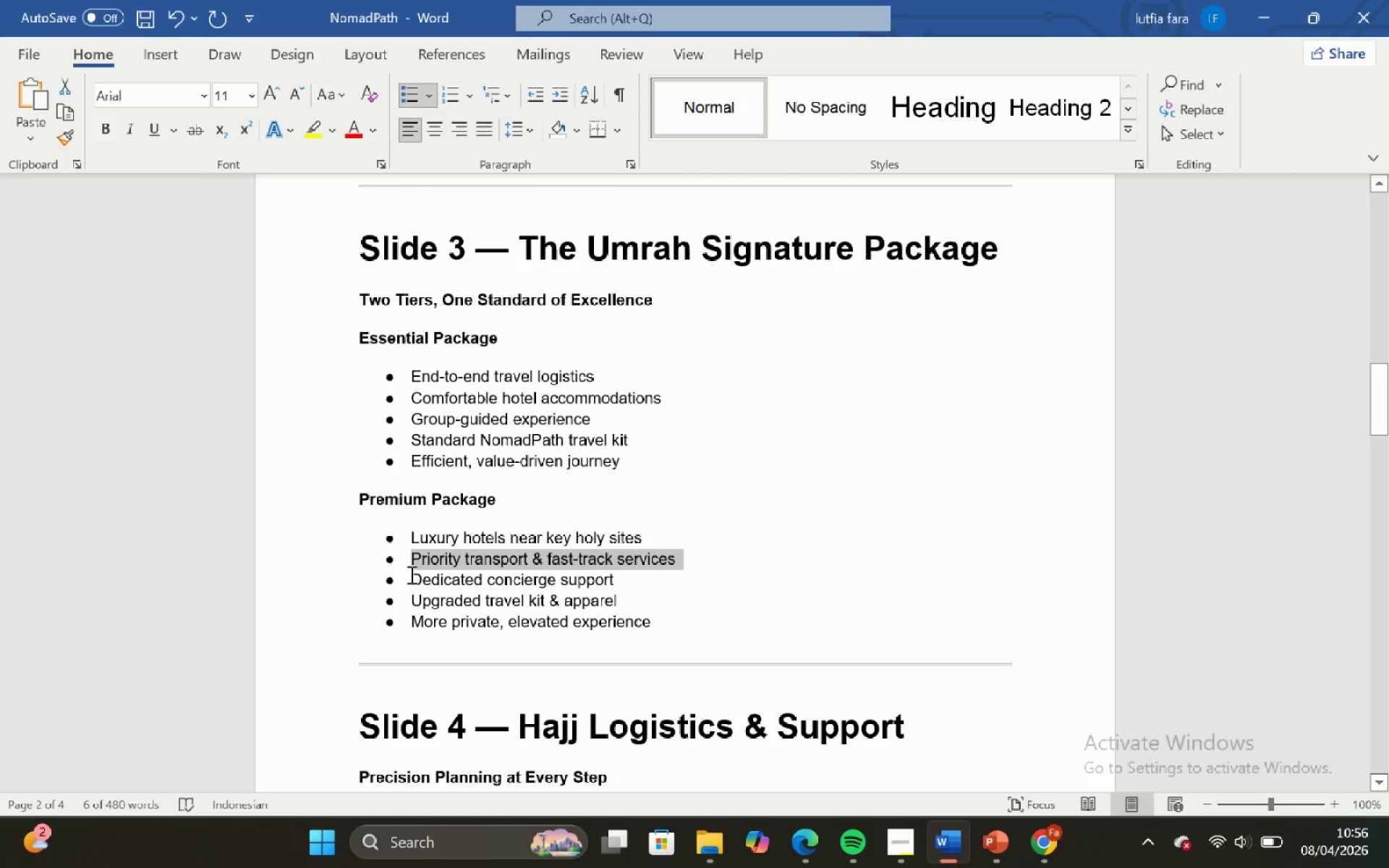 
left_click_drag(start_coordinate=[411, 576], to_coordinate=[629, 579])
 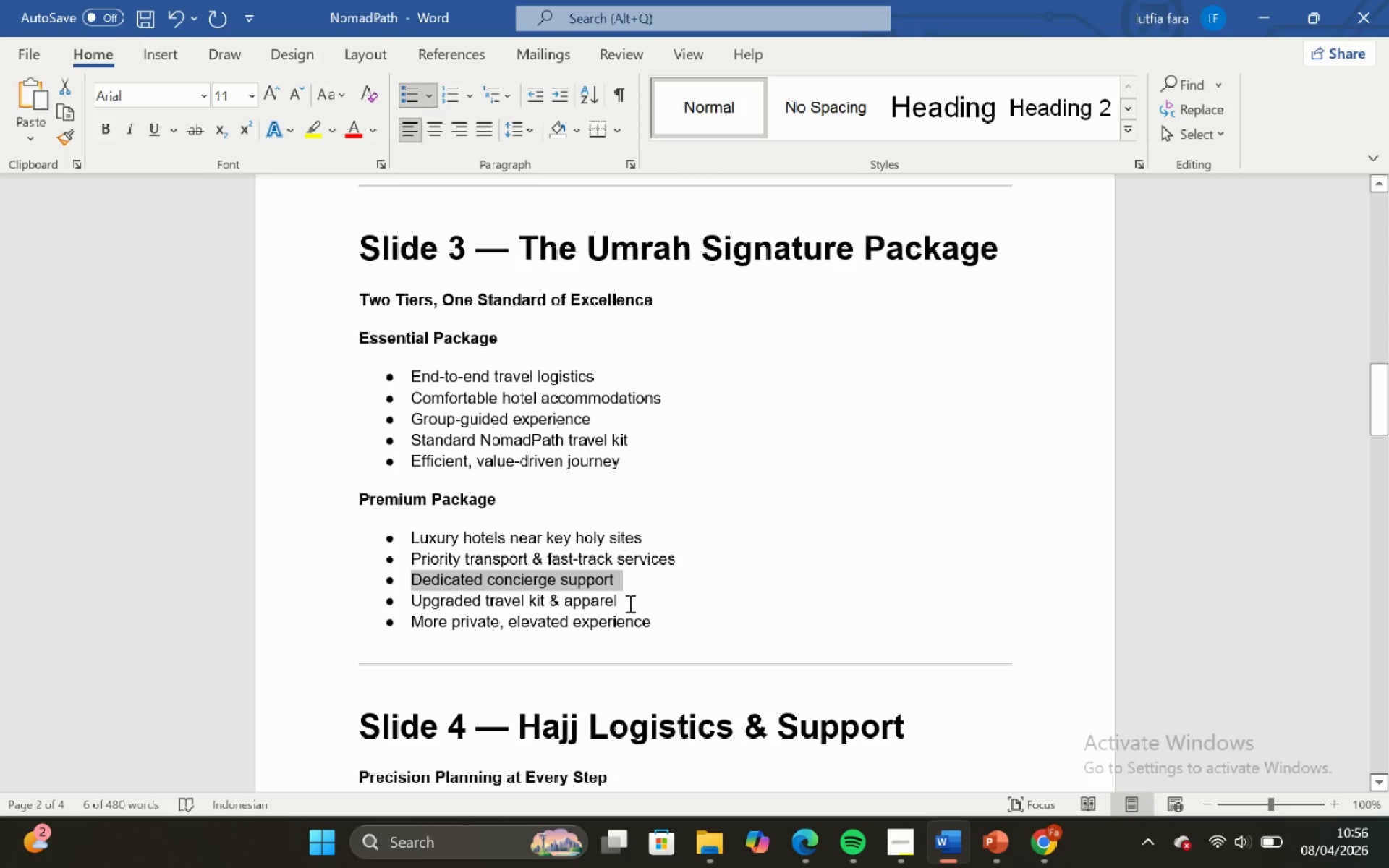 
key(Control+C)
 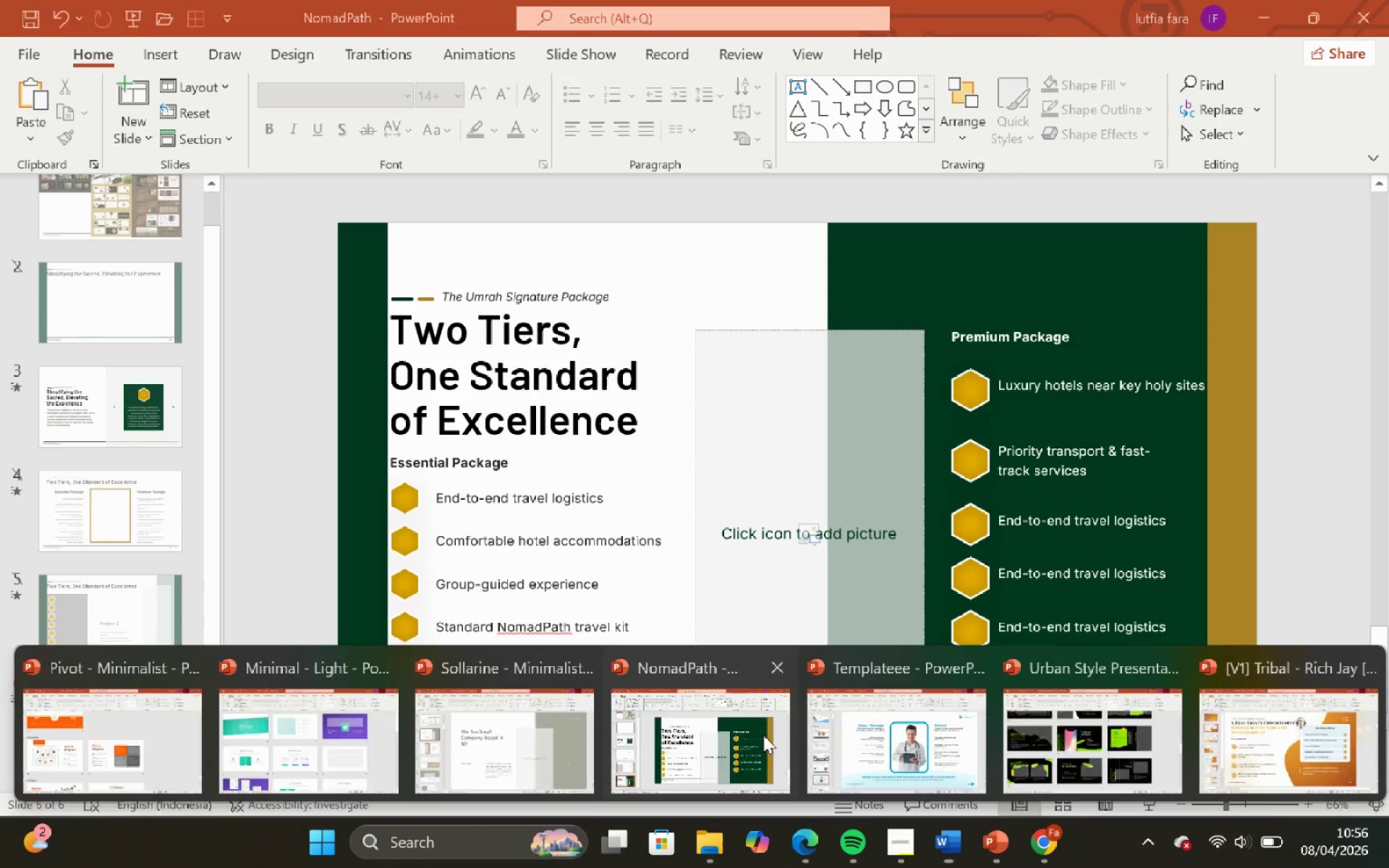 
left_click([1050, 520])
 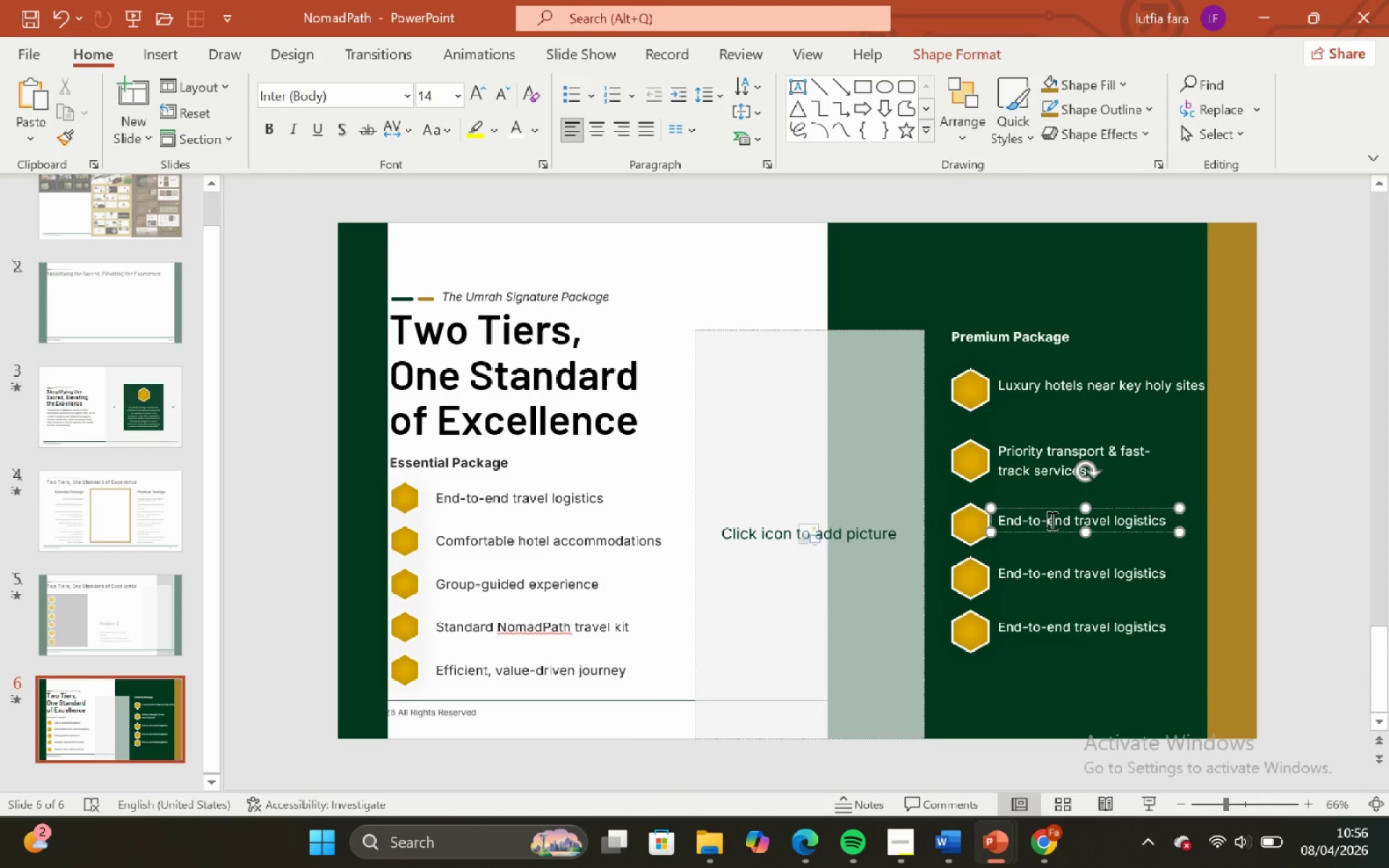 
key(Control+A)
 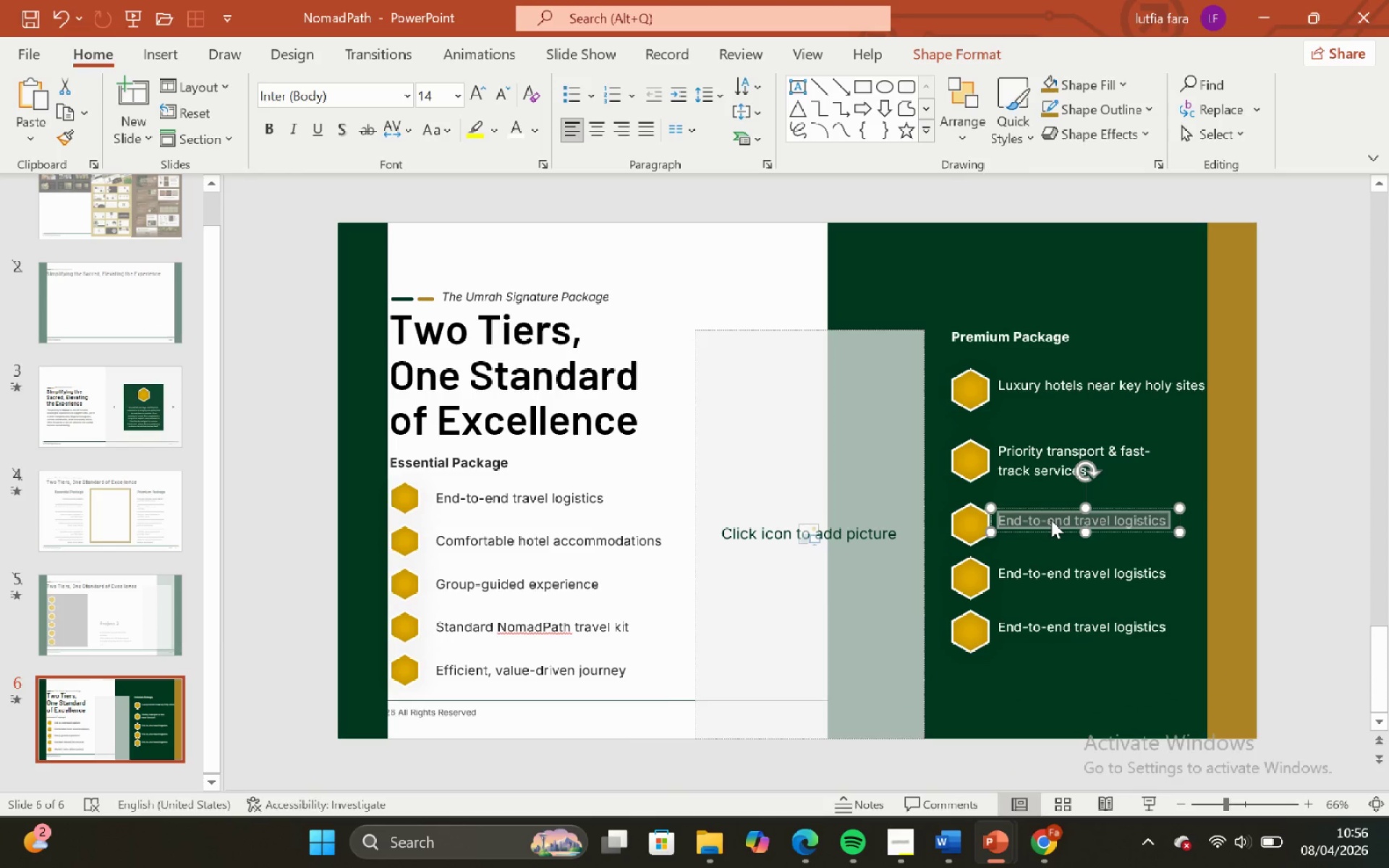 
right_click([1051, 520])
 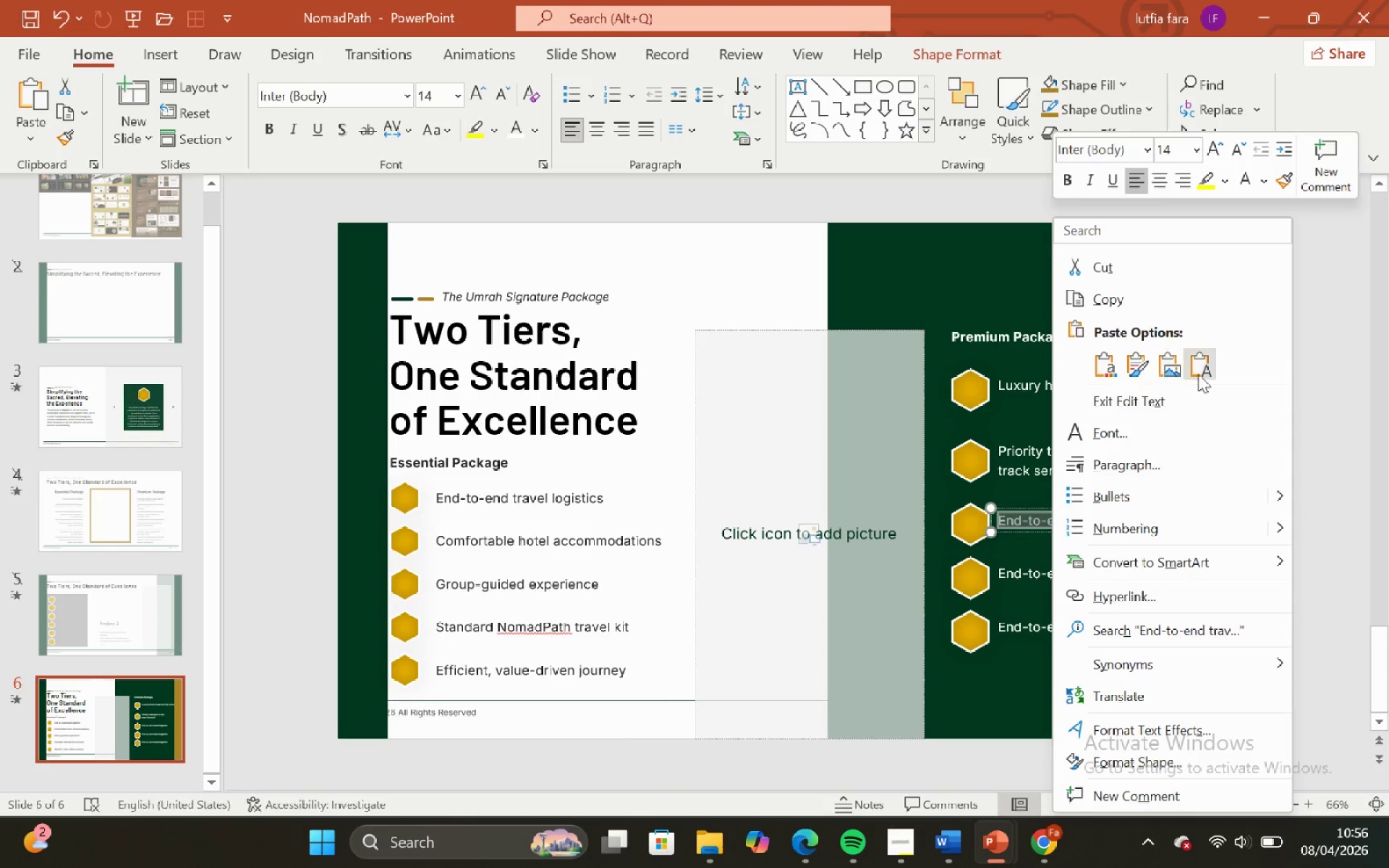 
left_click([1202, 375])
 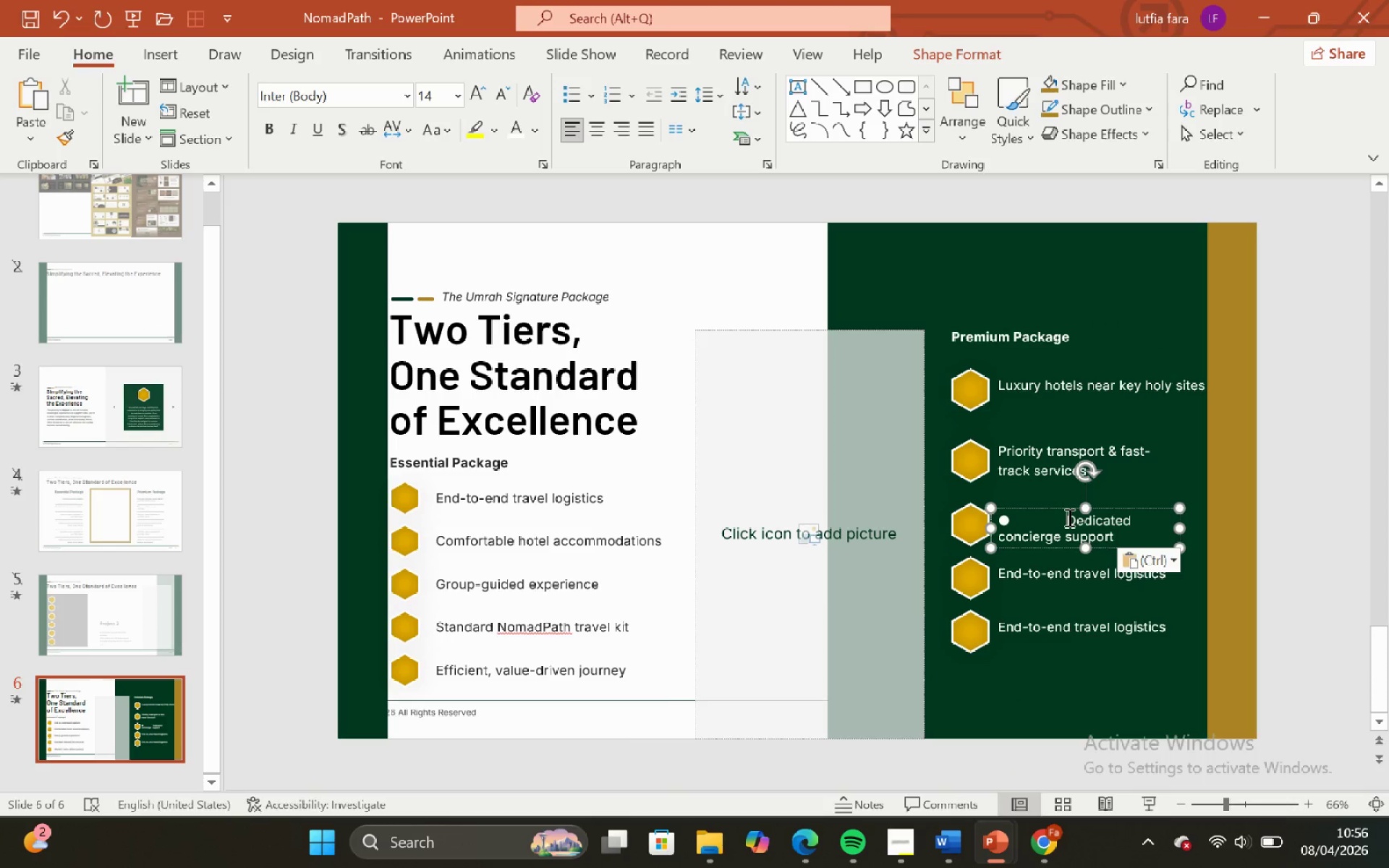 
key(Backspace)
 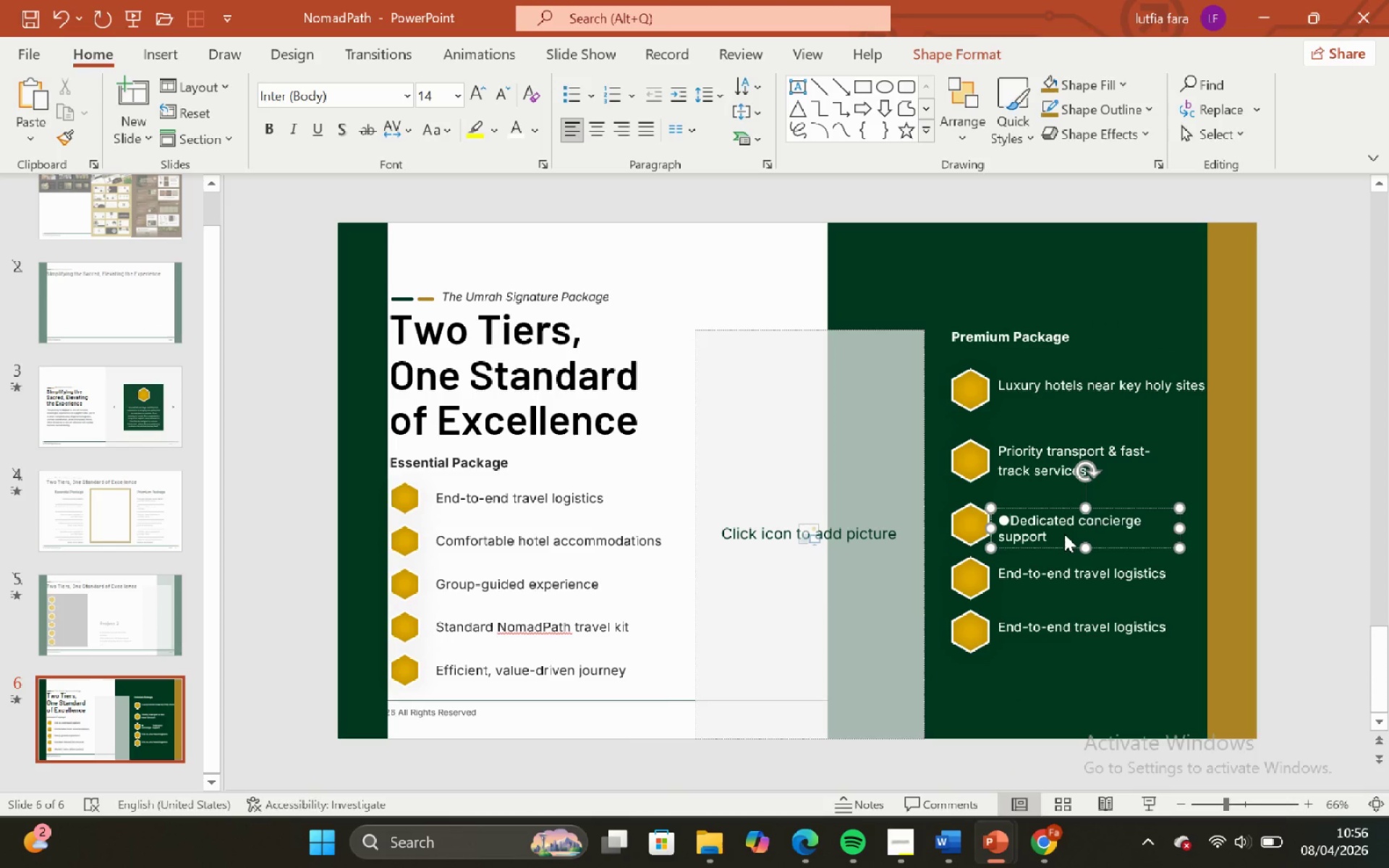 
key(Backspace)
 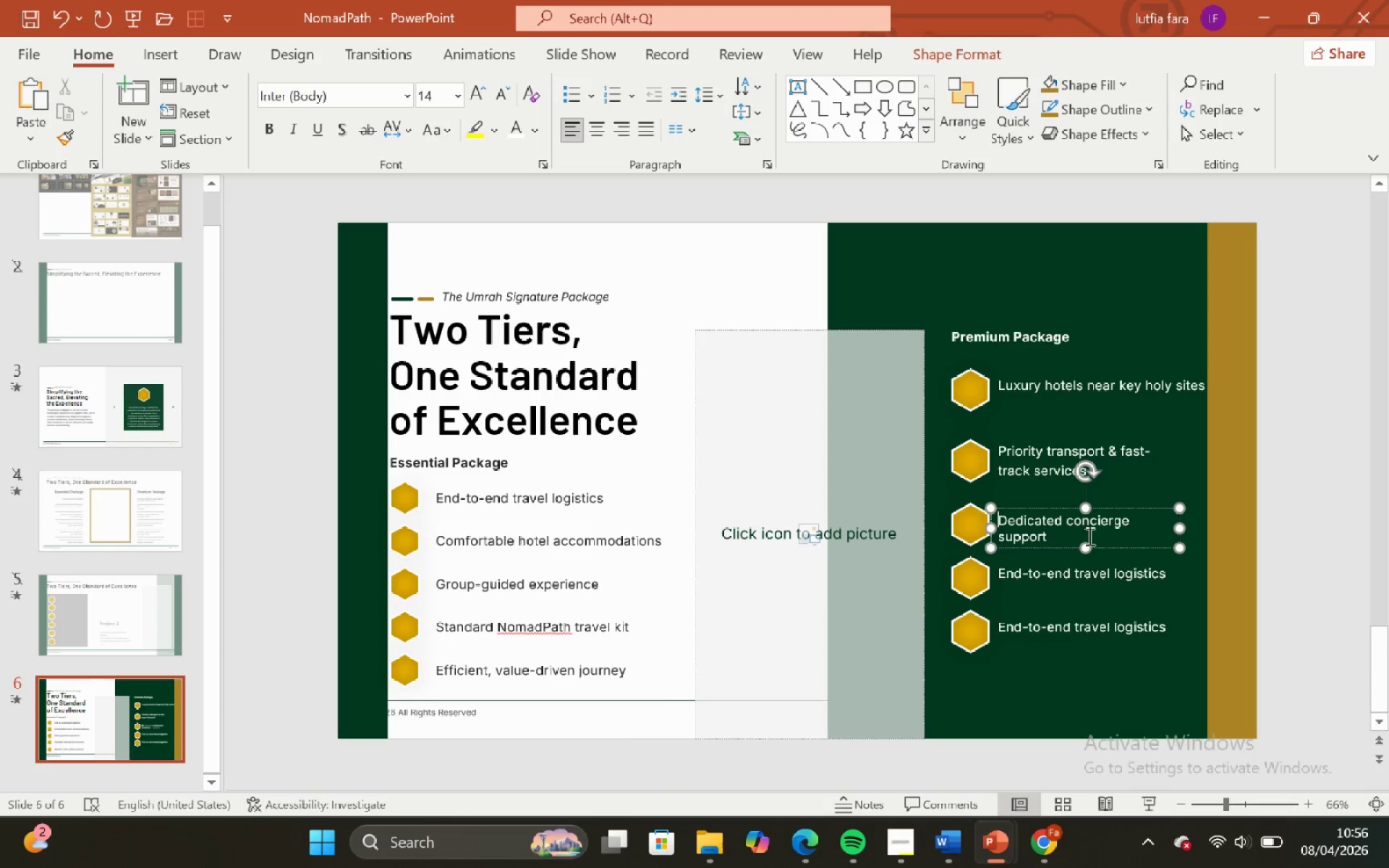 
key(Backspace)
 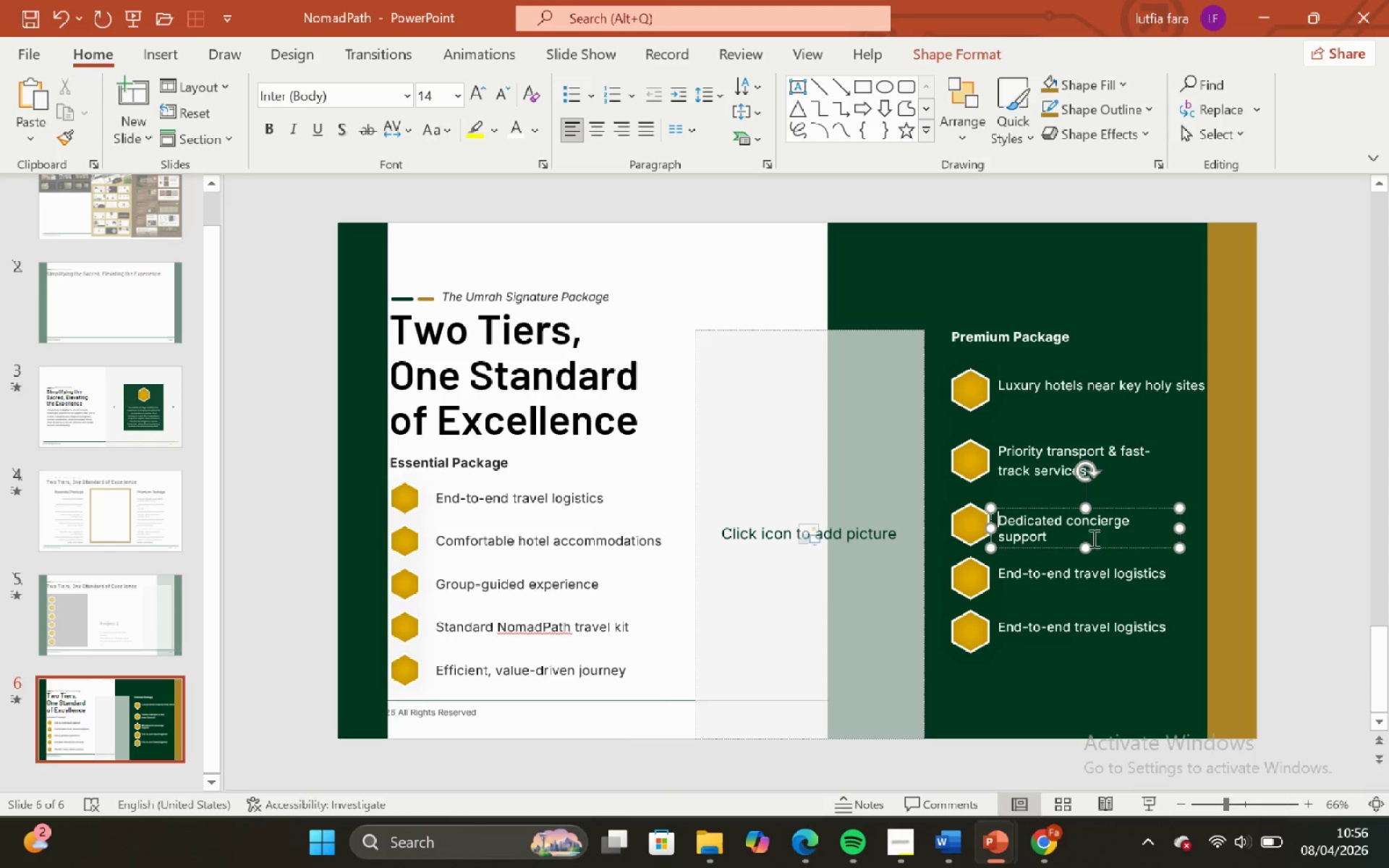 
key(Backspace)
 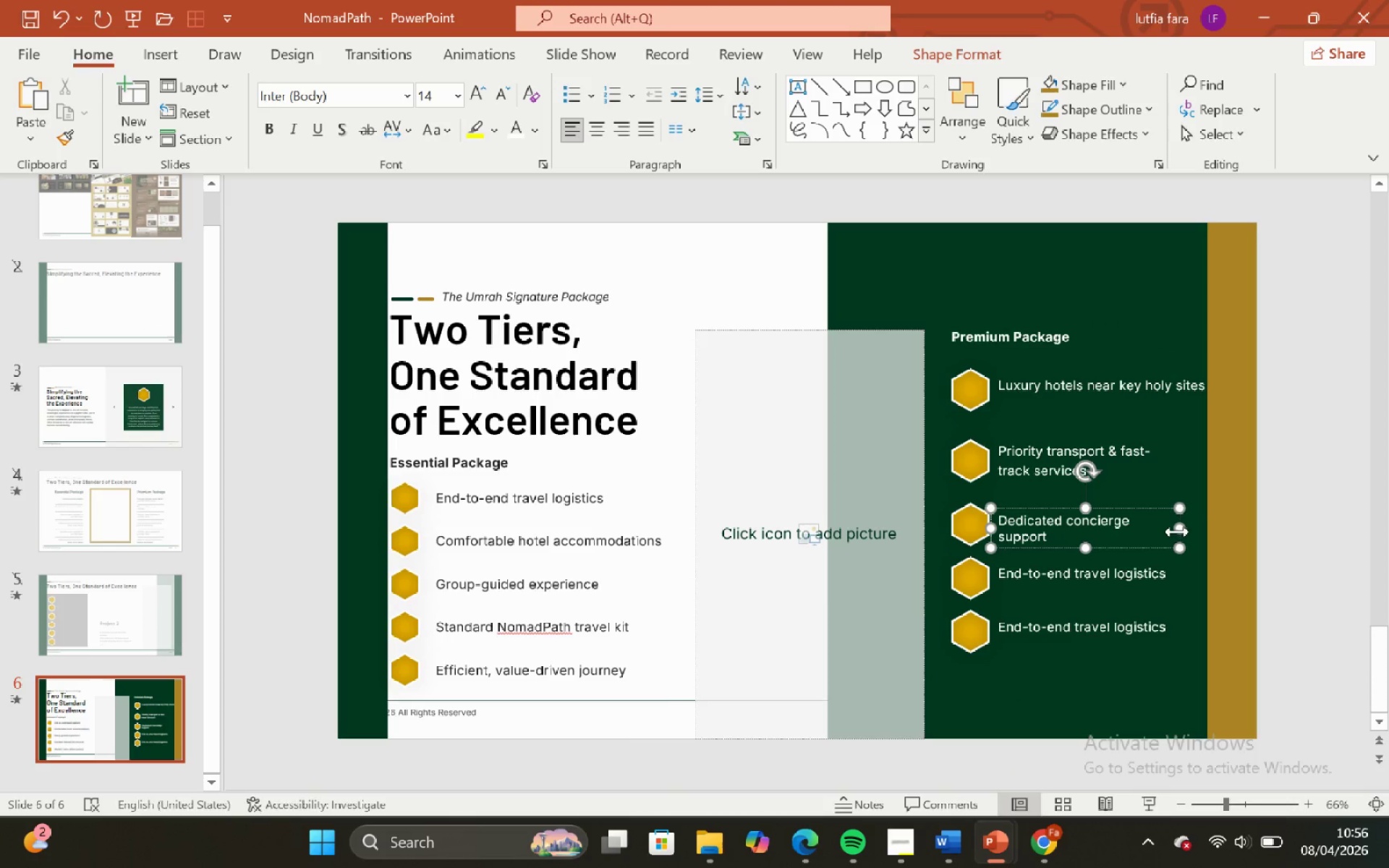 
left_click_drag(start_coordinate=[1178, 532], to_coordinate=[1207, 526])
 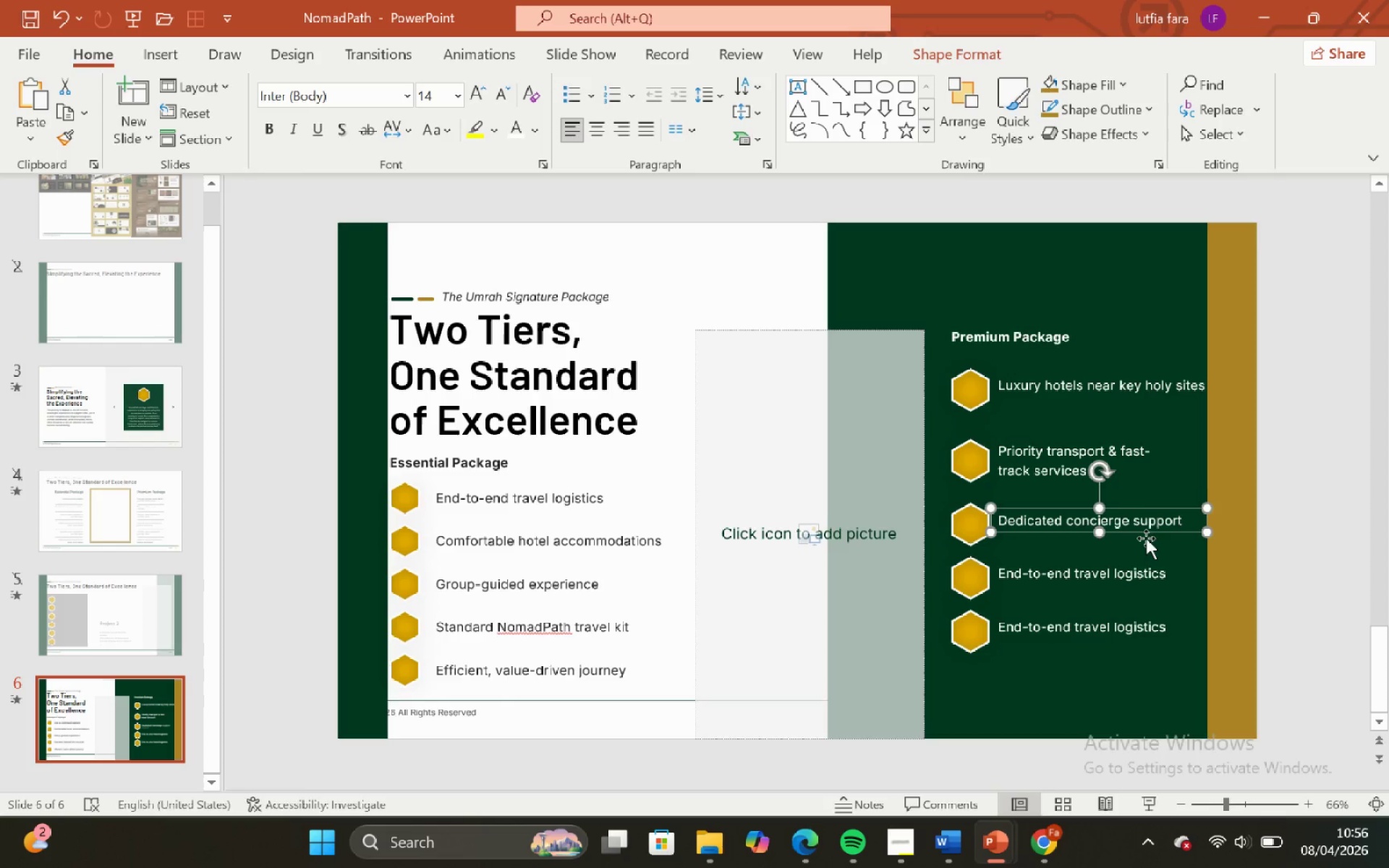 
hold_key(key=ControlLeft, duration=0.56)
hold_key(key=ShiftLeft, duration=0.56)
scroll: coordinate [1144, 536], scroll_direction: up, amount: 3.0
 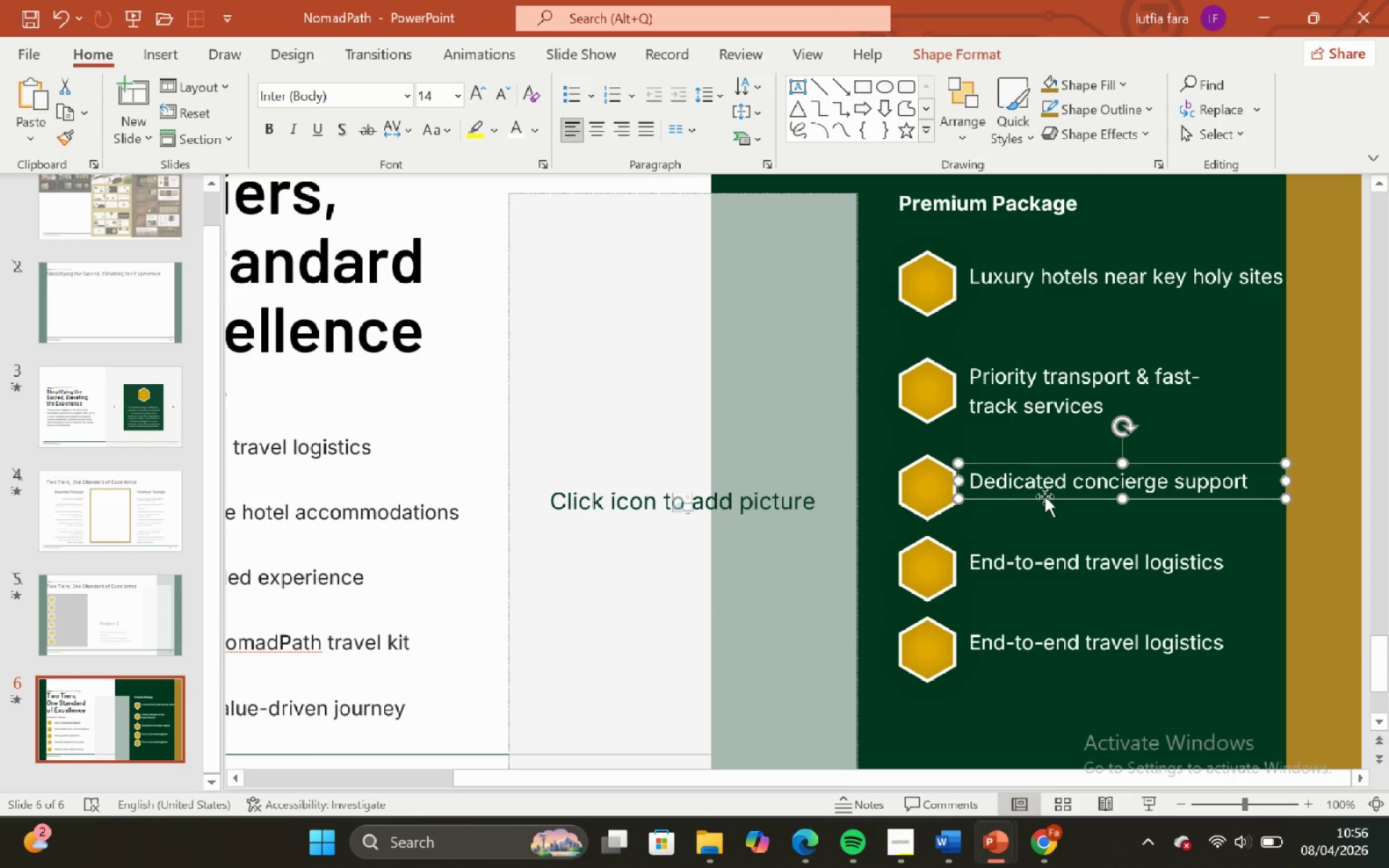 
hold_key(key=ShiftLeft, duration=1.53)
 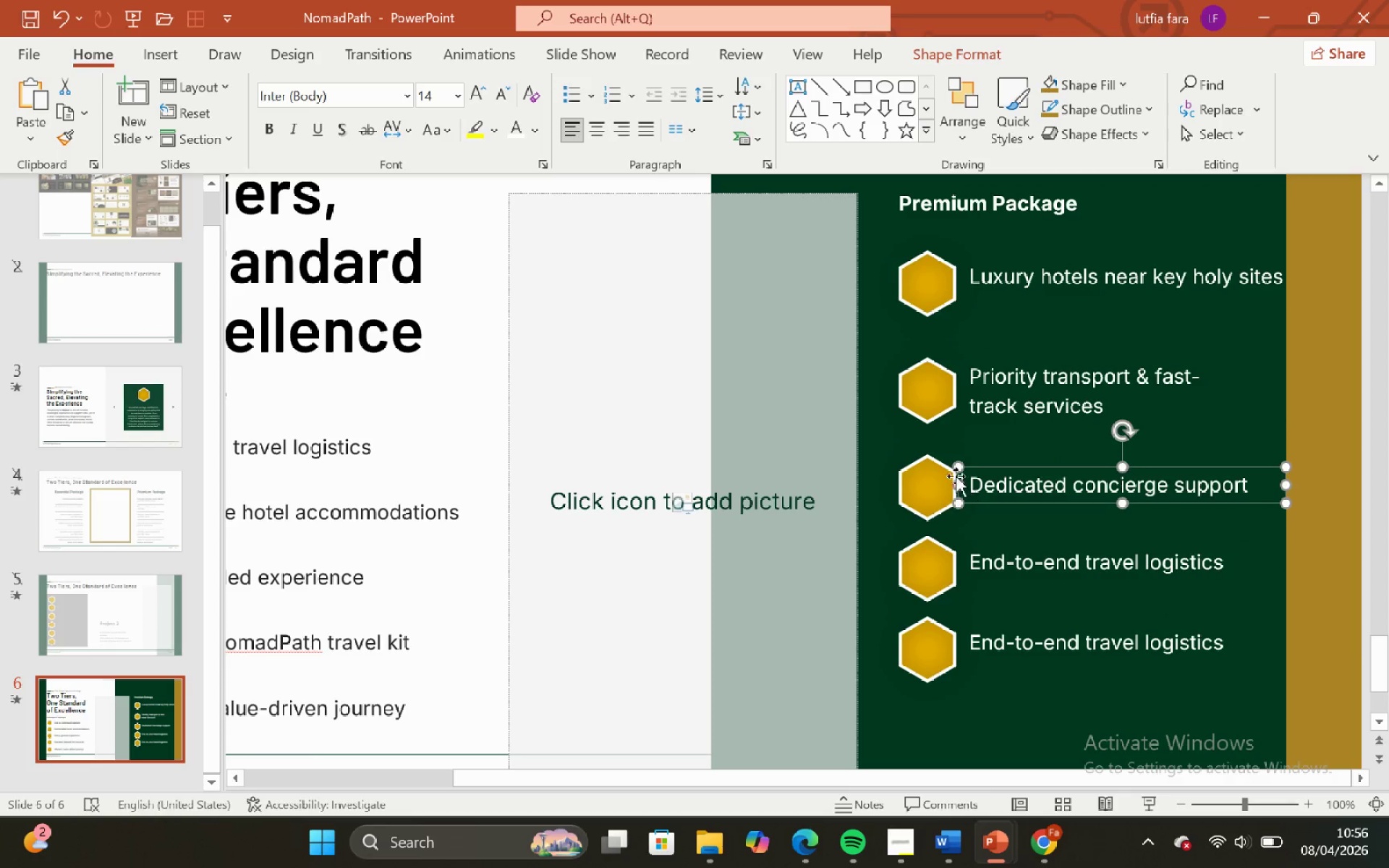 
hold_key(key=ShiftLeft, duration=0.73)
left_click([930, 485])
 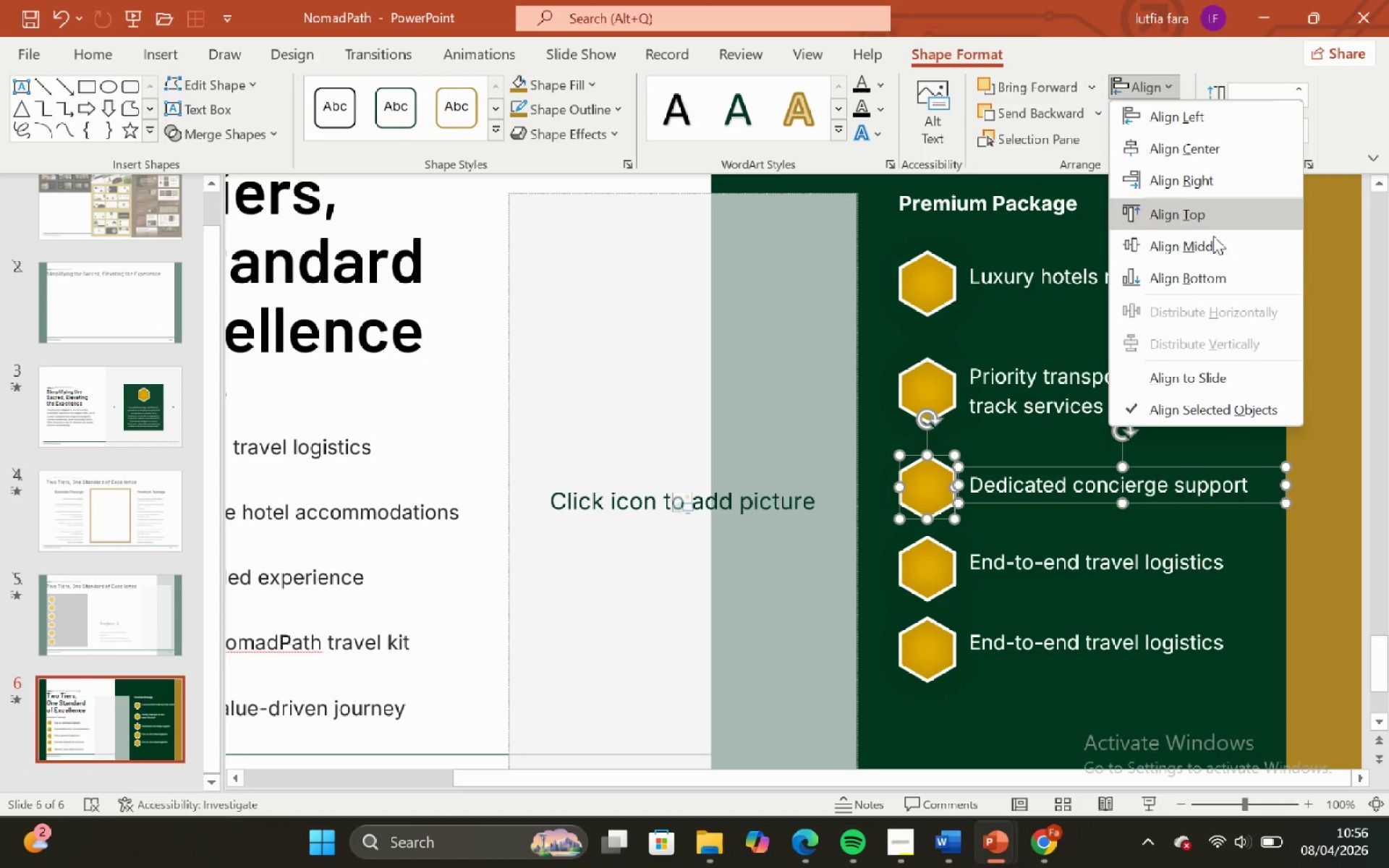 
left_click([1214, 239])
 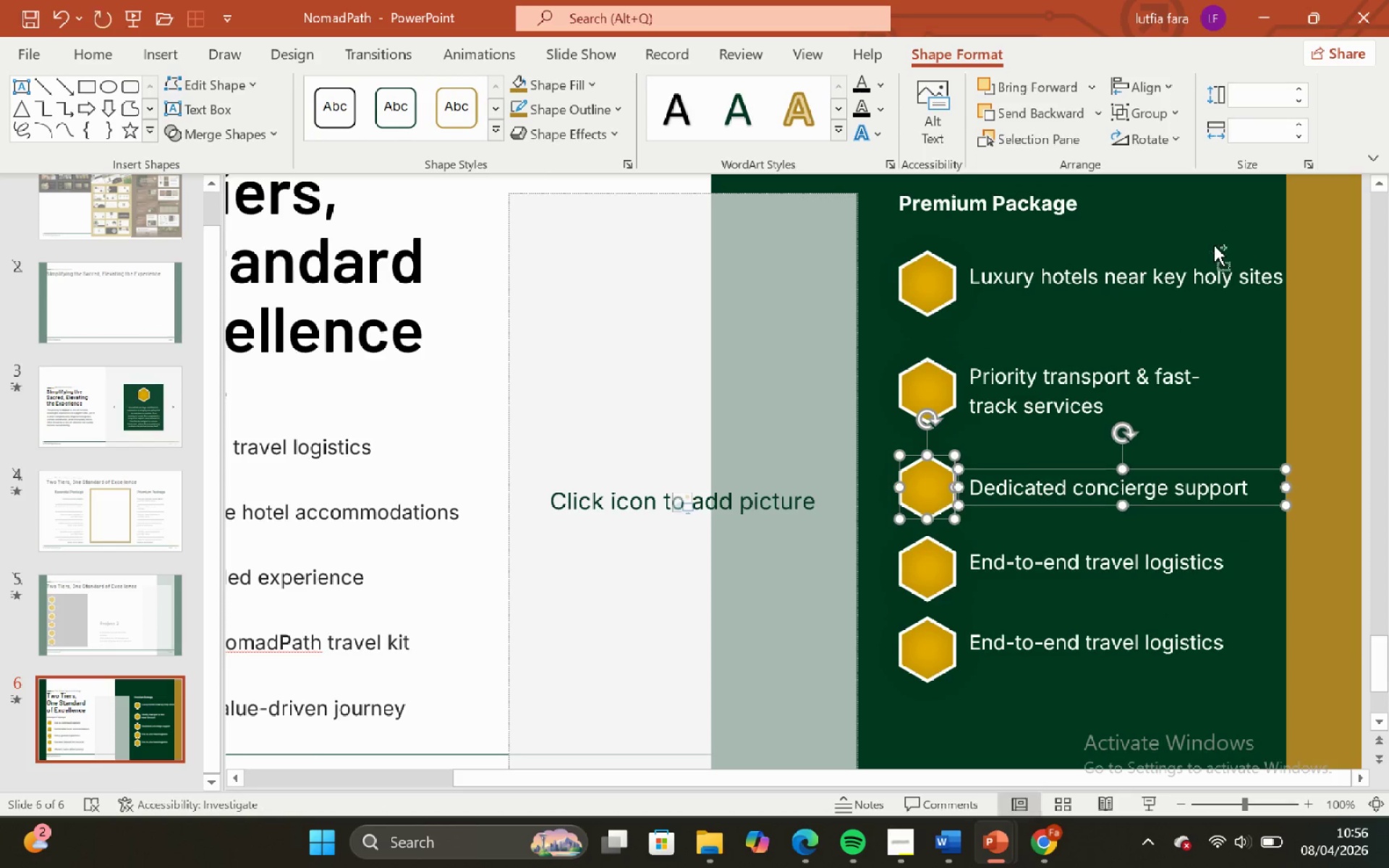 
hold_key(key=ShiftLeft, duration=0.89)
hold_key(key=ControlLeft, duration=0.84)
scroll: coordinate [1193, 324], scroll_direction: down, amount: 2.0
 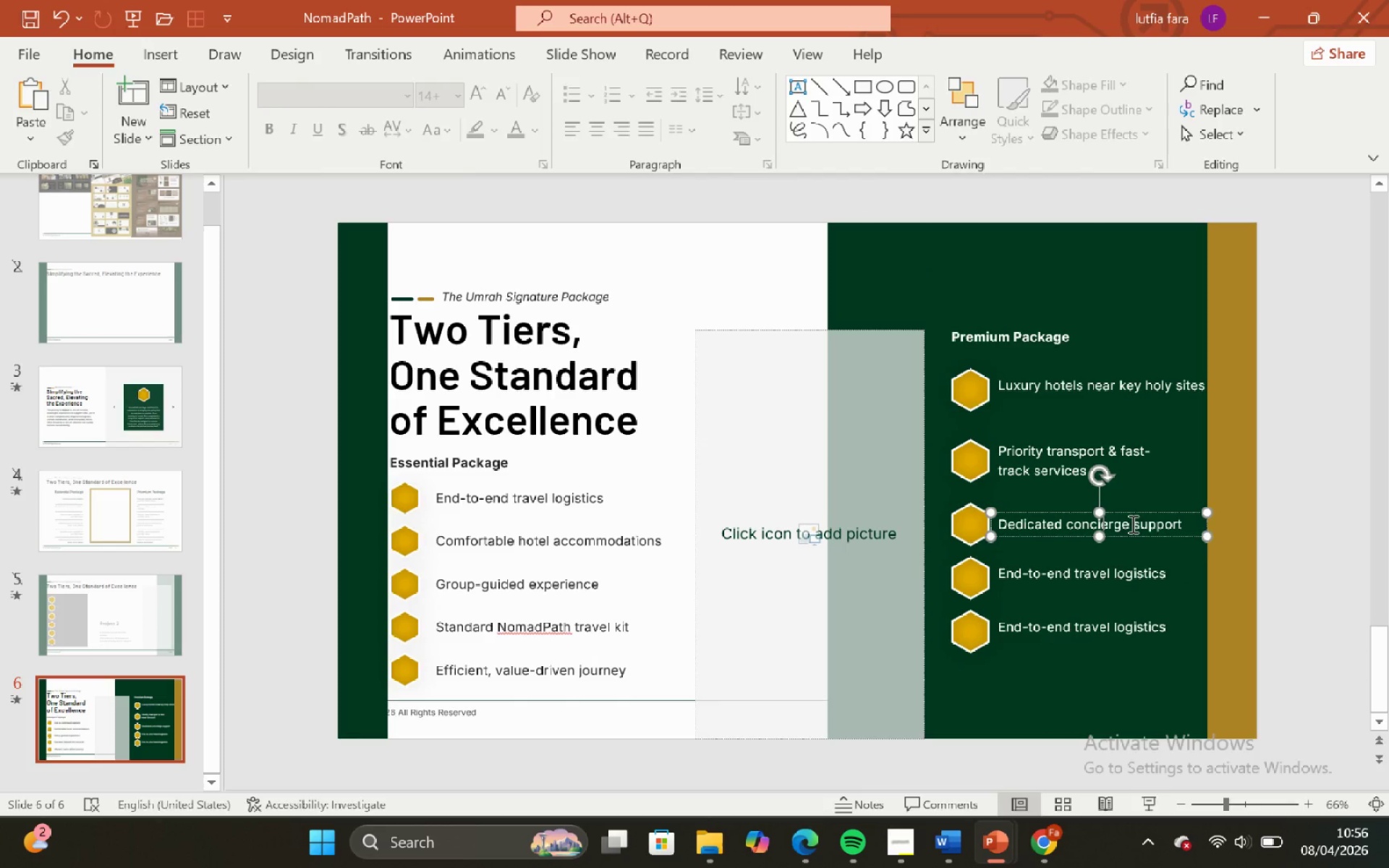 
hold_key(key=ShiftLeft, duration=6.66)
left_click([1075, 461])
 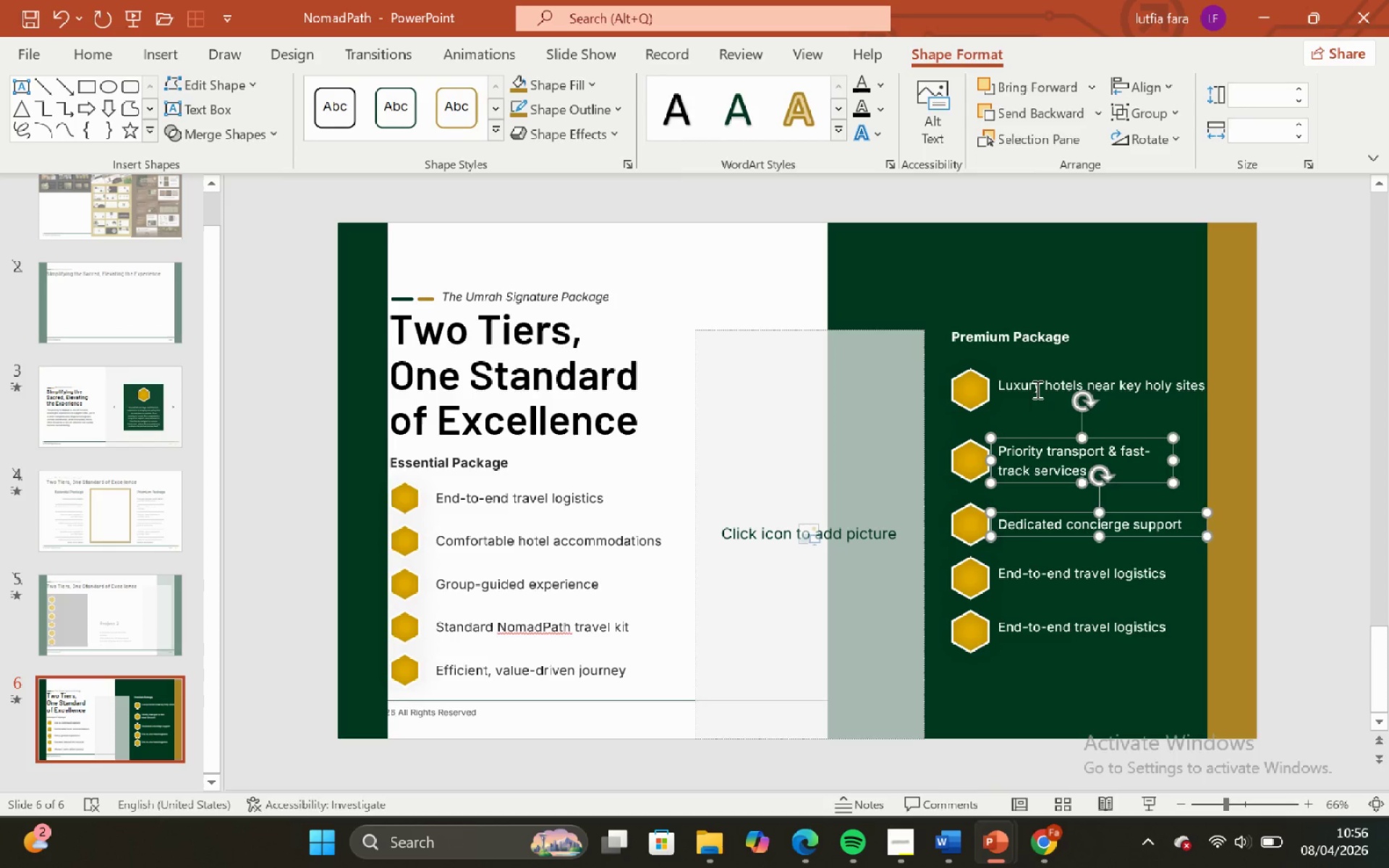 
left_click([1036, 389])
 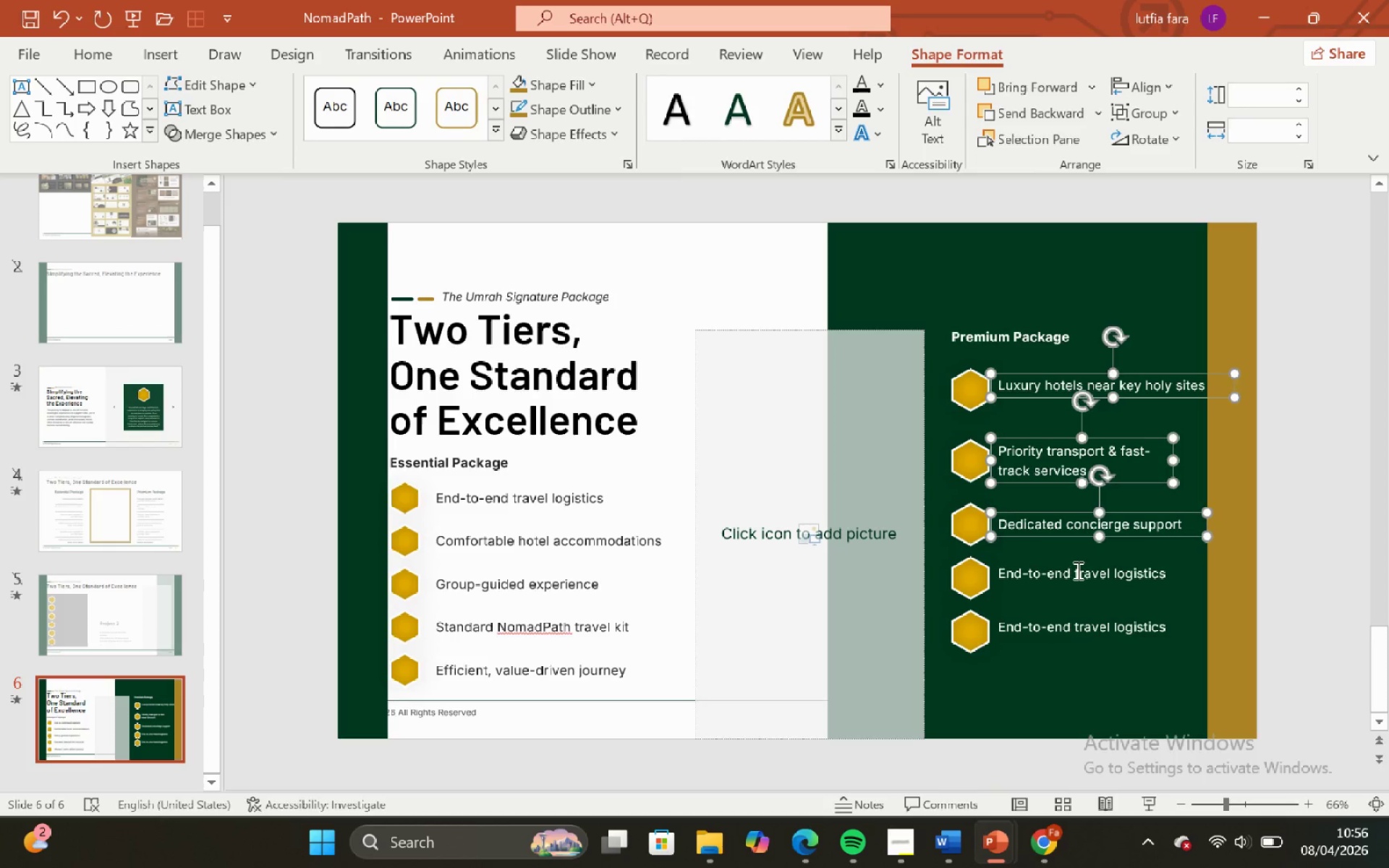 
left_click([1076, 568])
 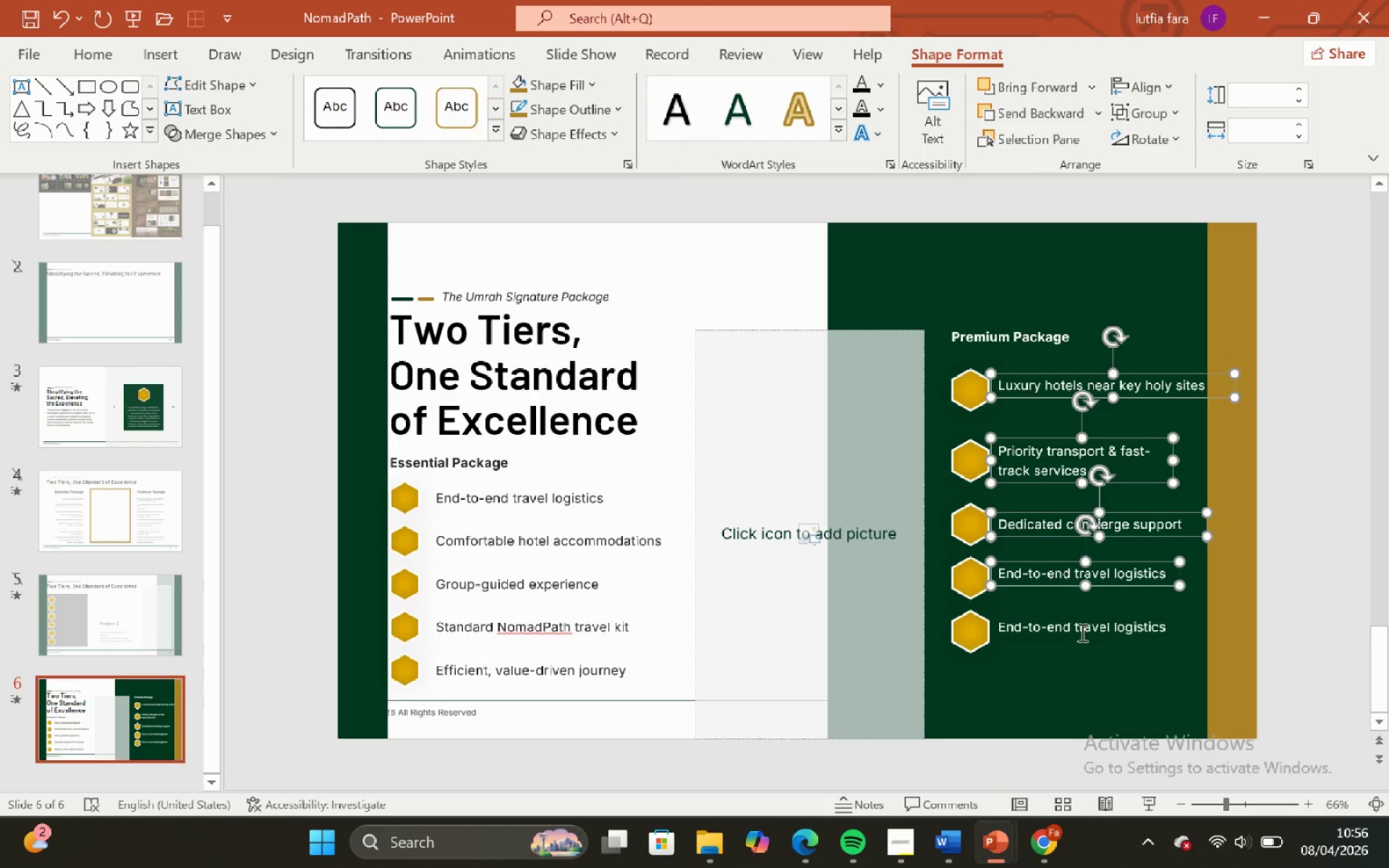 
left_click([1078, 628])
 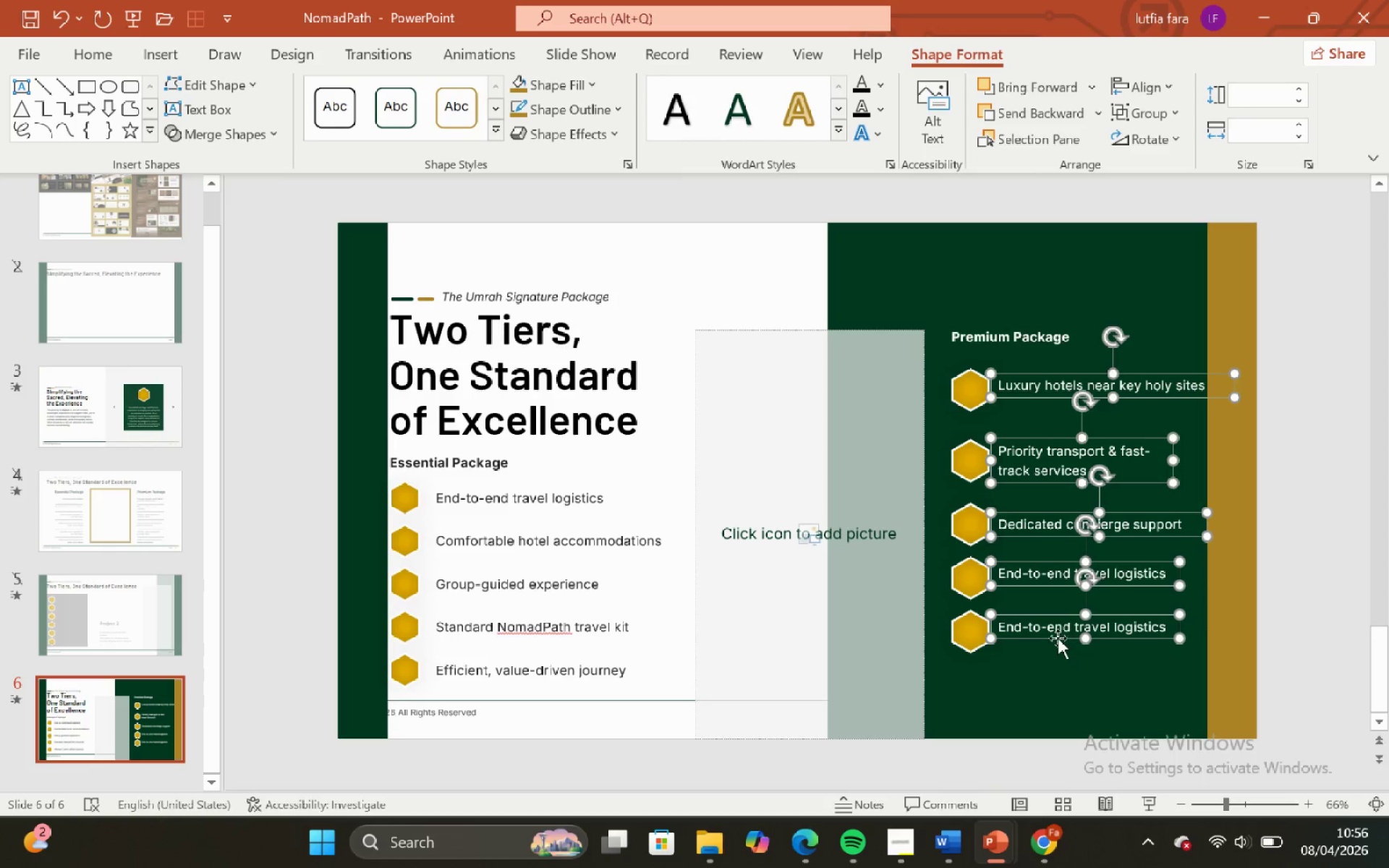 
left_click_drag(start_coordinate=[1058, 638], to_coordinate=[1067, 635])
 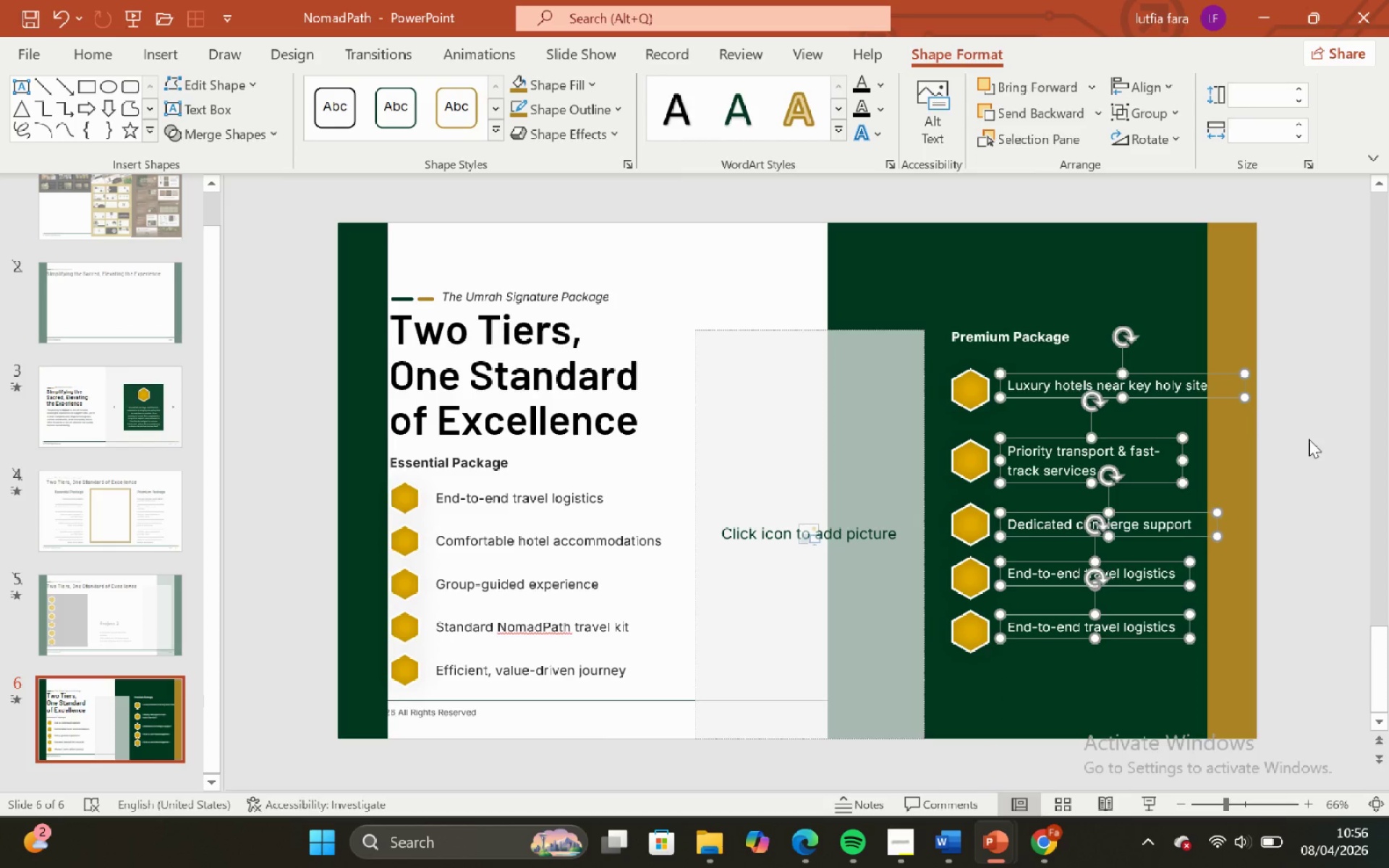 
left_click([1323, 425])
 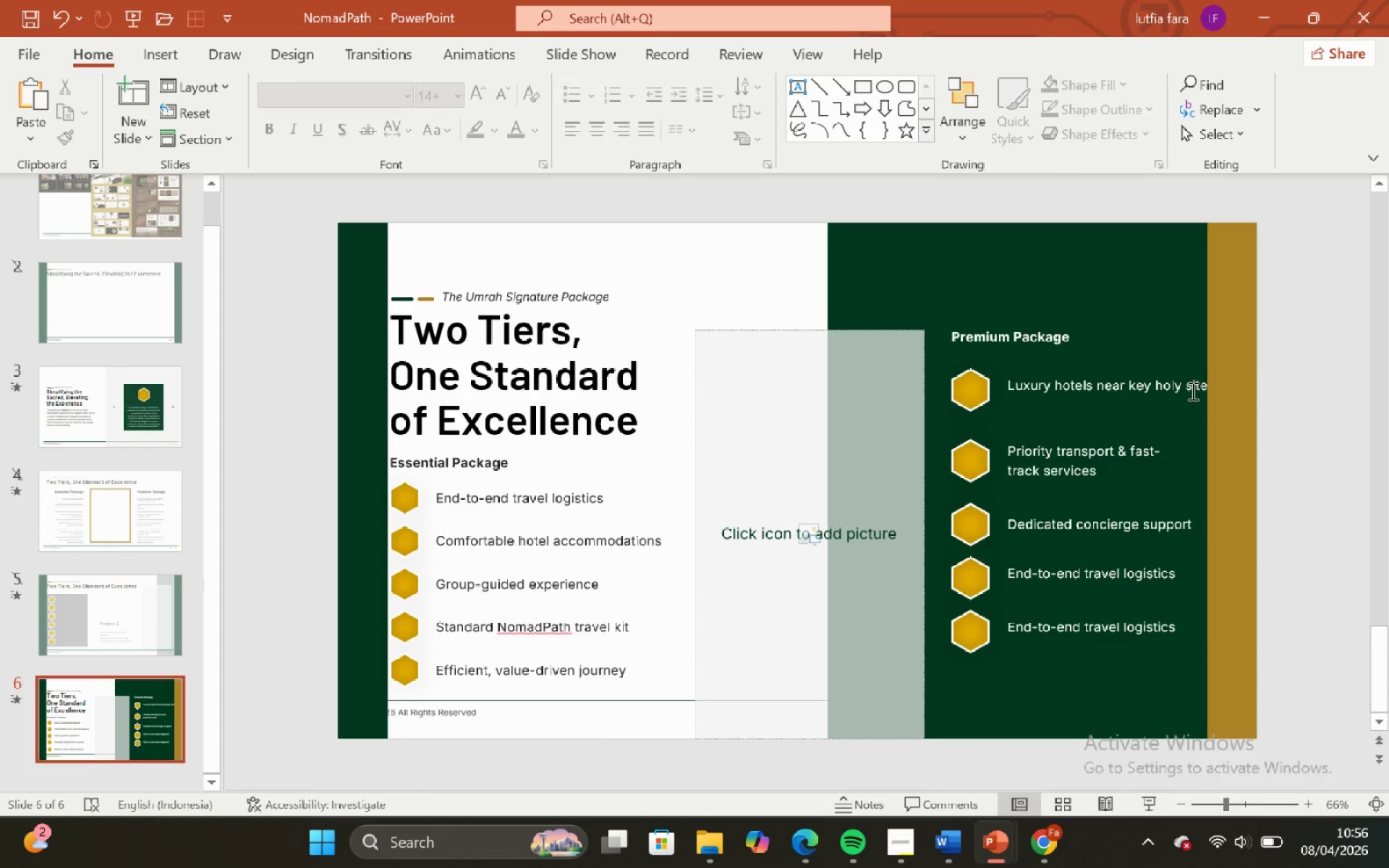 
left_click_drag(start_coordinate=[1192, 391], to_coordinate=[1197, 492])
 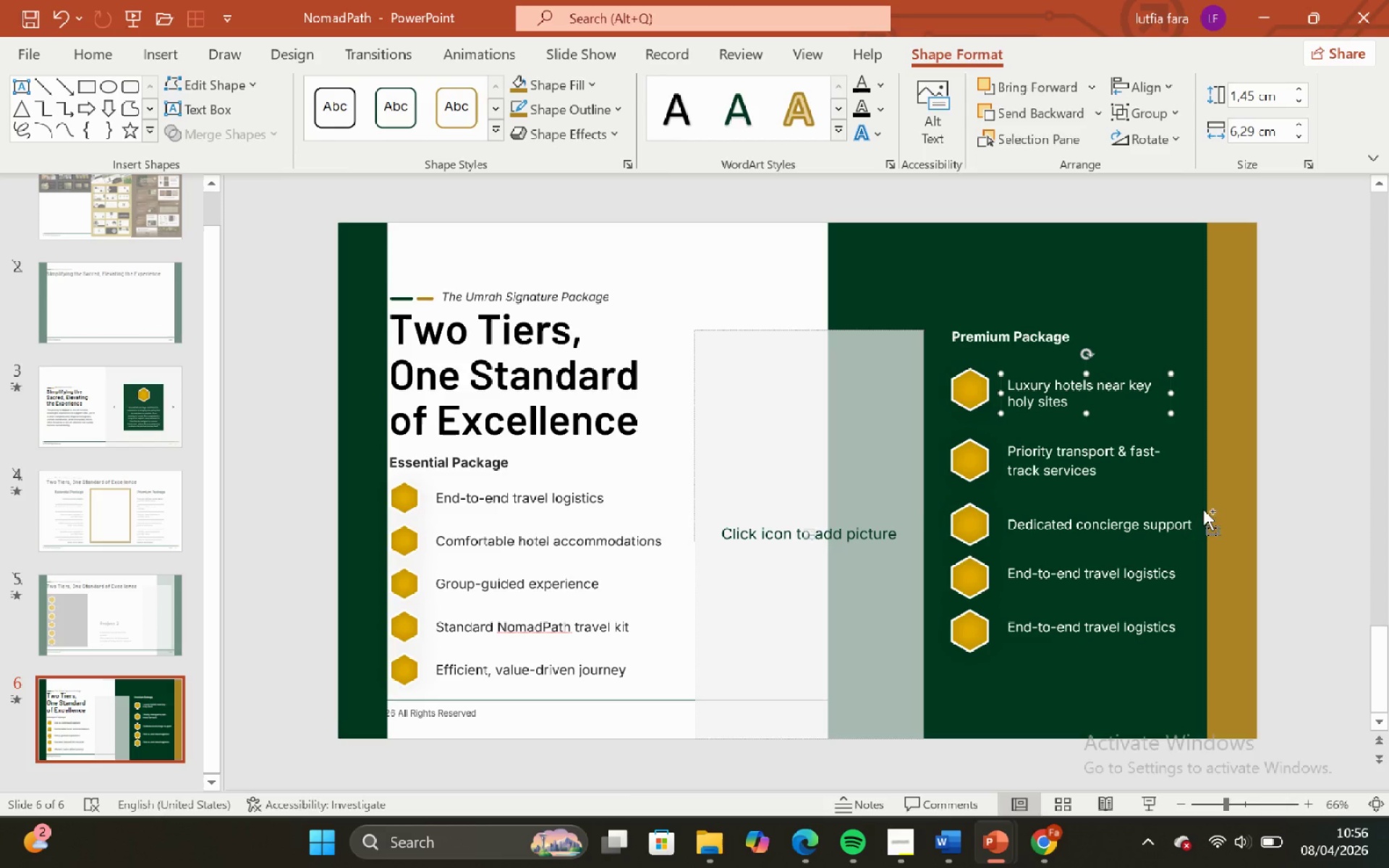 
hold_key(key=ControlLeft, duration=0.38)
hold_key(key=ShiftLeft, duration=0.39)
scroll: coordinate [1212, 389], scroll_direction: up, amount: 5.0
 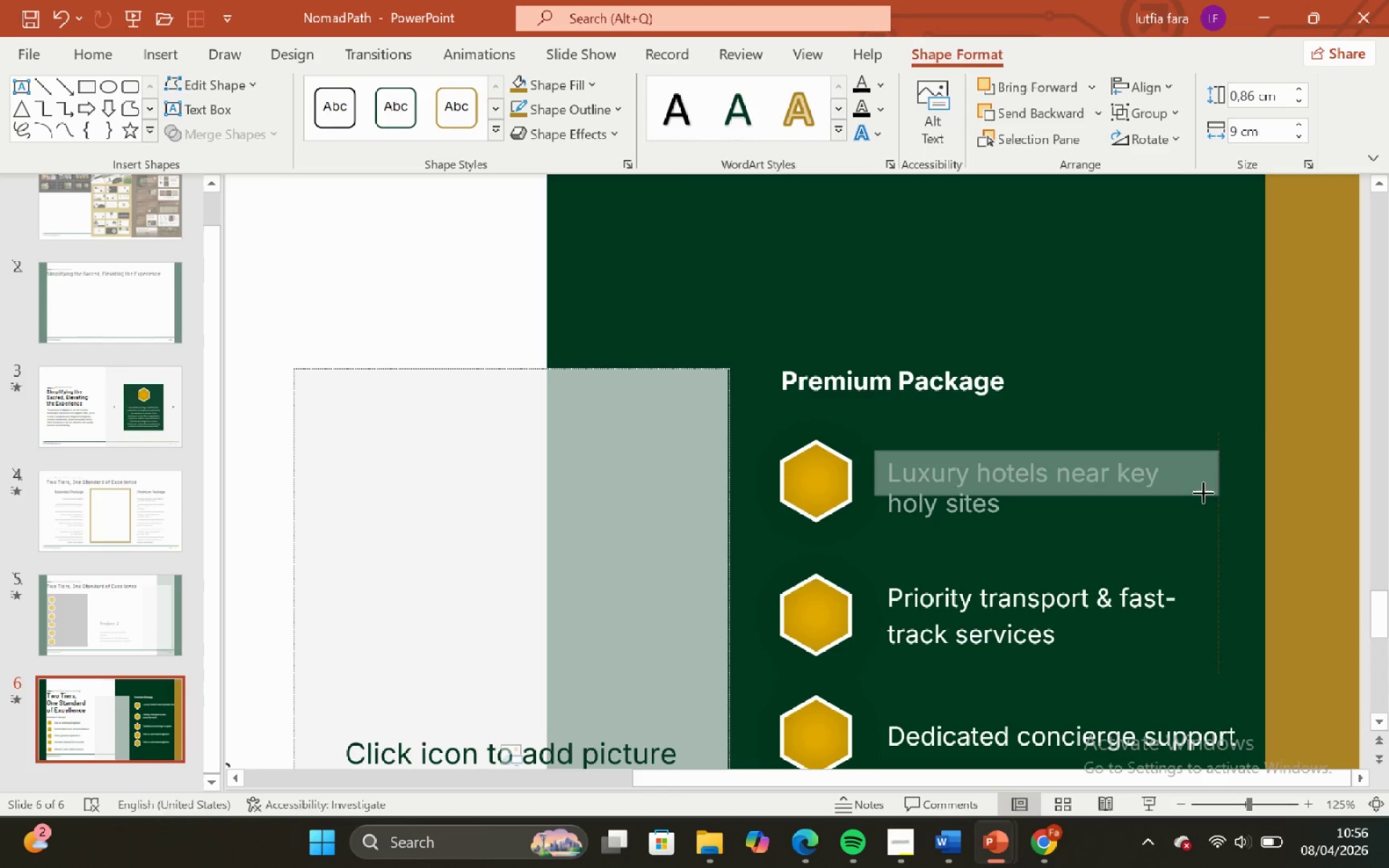 
hold_key(key=ShiftLeft, duration=0.53)
hold_key(key=ControlLeft, duration=0.52)
scroll: coordinate [1193, 492], scroll_direction: down, amount: 3.0
 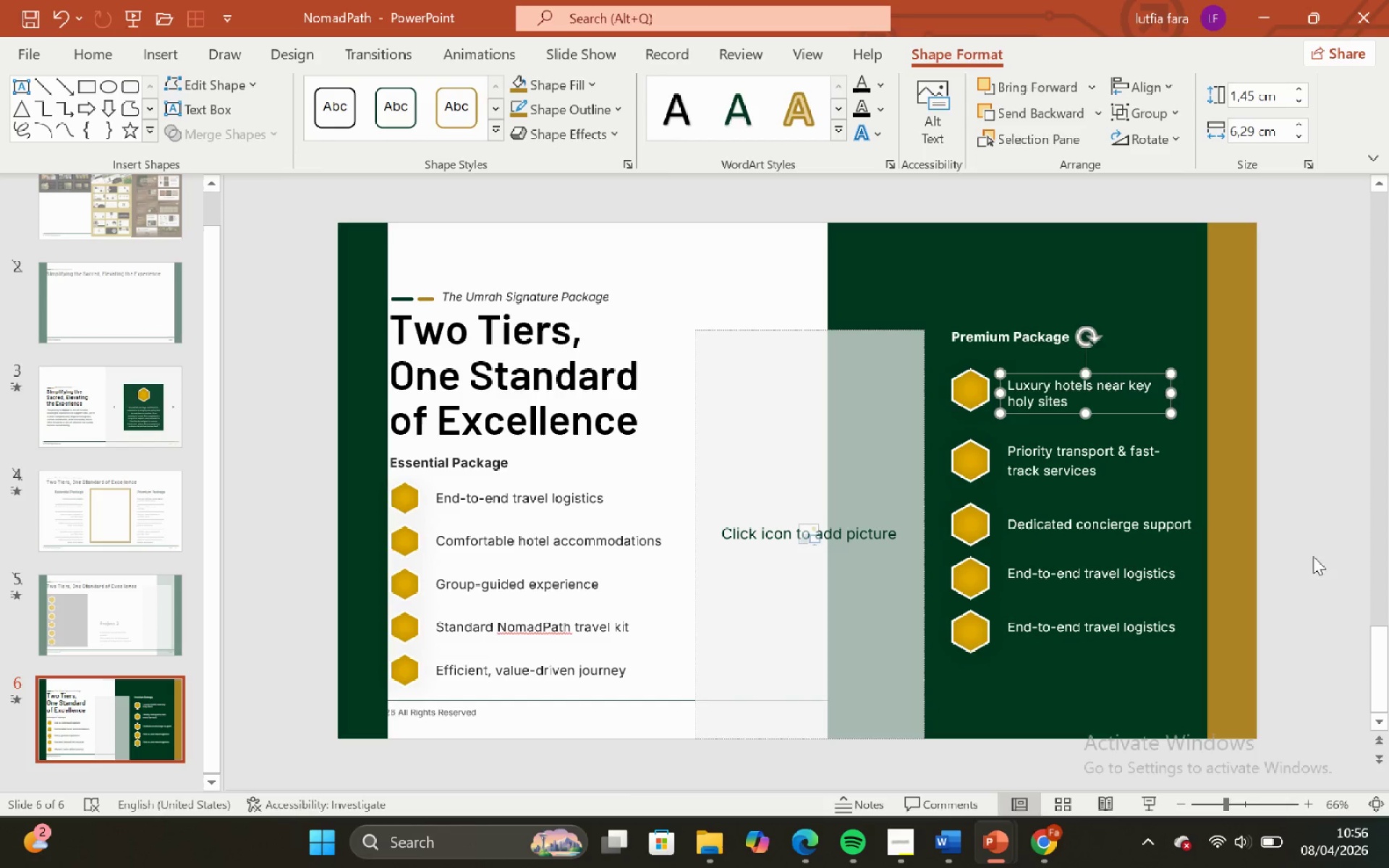 
left_click([1335, 519])
 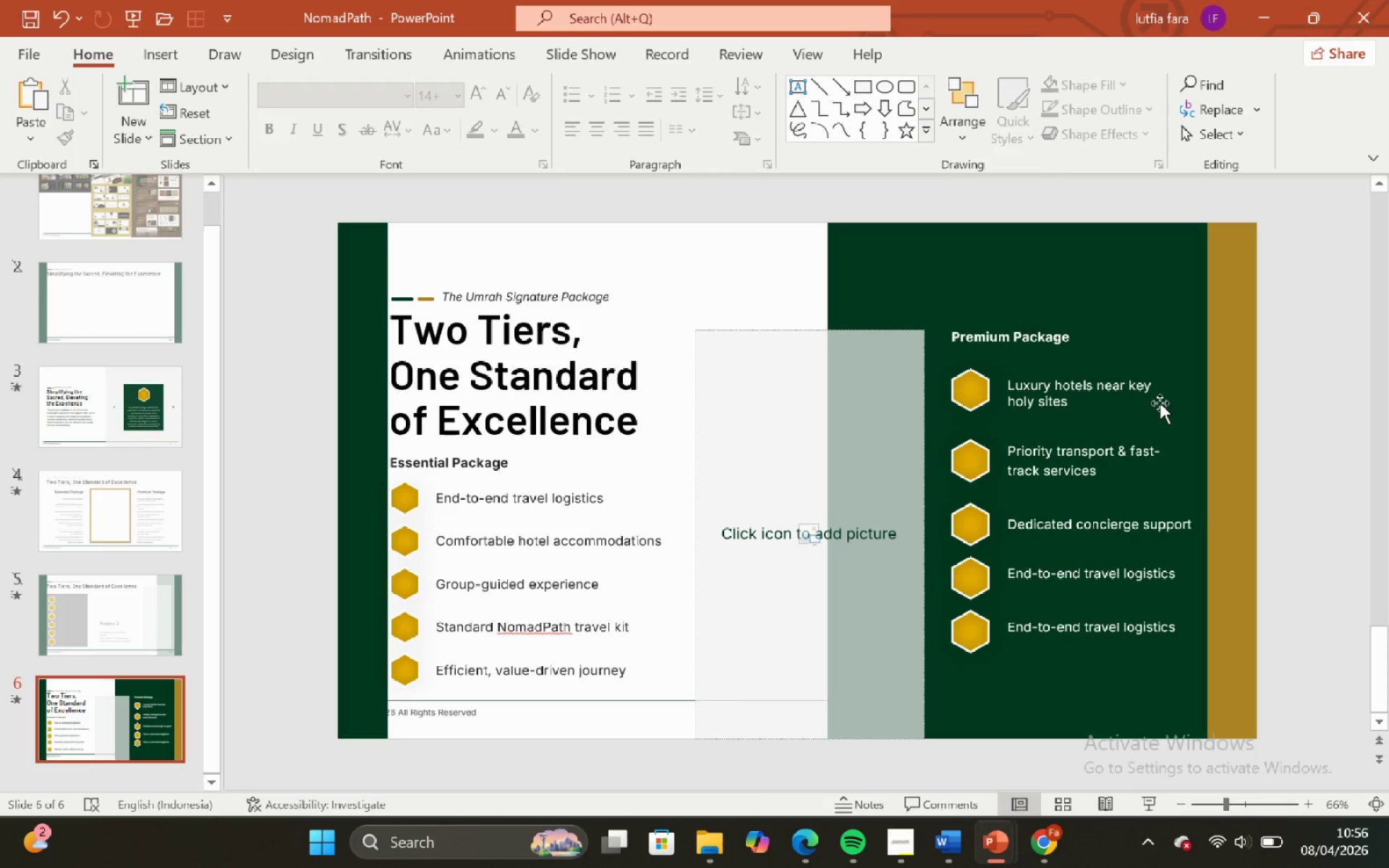 
left_click([1146, 382])
 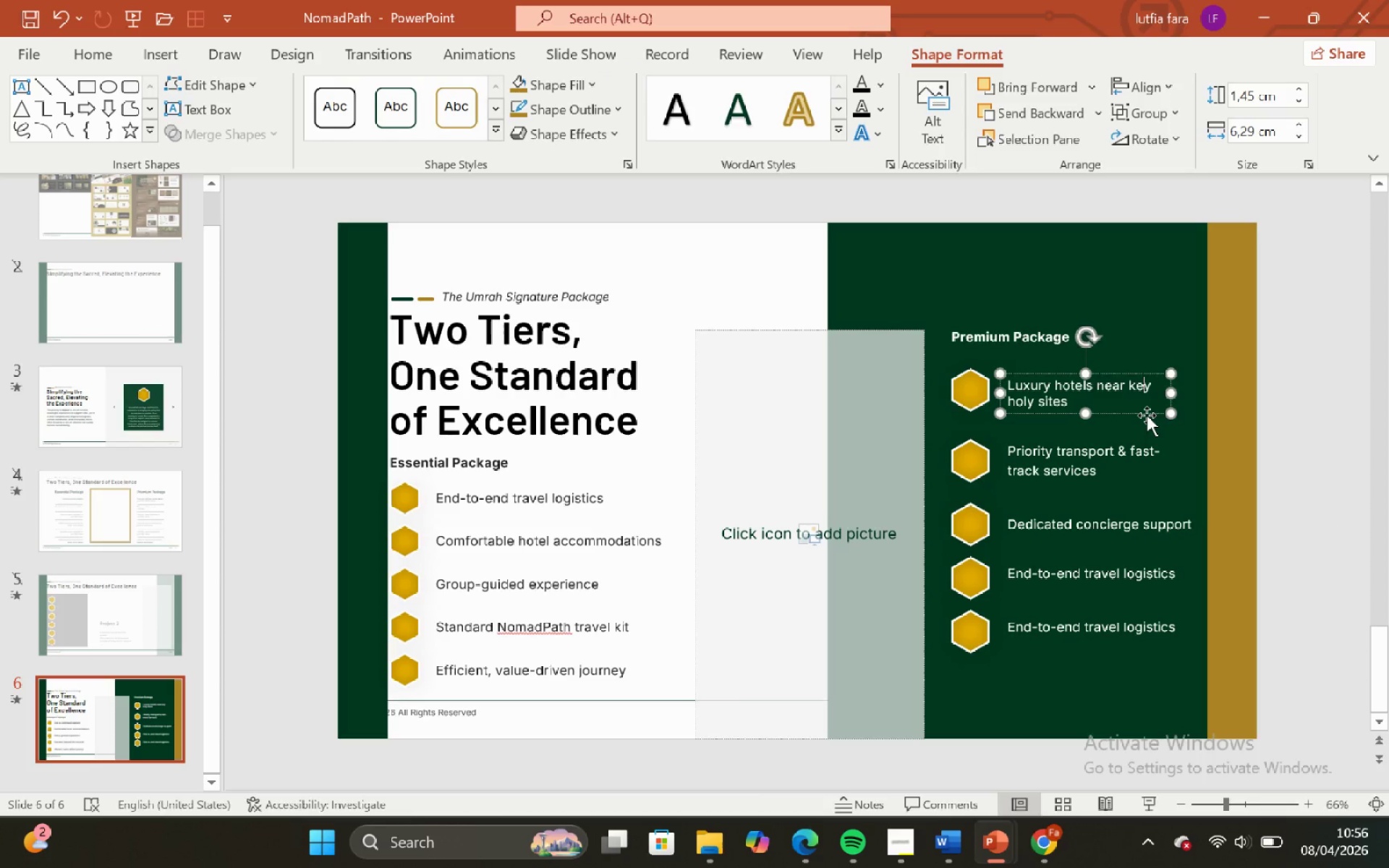 
left_click([1147, 415])
 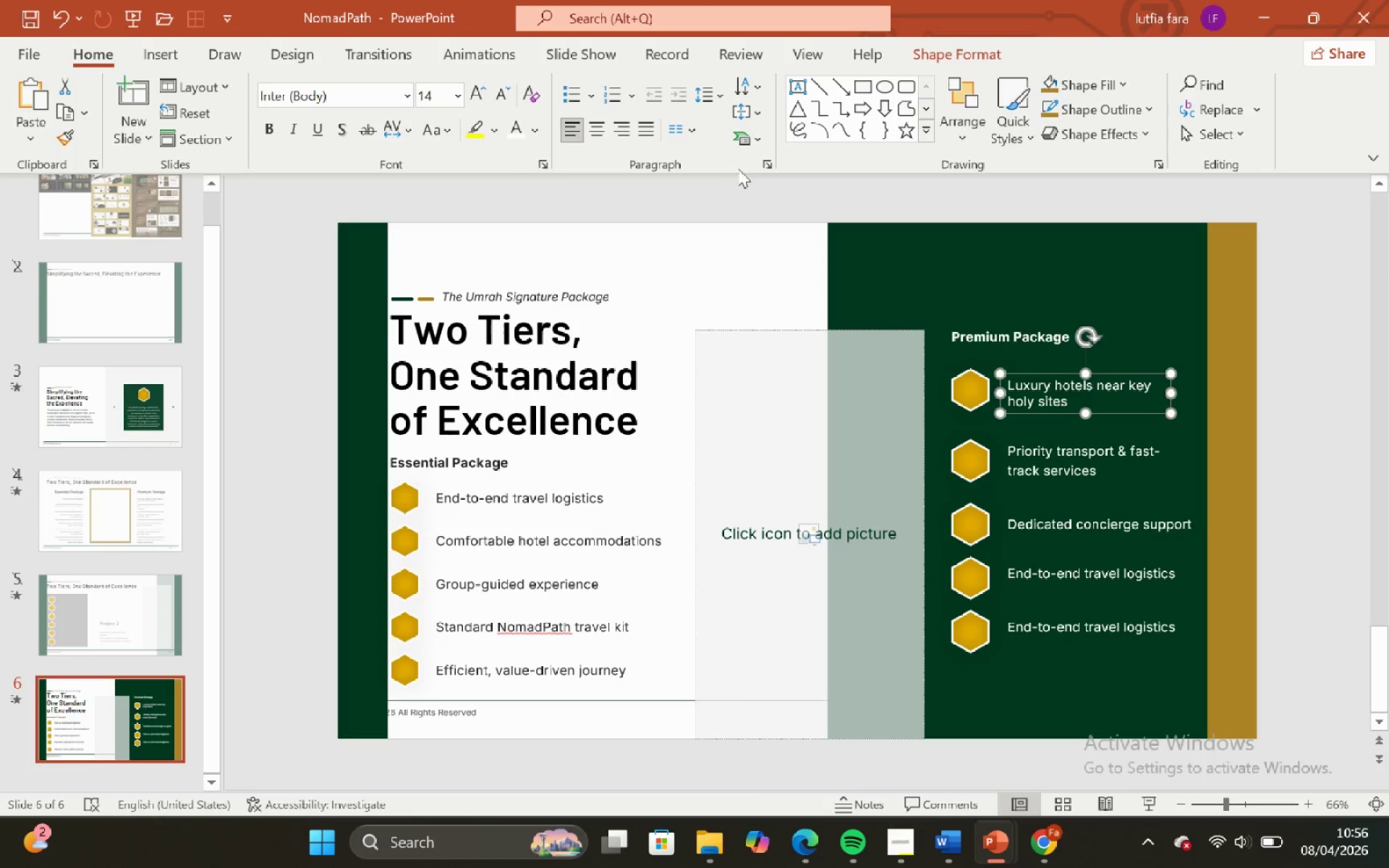 
double_click([763, 161])
 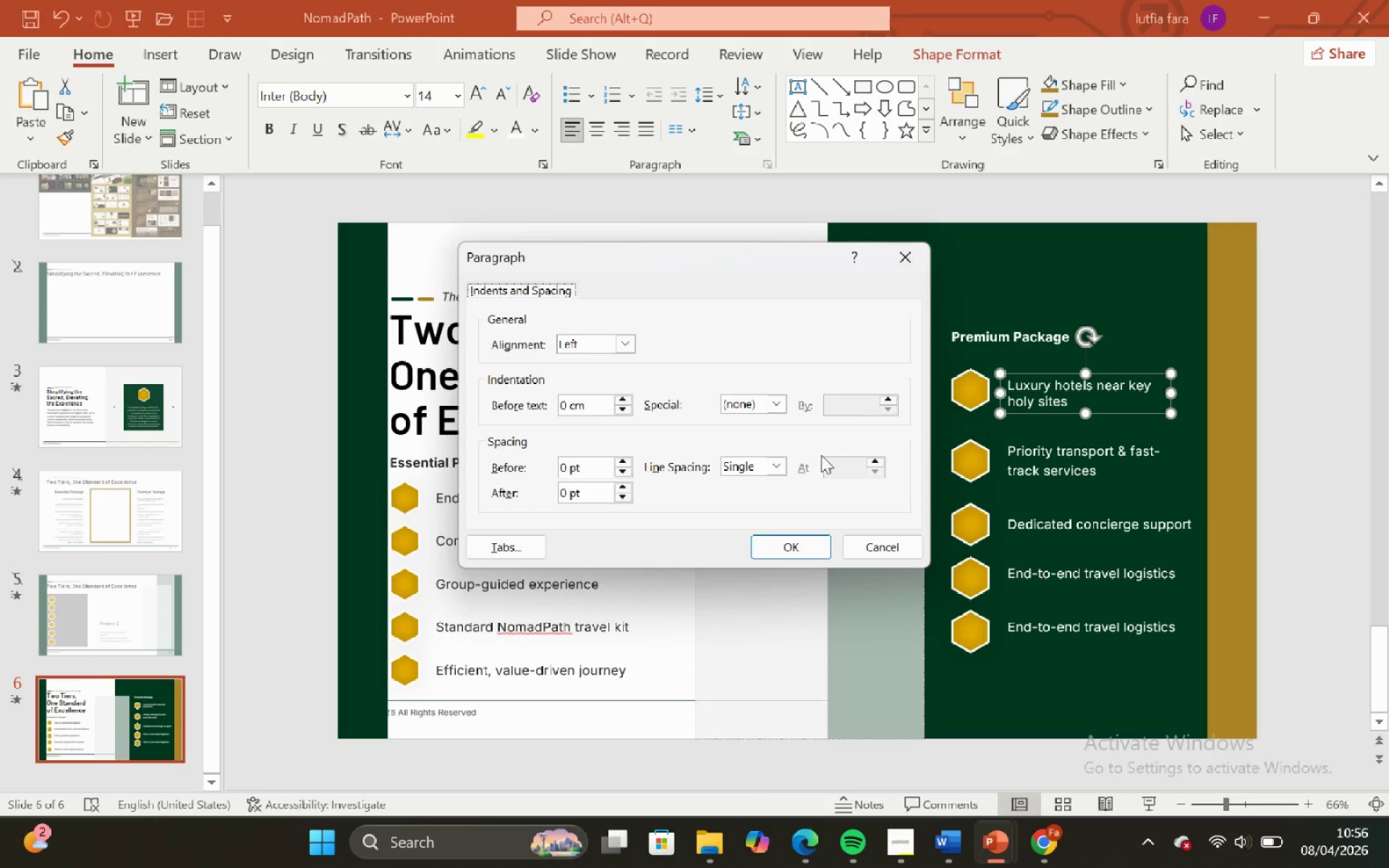 
left_click([783, 472])
 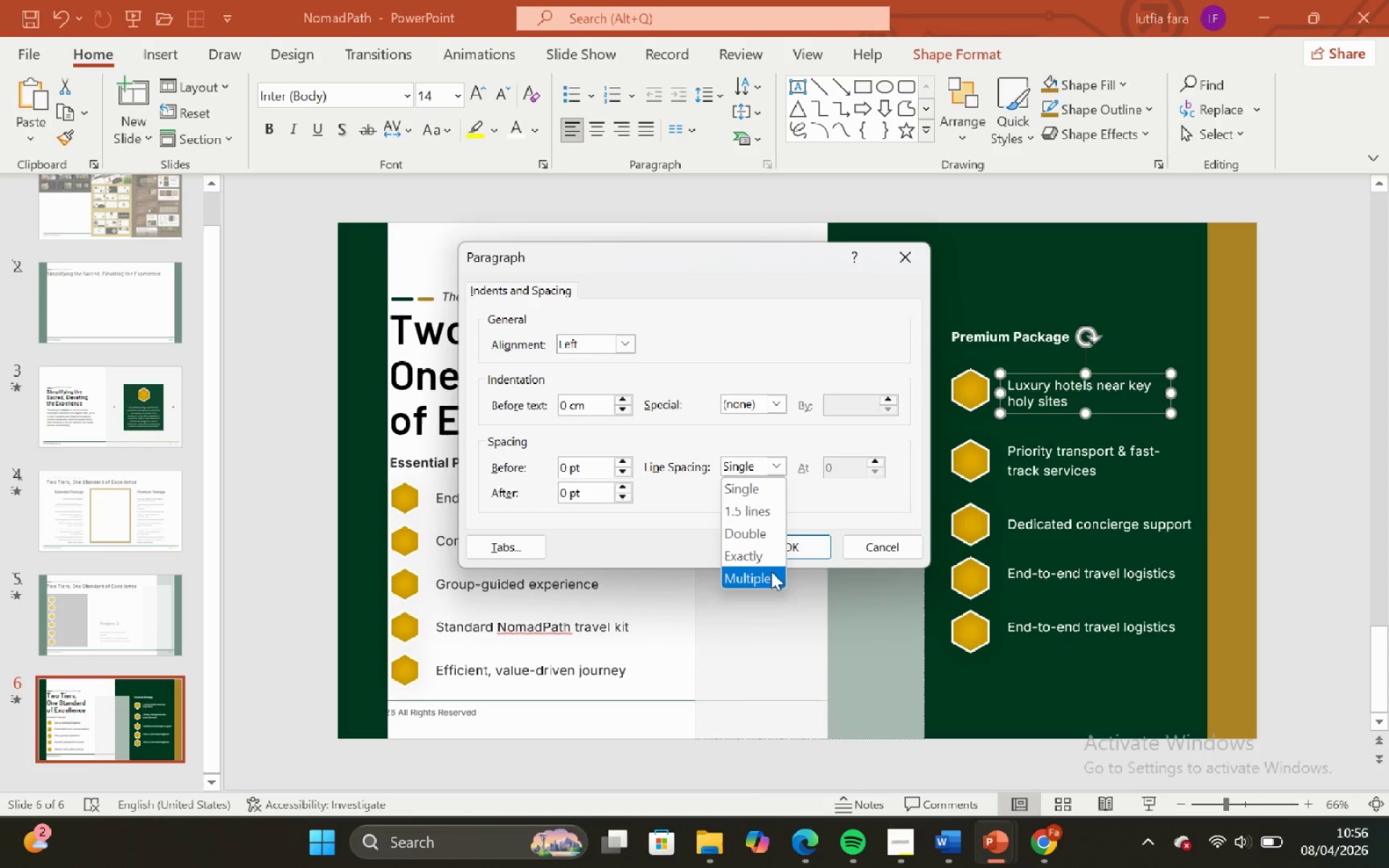 
left_click([769, 572])
 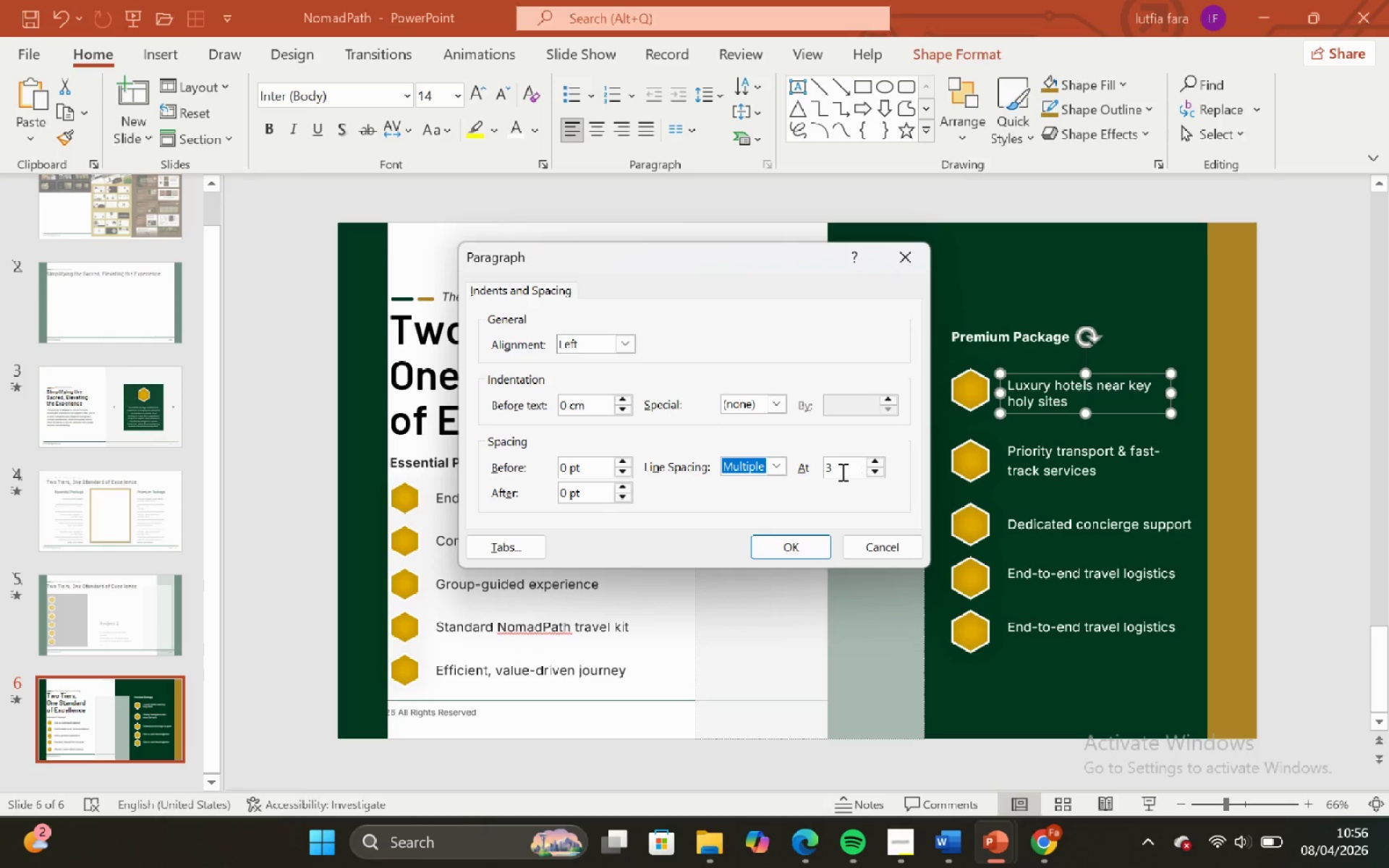 
left_click_drag(start_coordinate=[839, 472], to_coordinate=[749, 475])
 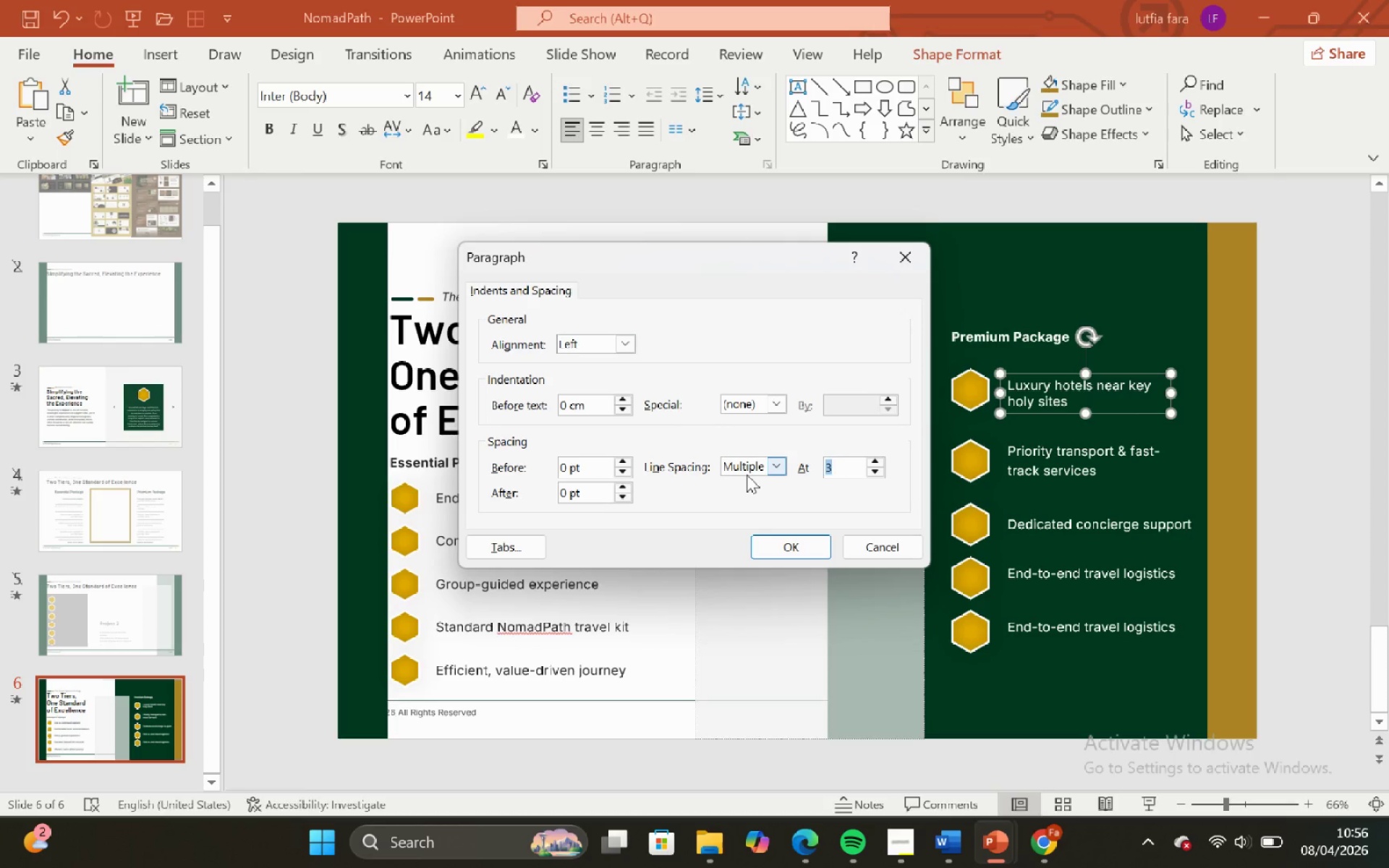 
key(Backspace)
 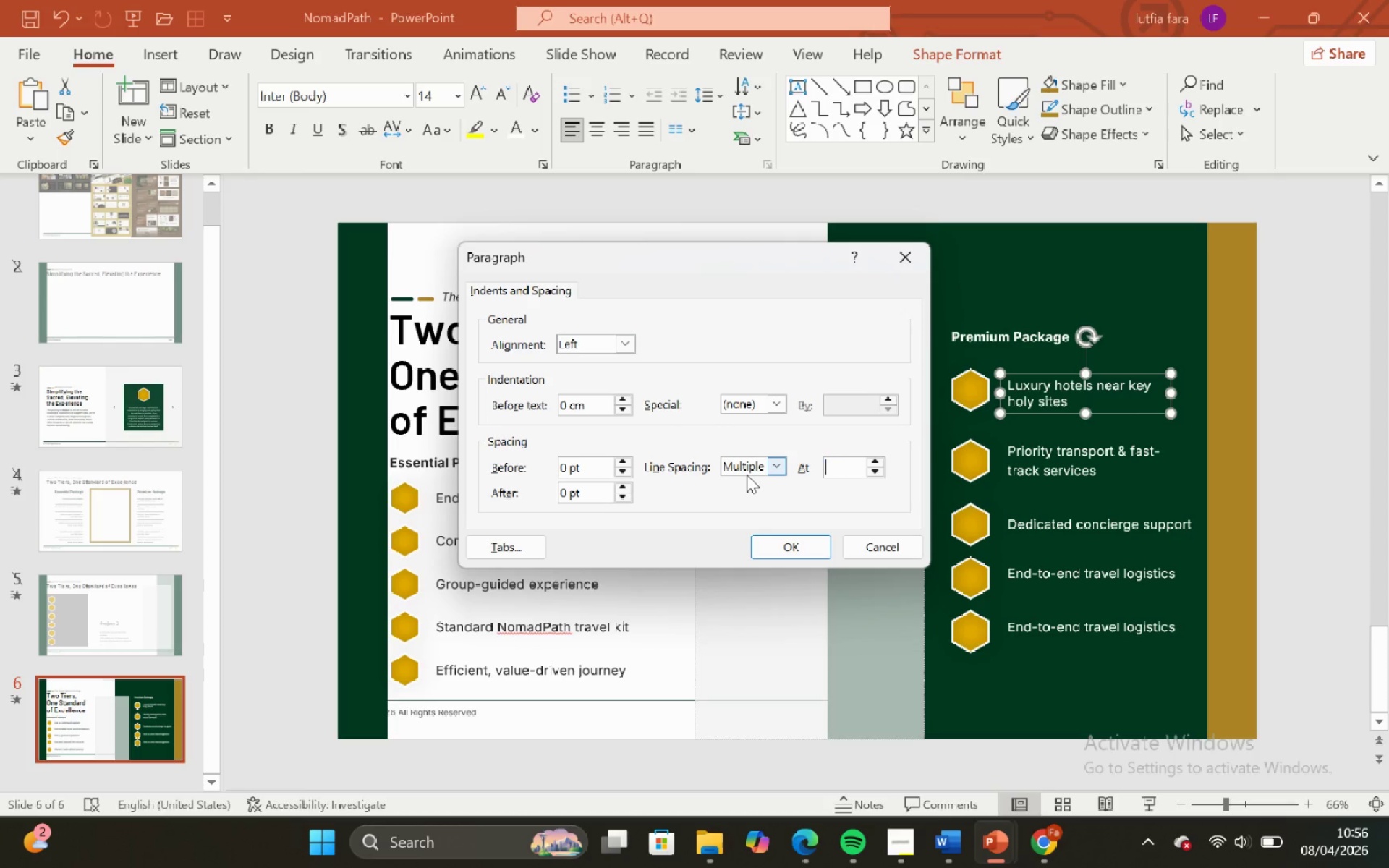 
key(Backspace)
 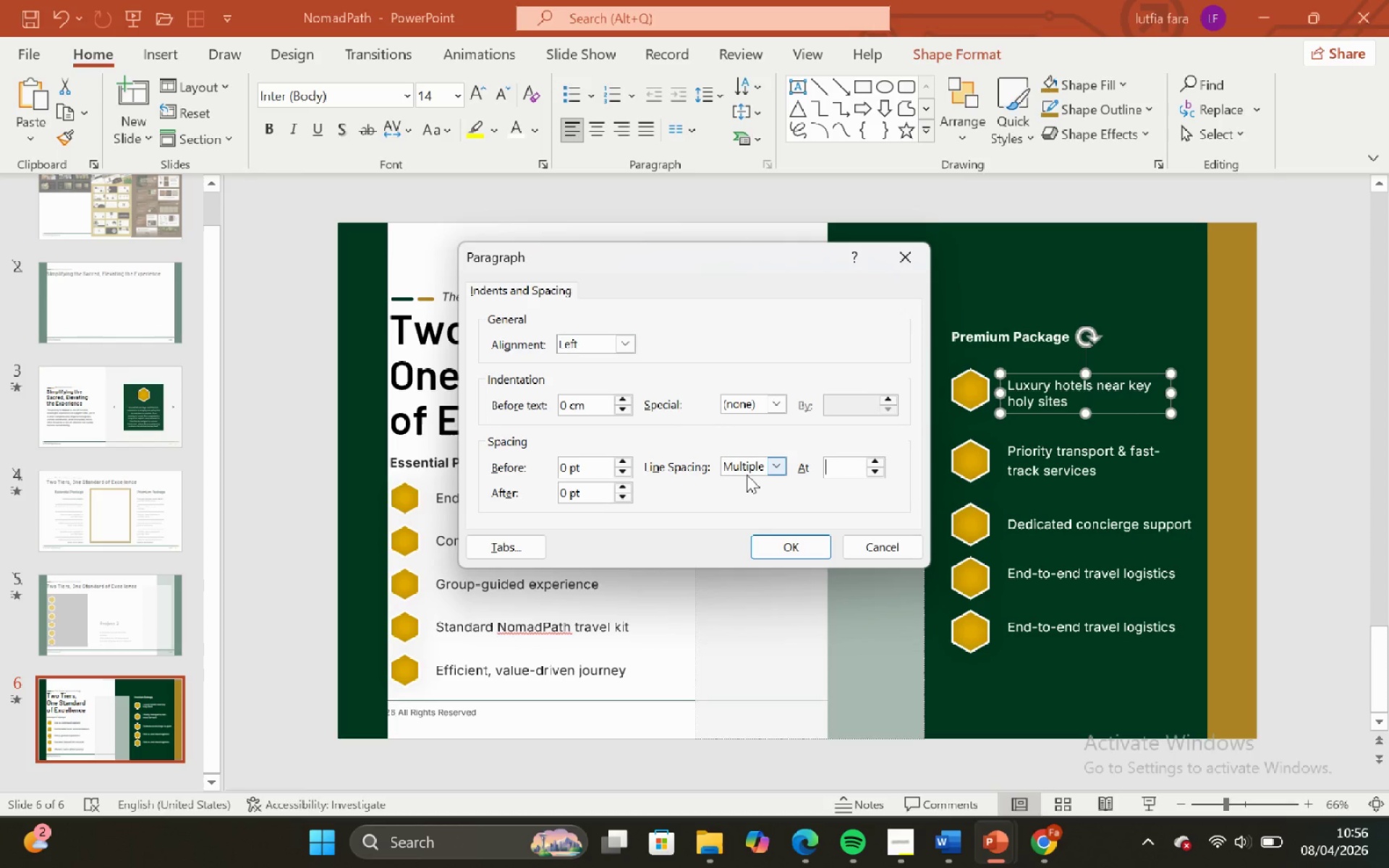 
key(1)
 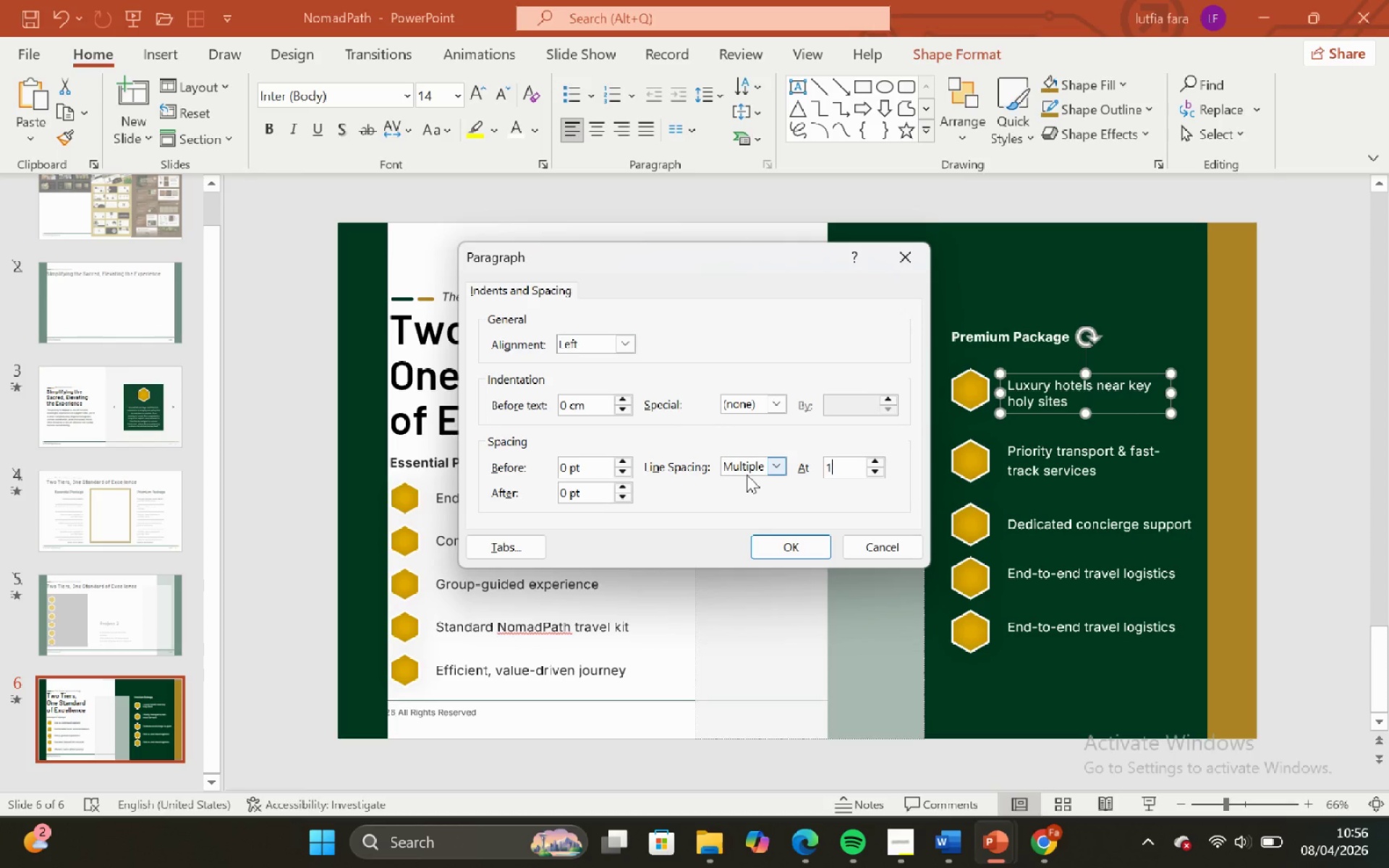 
key(Comma)
 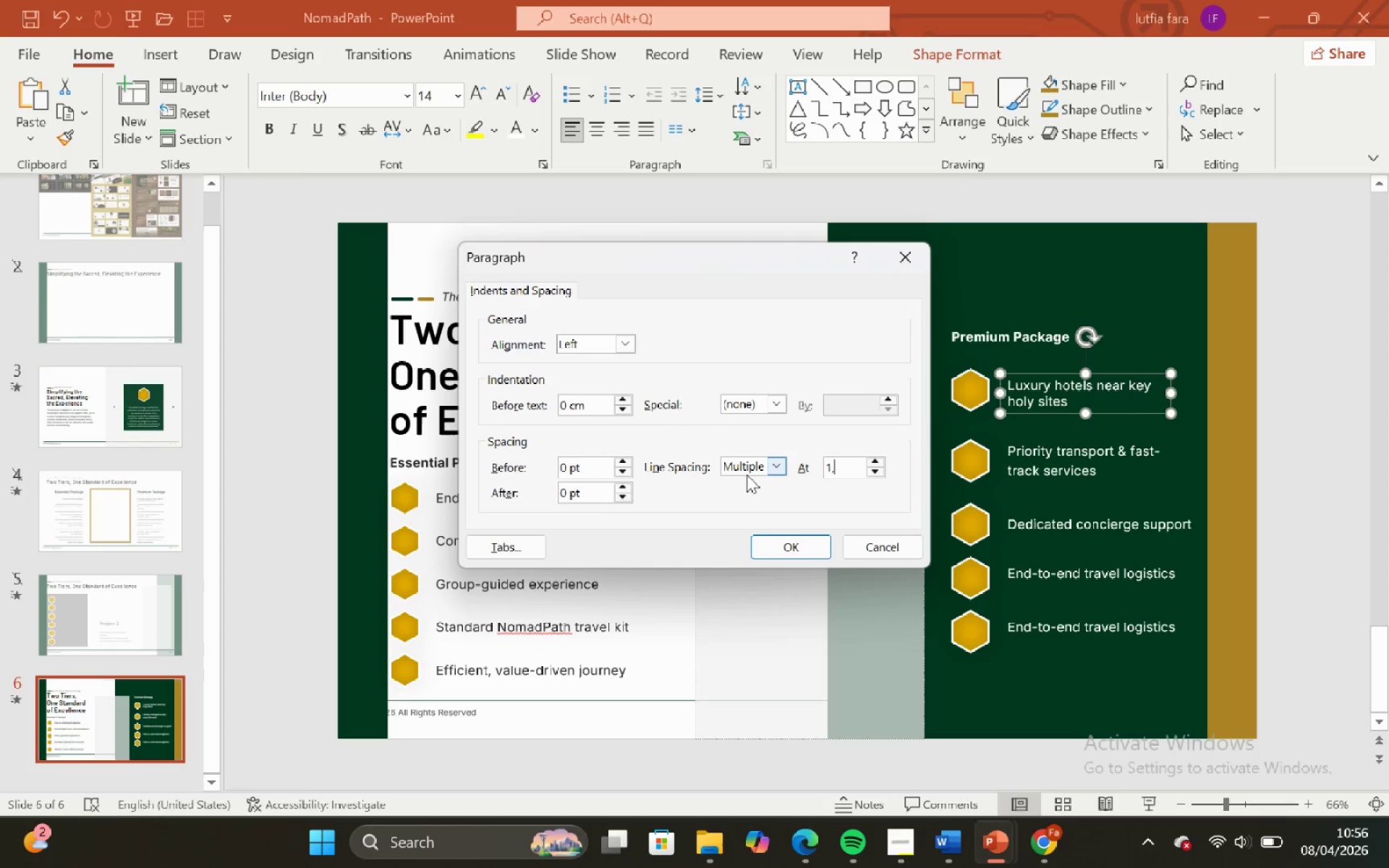 
key(2)
 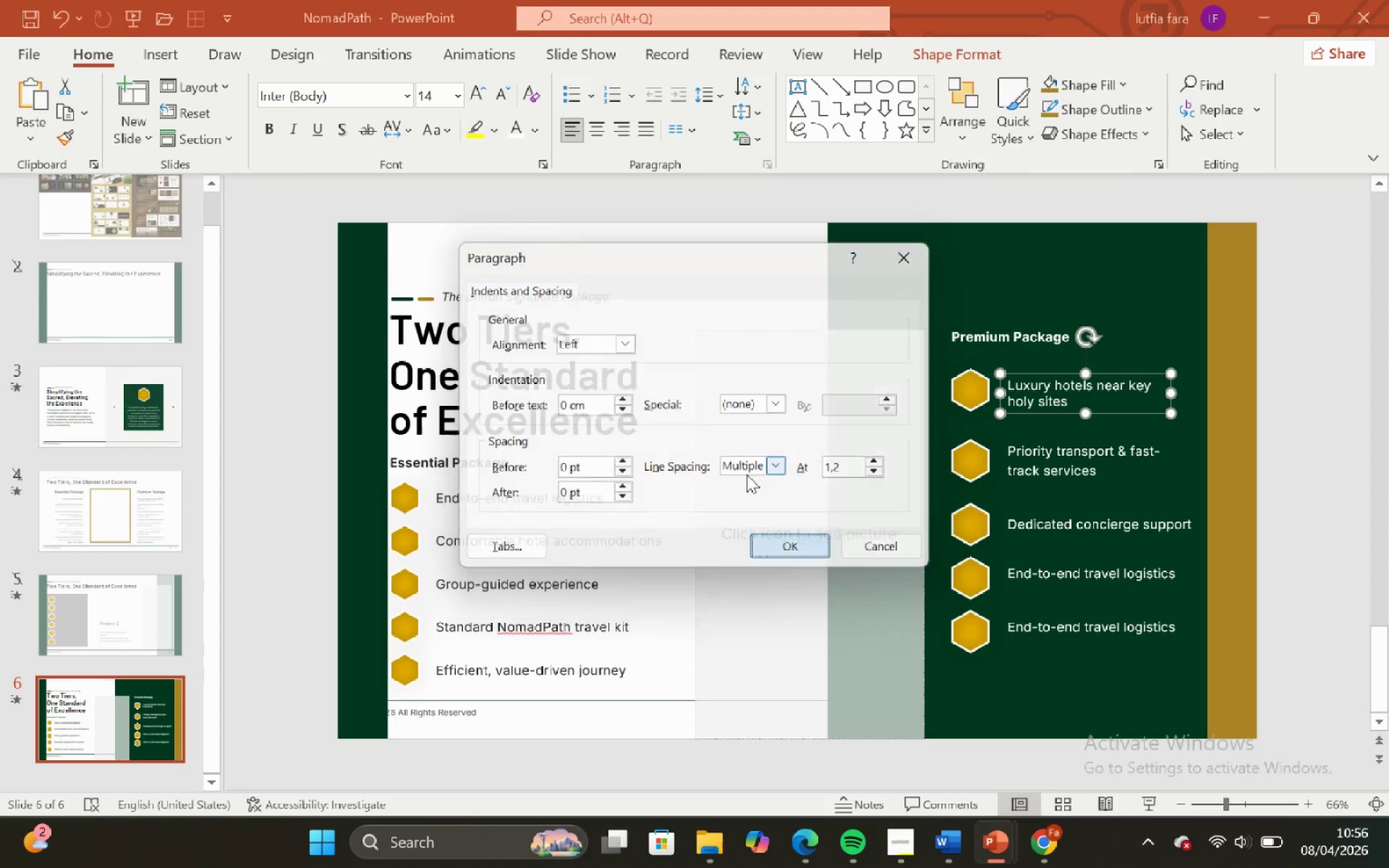 
key(Enter)
 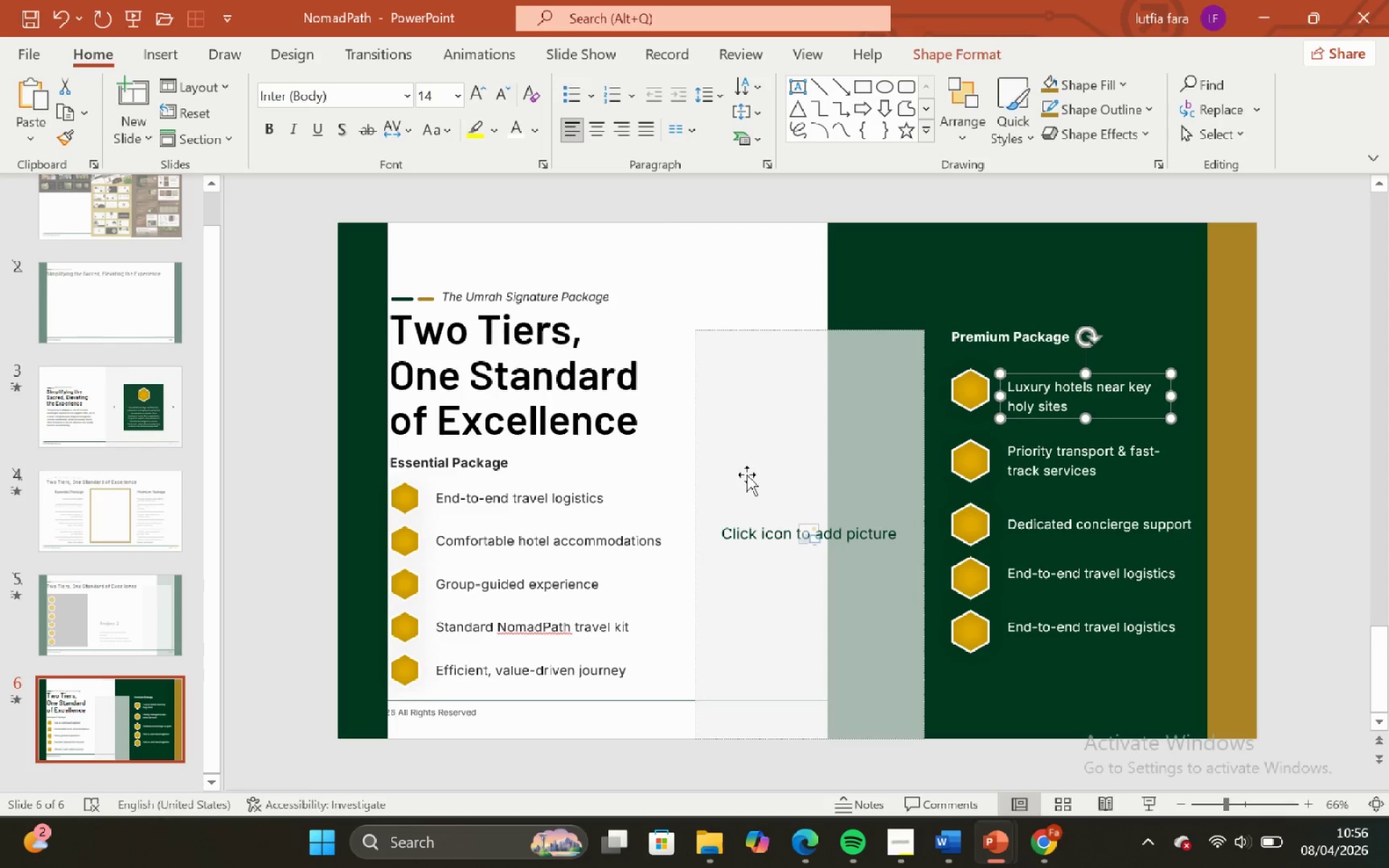 
hold_key(key=ControlLeft, duration=0.39)
hold_key(key=ShiftLeft, duration=0.36)
scroll: coordinate [1114, 511], scroll_direction: up, amount: 5.0
 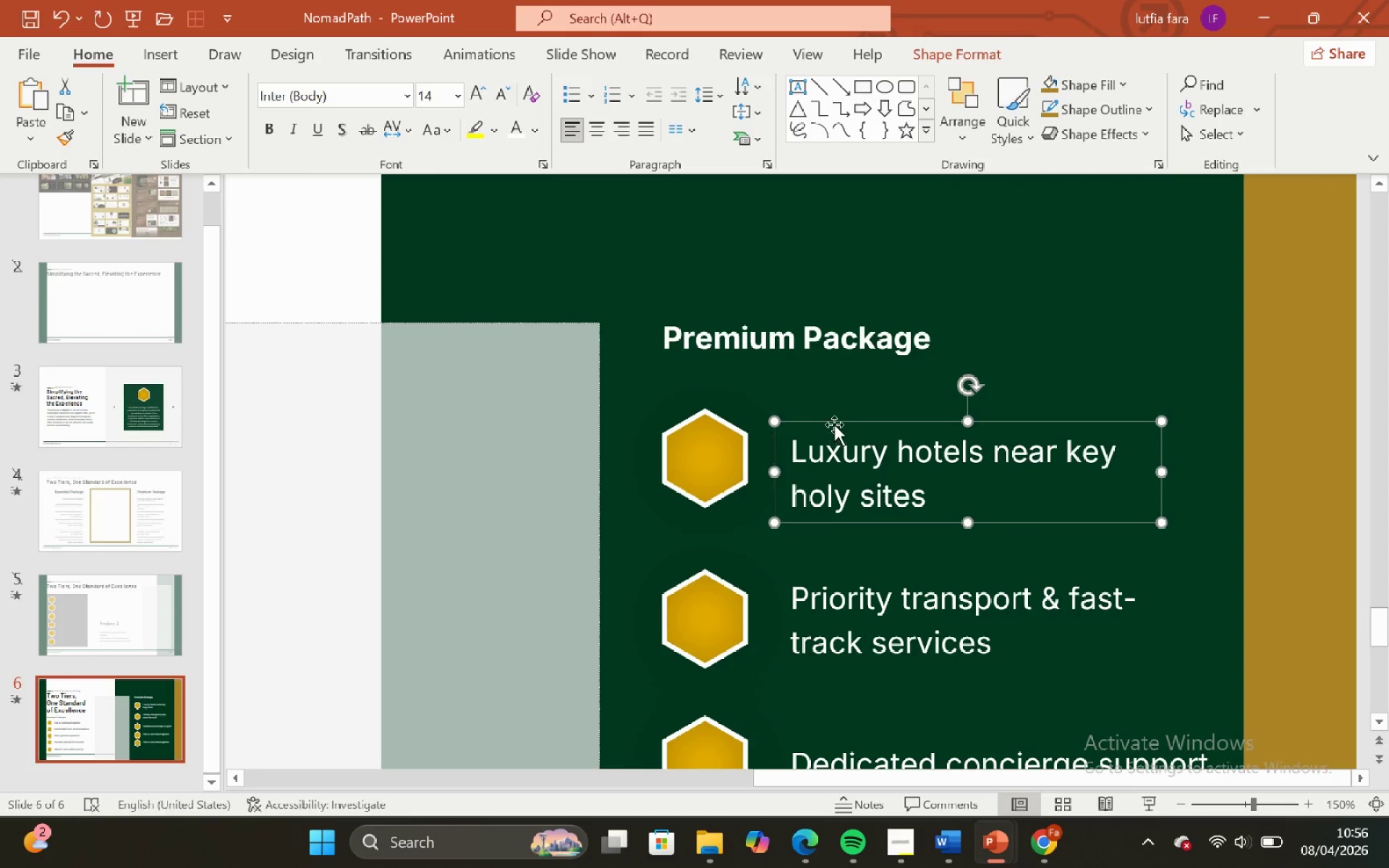 
hold_key(key=ShiftLeft, duration=0.84)
left_click_drag(start_coordinate=[834, 425], to_coordinate=[836, 410])
 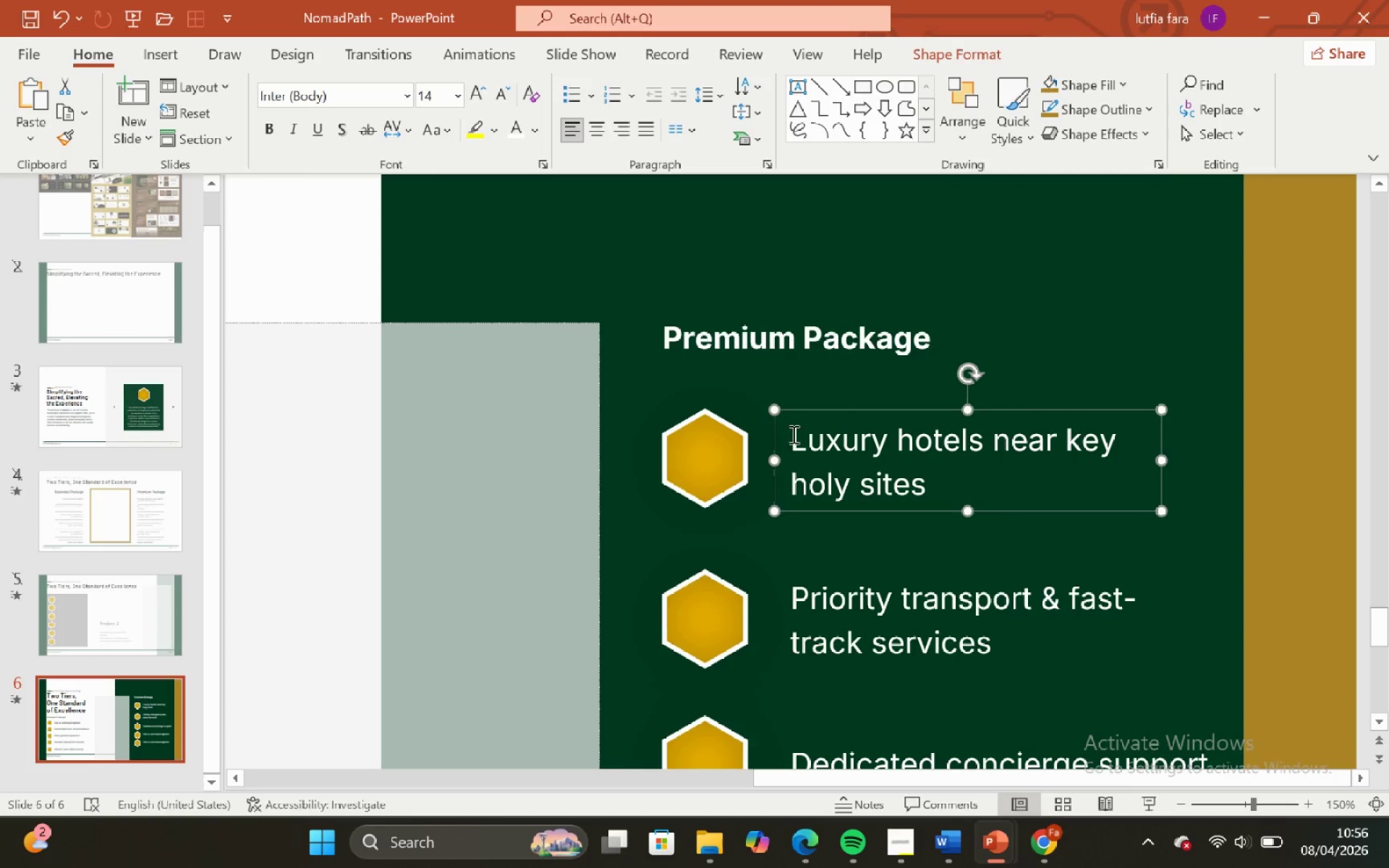 
hold_key(key=ShiftLeft, duration=0.86)
left_click([738, 450])
 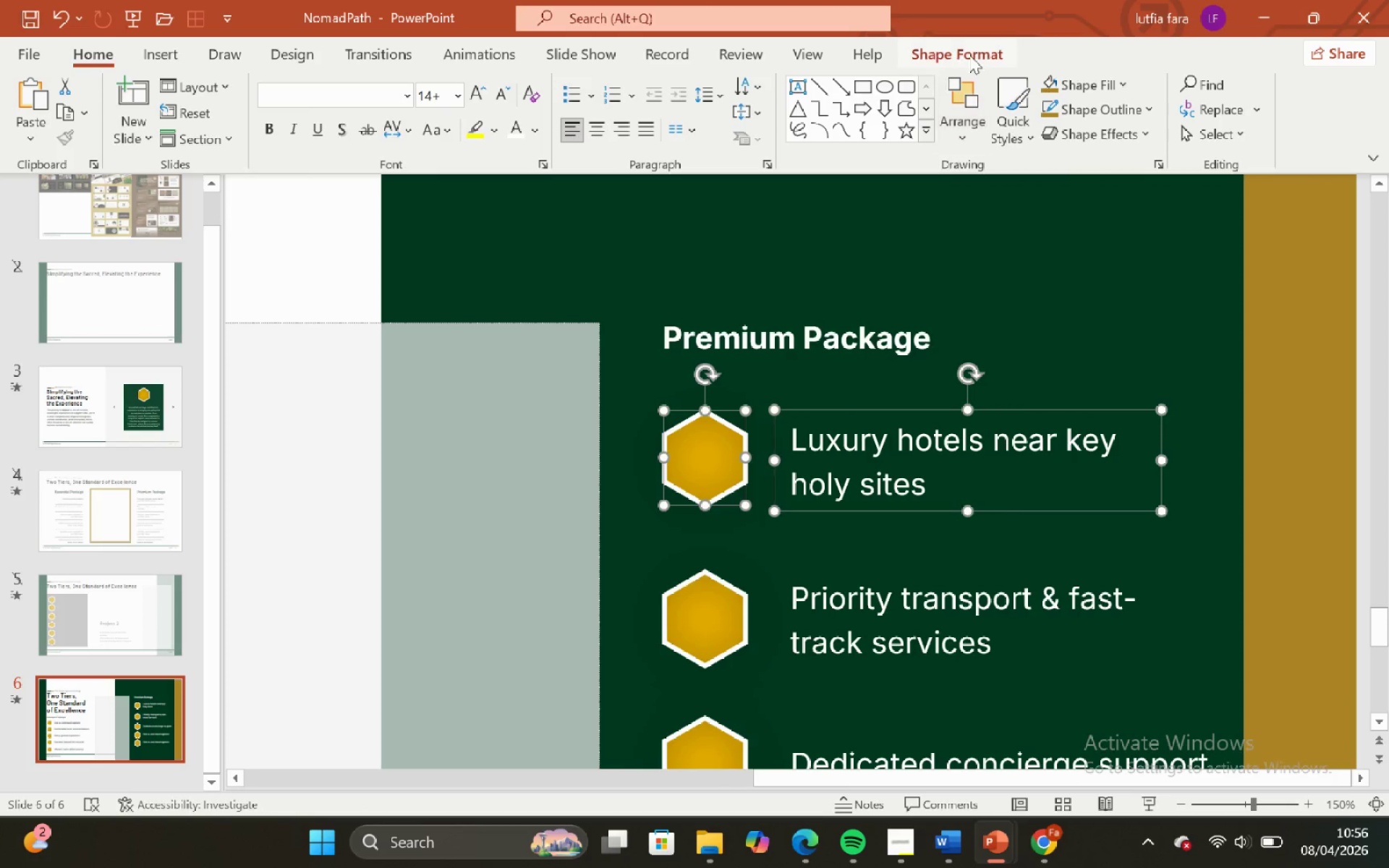 
left_click_drag(start_coordinate=[969, 54], to_coordinate=[976, 49])
 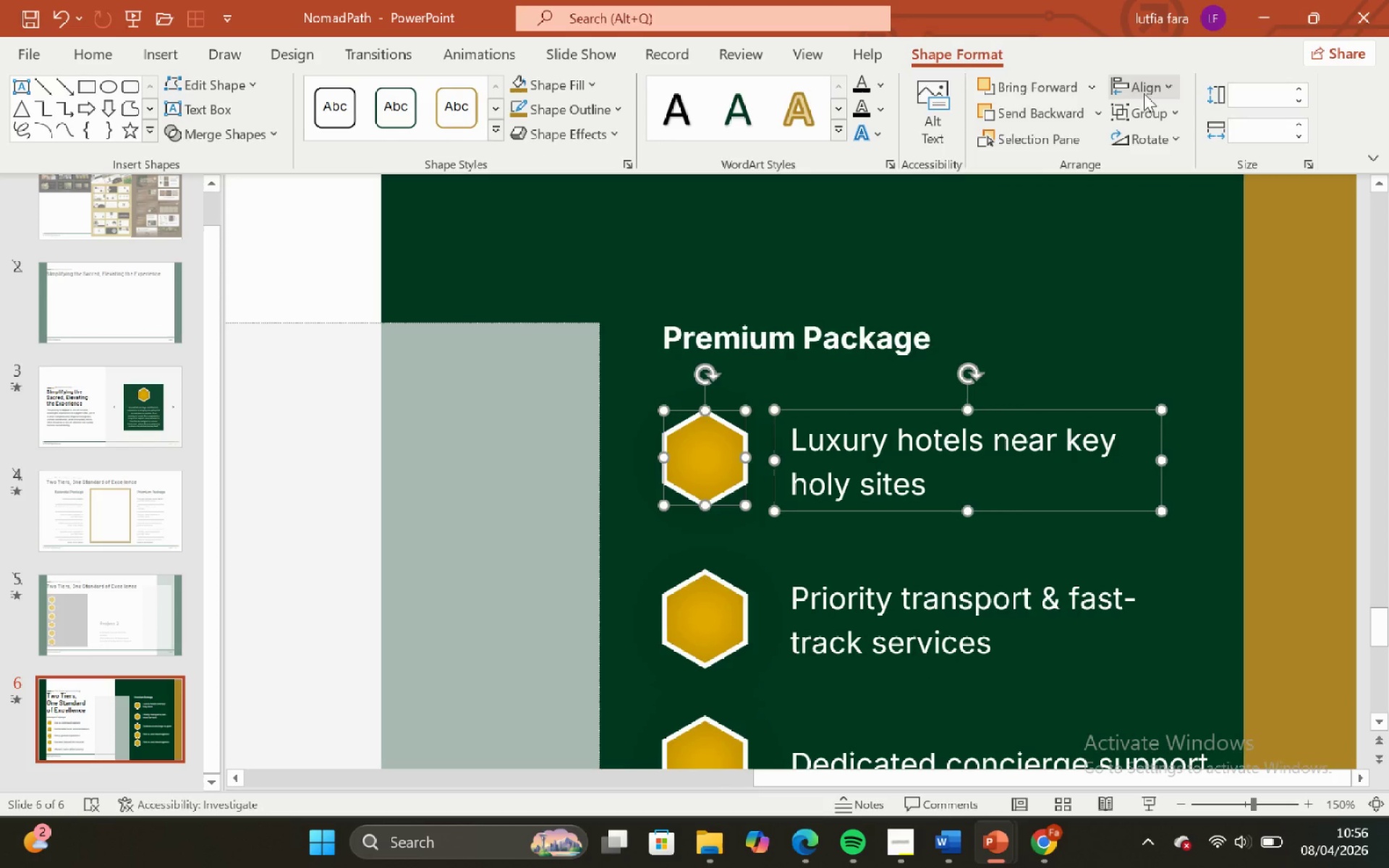 
left_click([1148, 90])
 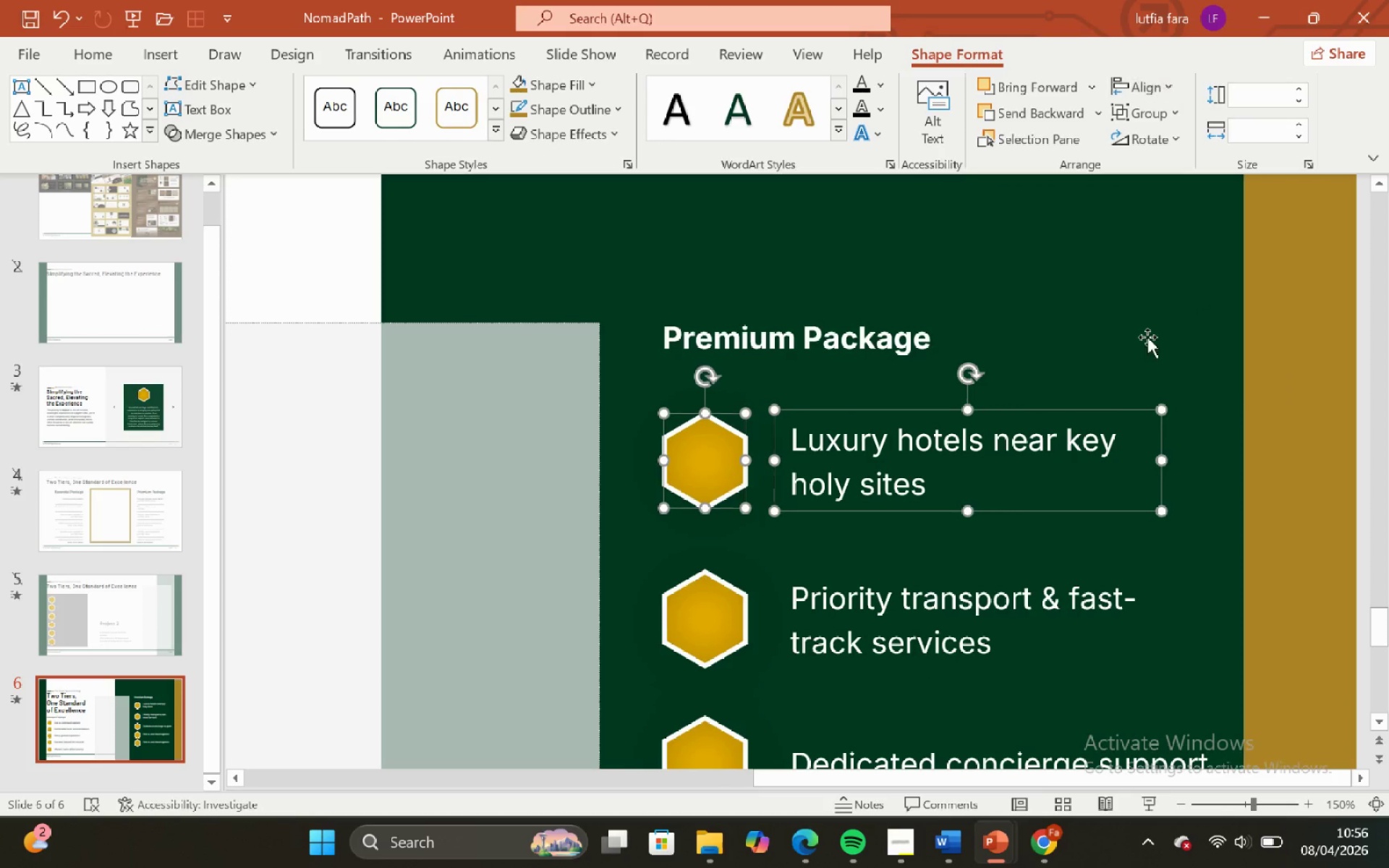 
hold_key(key=ControlLeft, duration=0.36)
hold_key(key=ShiftLeft, duration=0.41)
scroll: coordinate [1076, 391], scroll_direction: down, amount: 3.0
 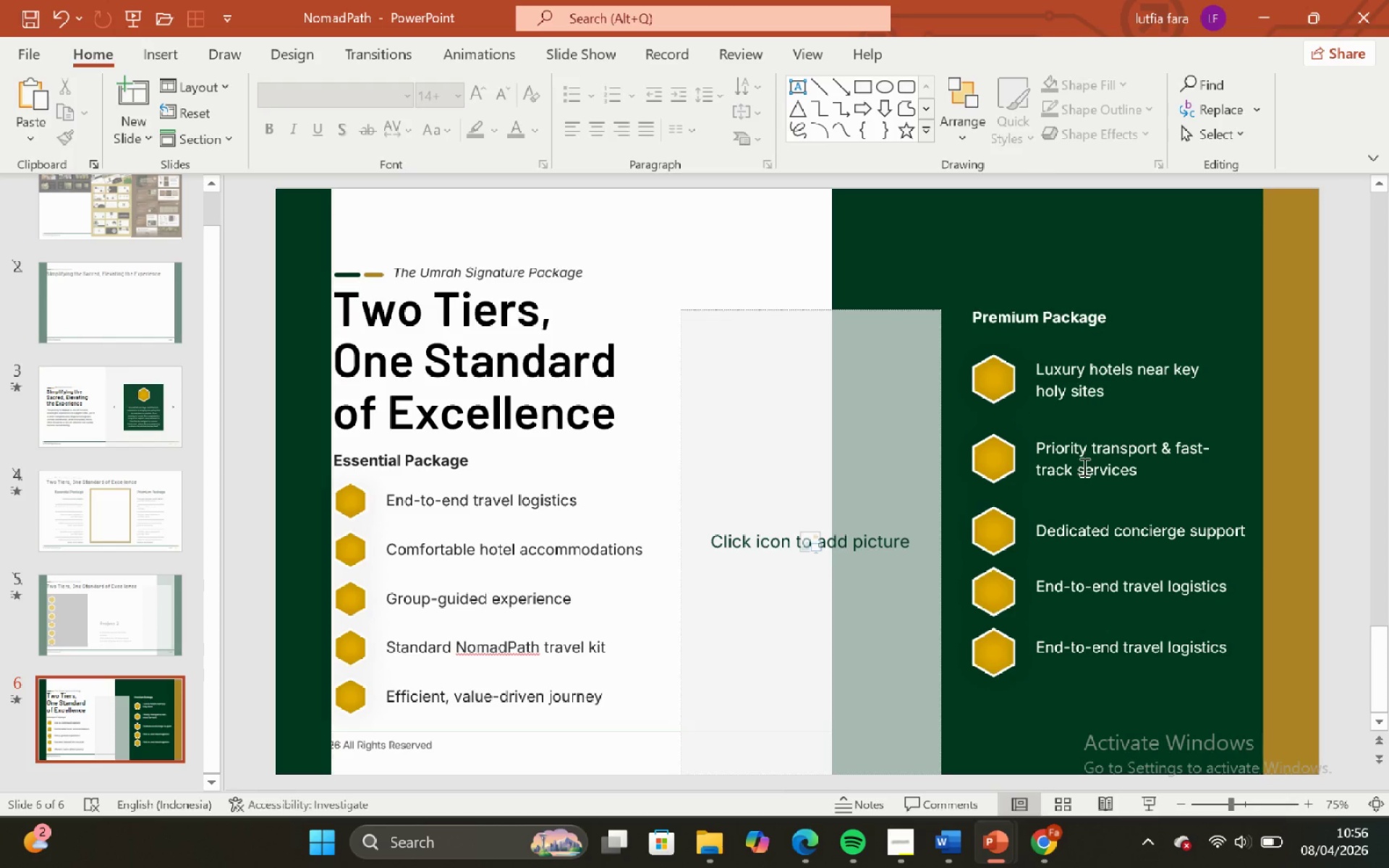 
left_click_drag(start_coordinate=[1077, 524], to_coordinate=[950, 847])
 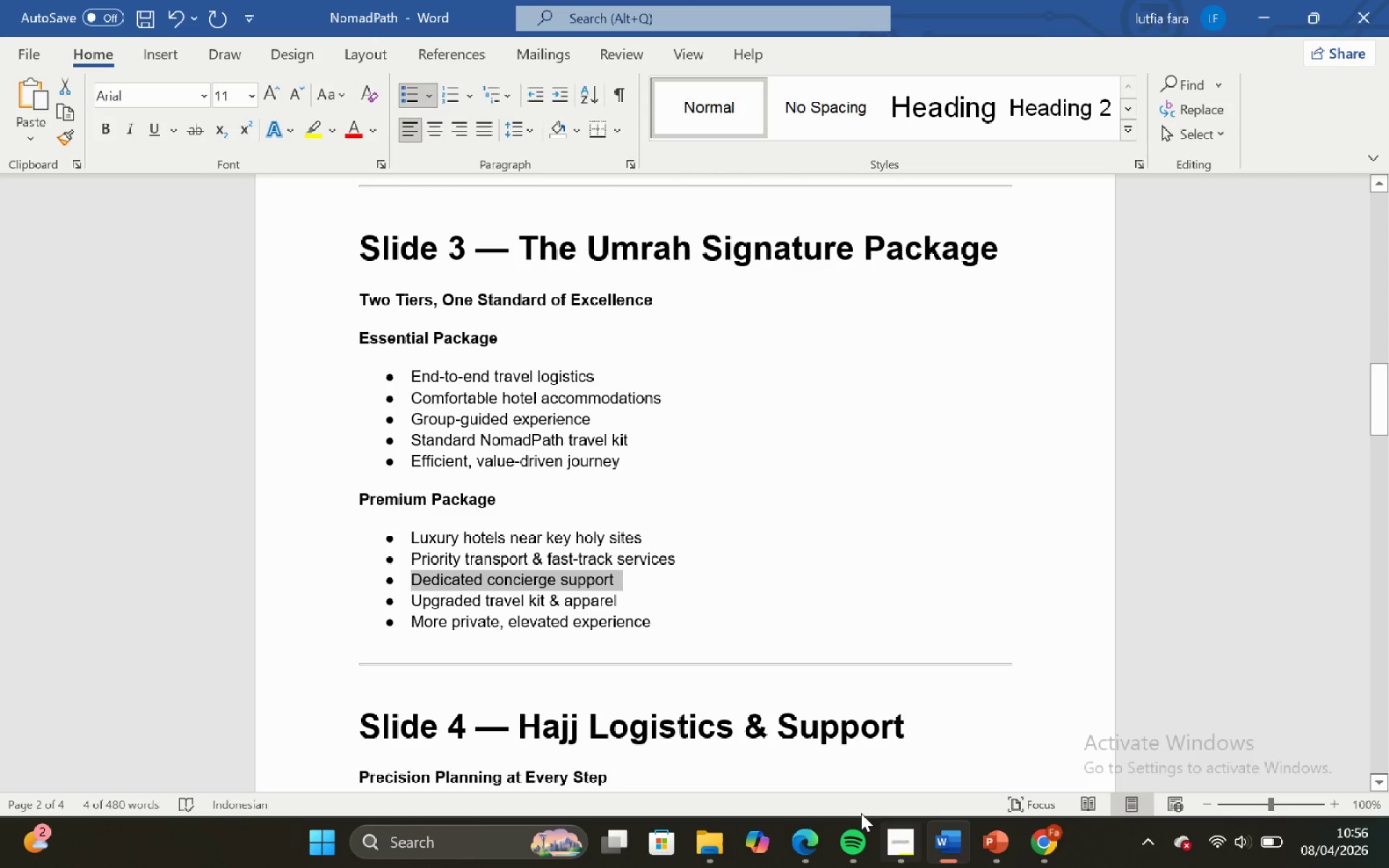 
left_click([950, 847])
 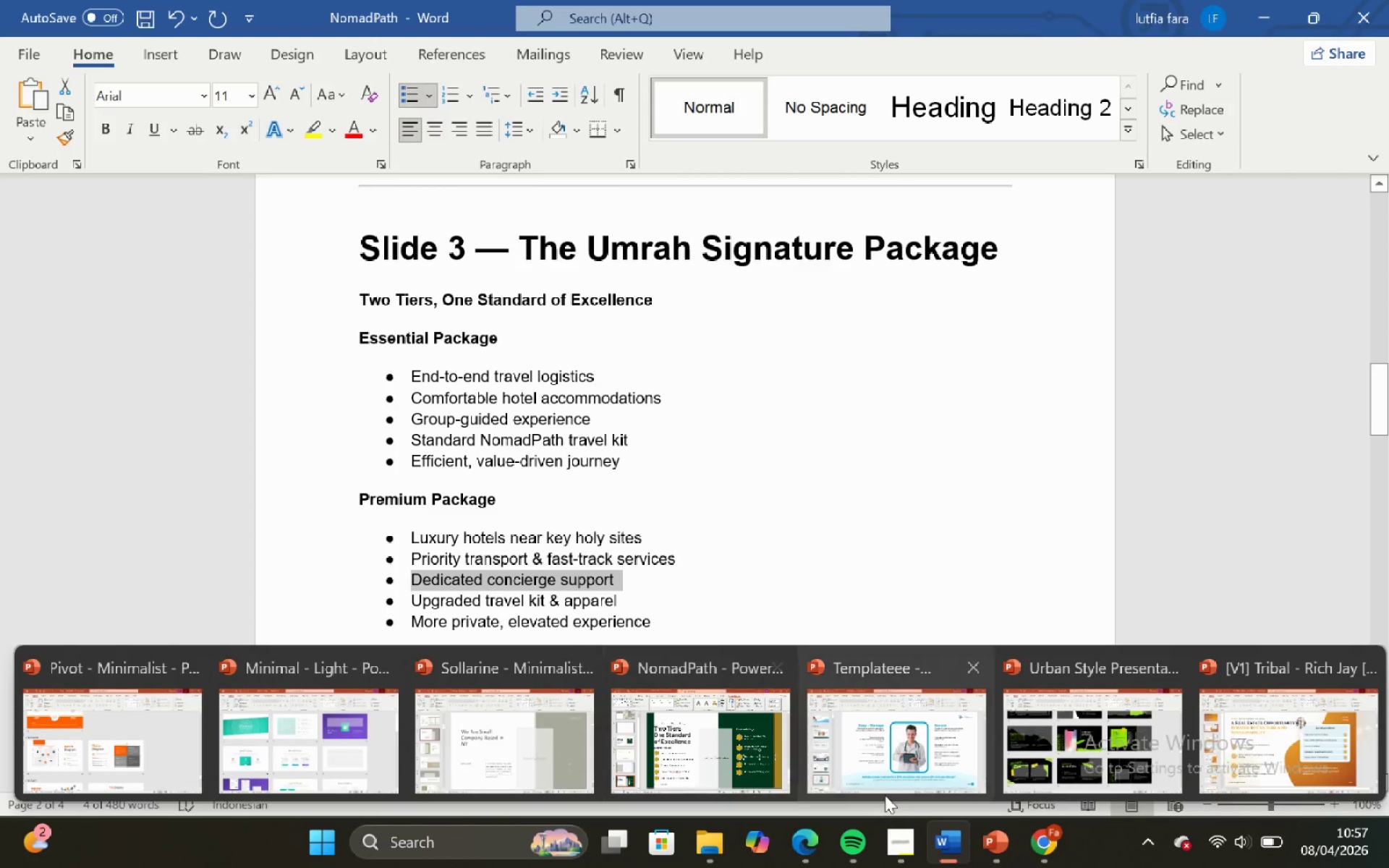 
left_click([749, 760])
 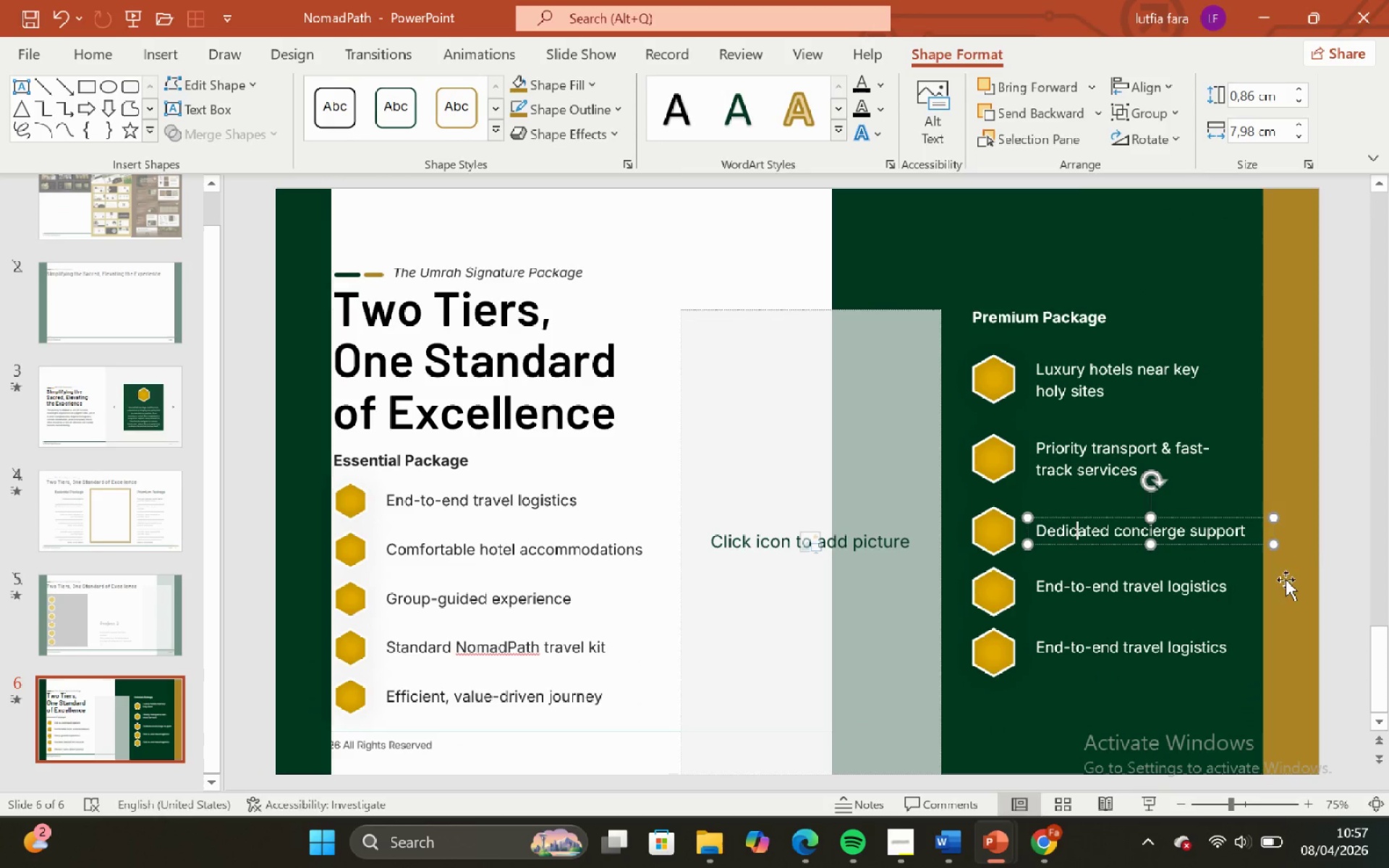 
left_click([1343, 553])
 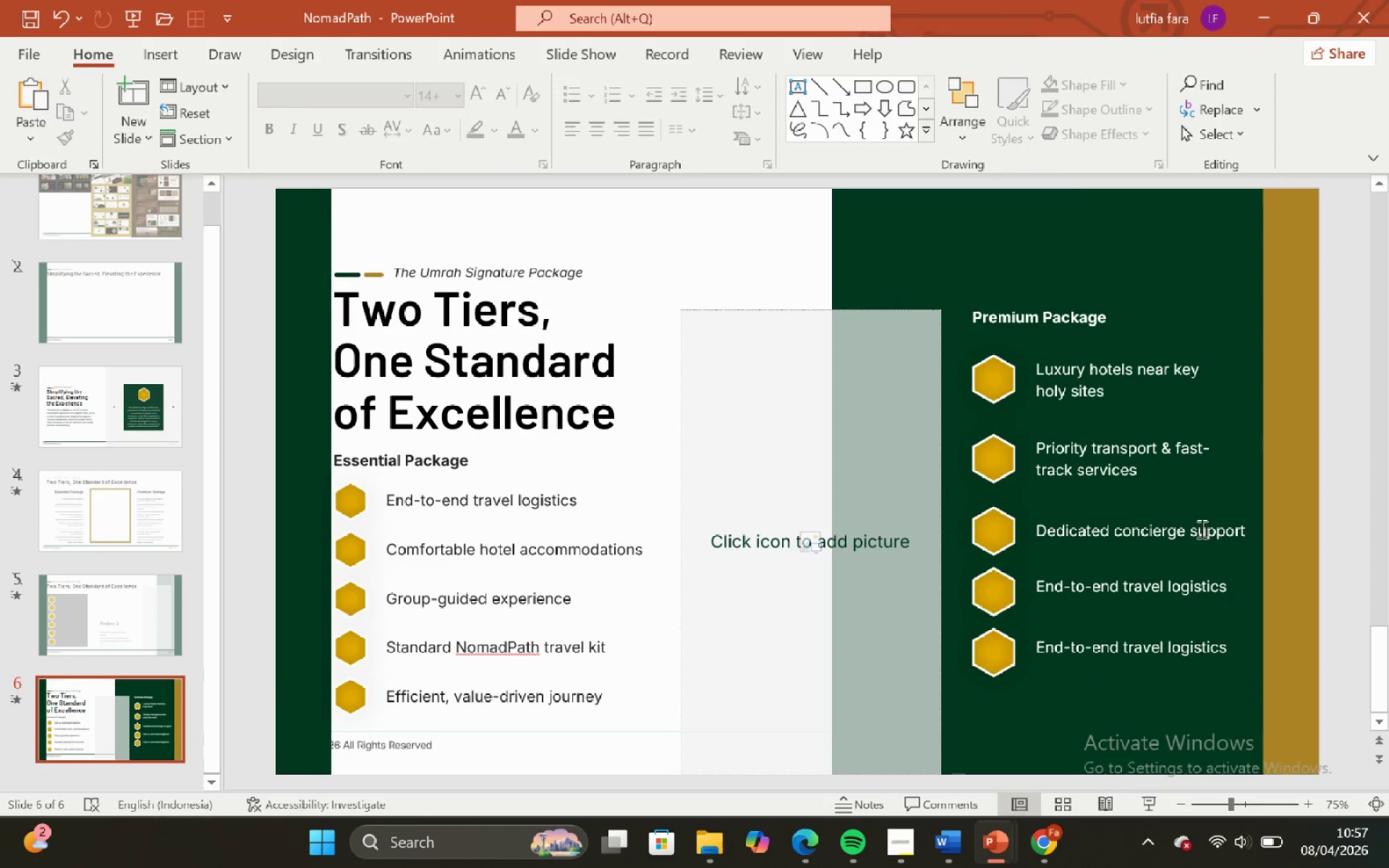 
left_click([1199, 529])
 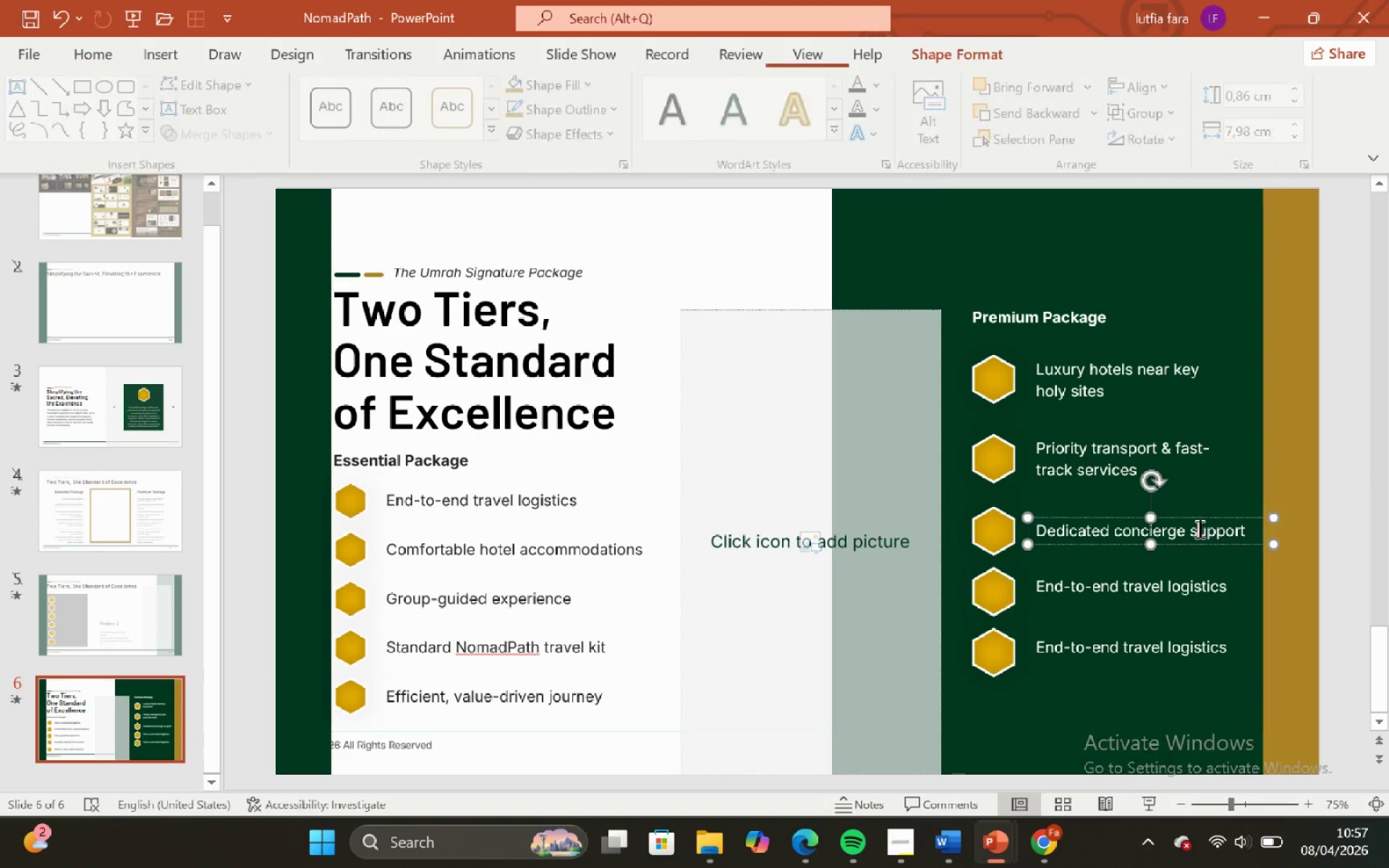 
hold_key(key=ControlLeft, duration=0.61)
hold_key(key=ShiftLeft, duration=0.59)
scroll: coordinate [1188, 525], scroll_direction: up, amount: 4.0
 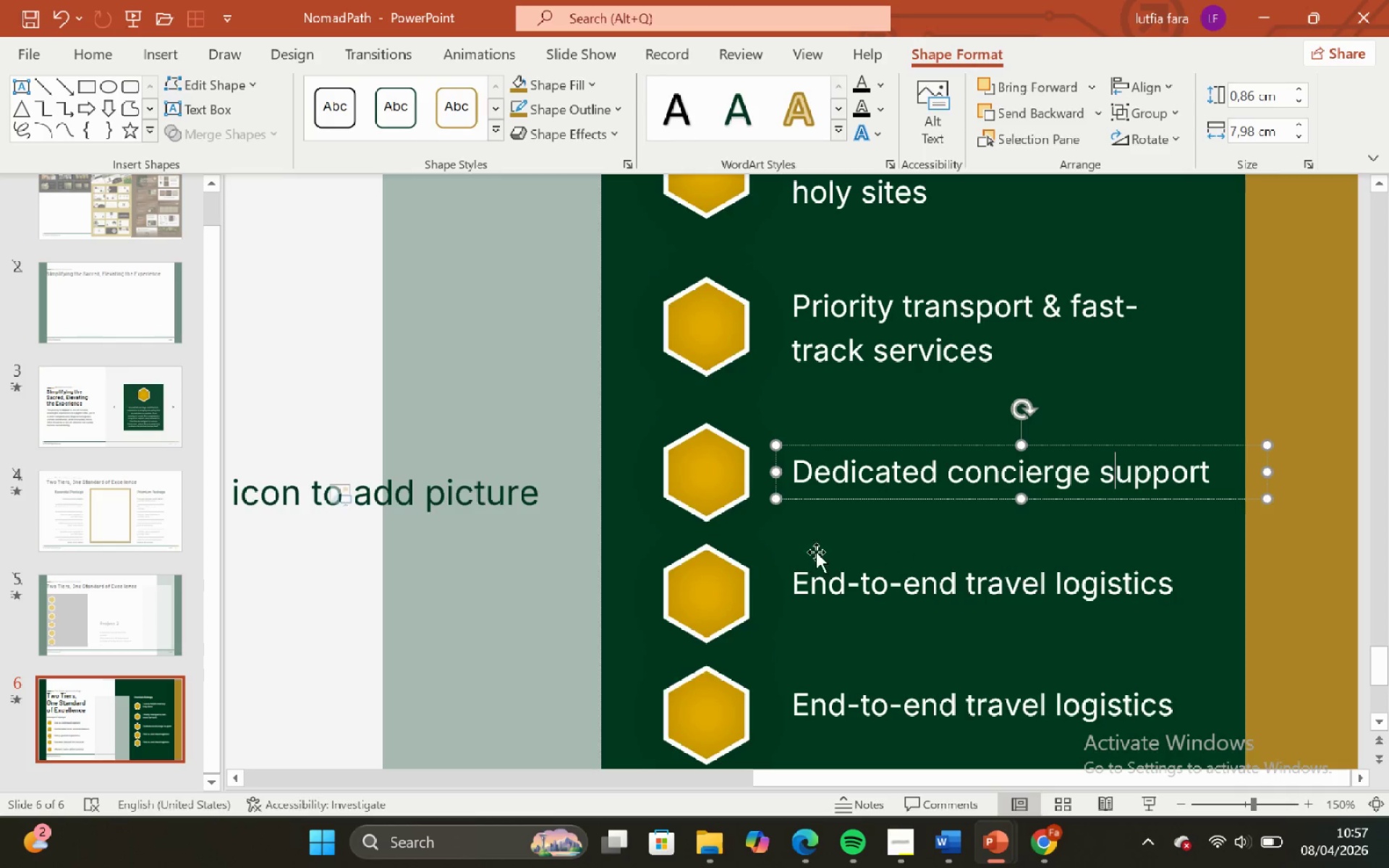 
hold_key(key=ShiftLeft, duration=0.67)
left_click([721, 477])
 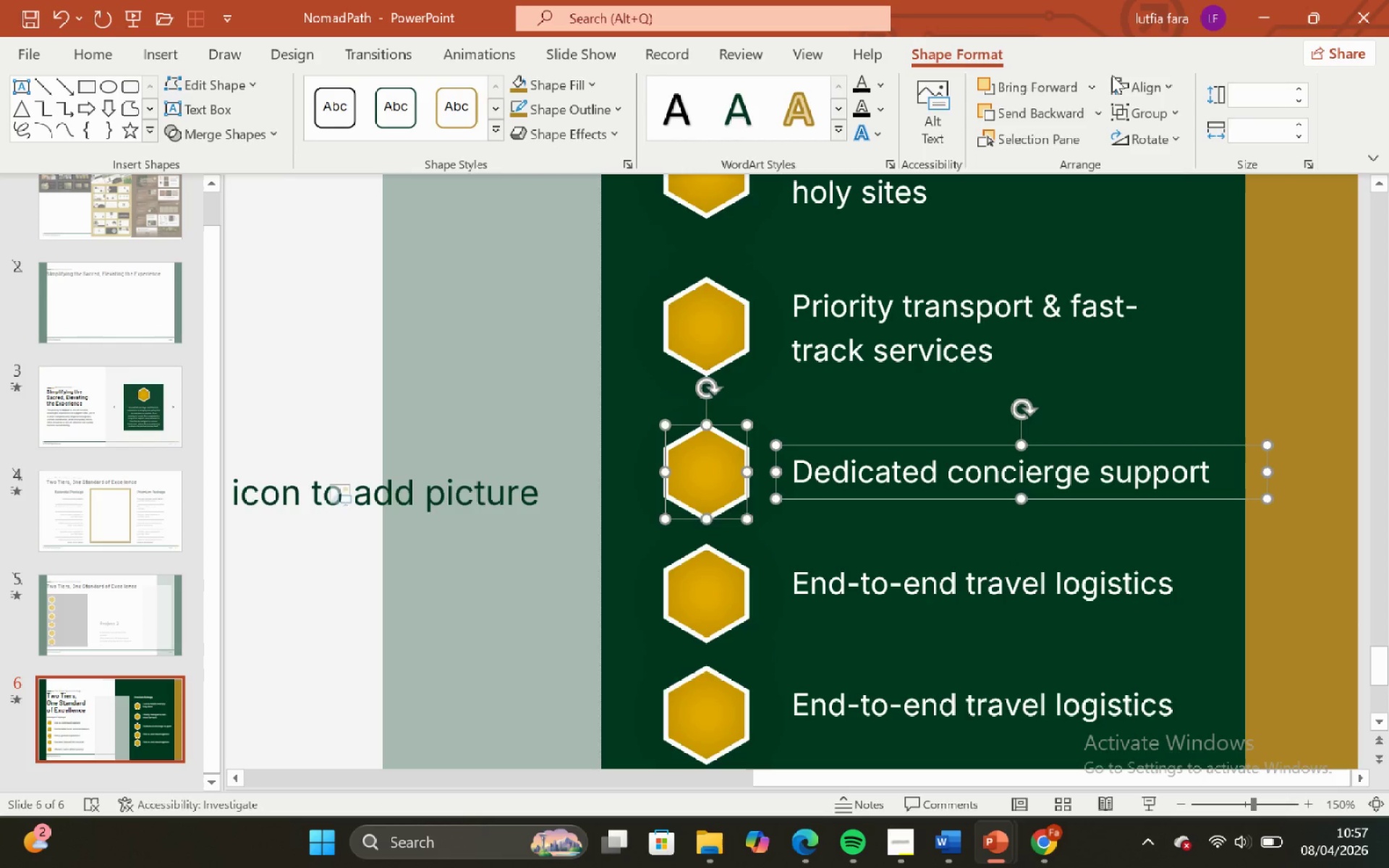 
left_click([1123, 88])
 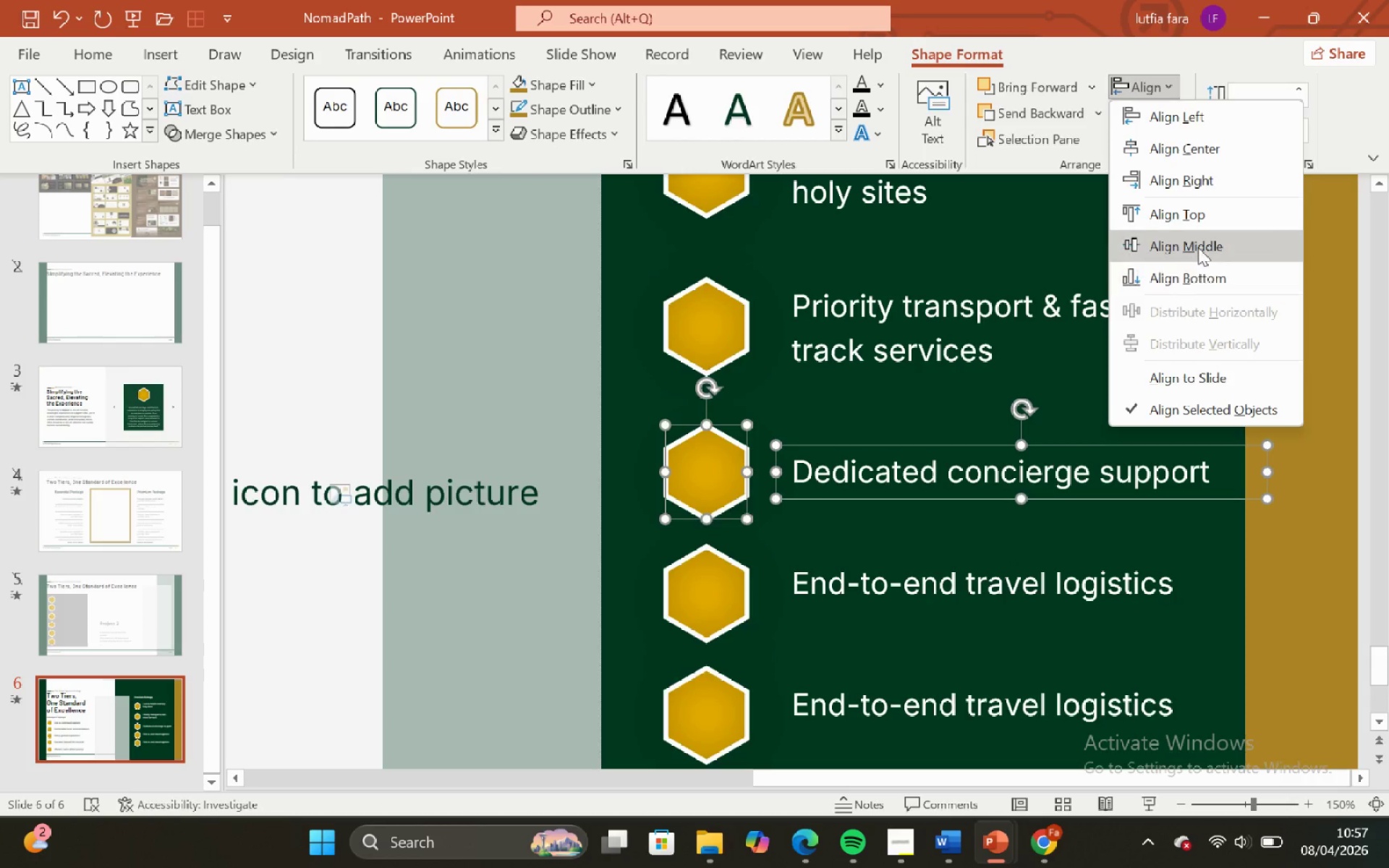 
left_click([1198, 247])
 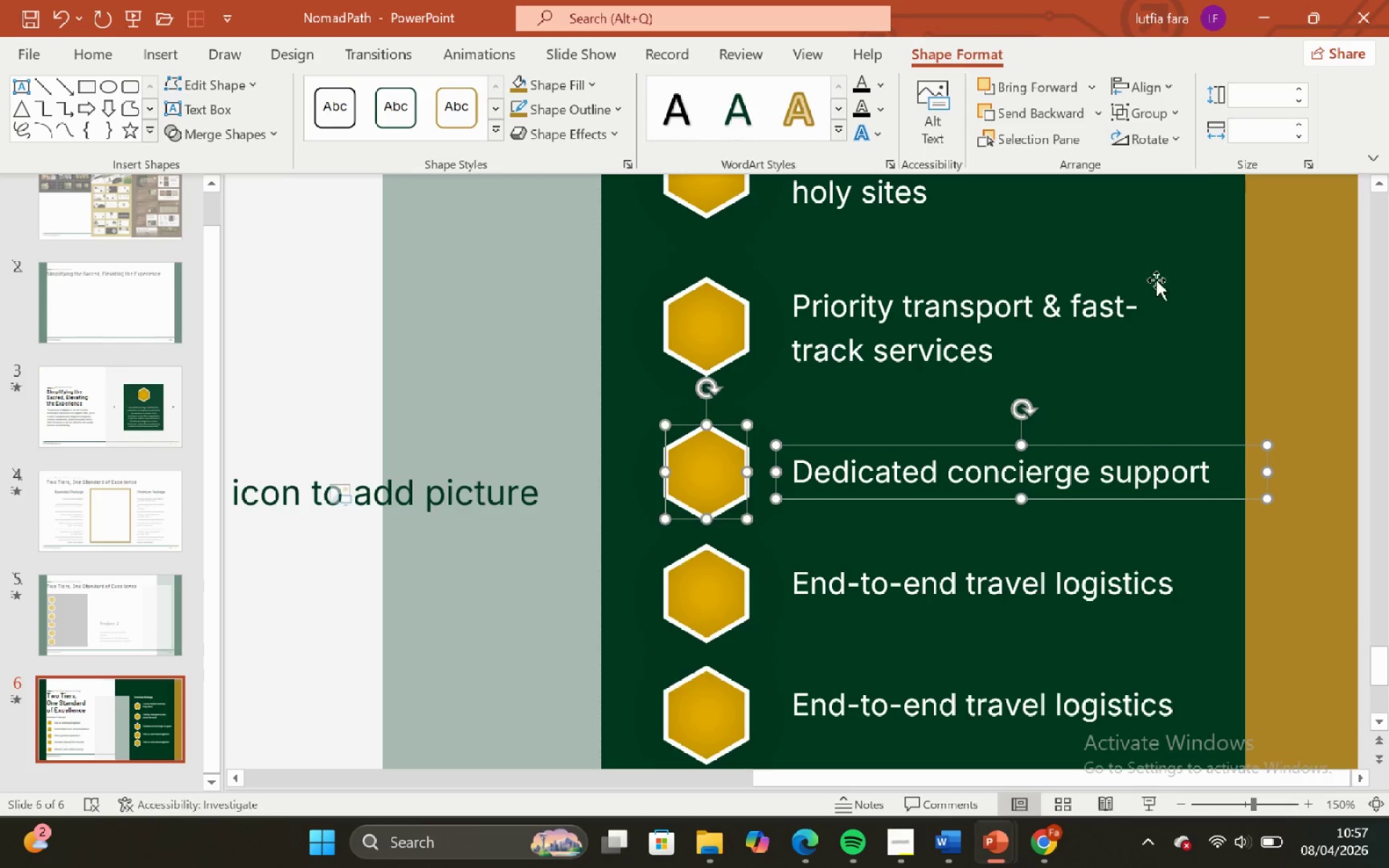 
hold_key(key=ShiftLeft, duration=0.44)
hold_key(key=ControlLeft, duration=0.39)
scroll: coordinate [1055, 399], scroll_direction: down, amount: 3.0
 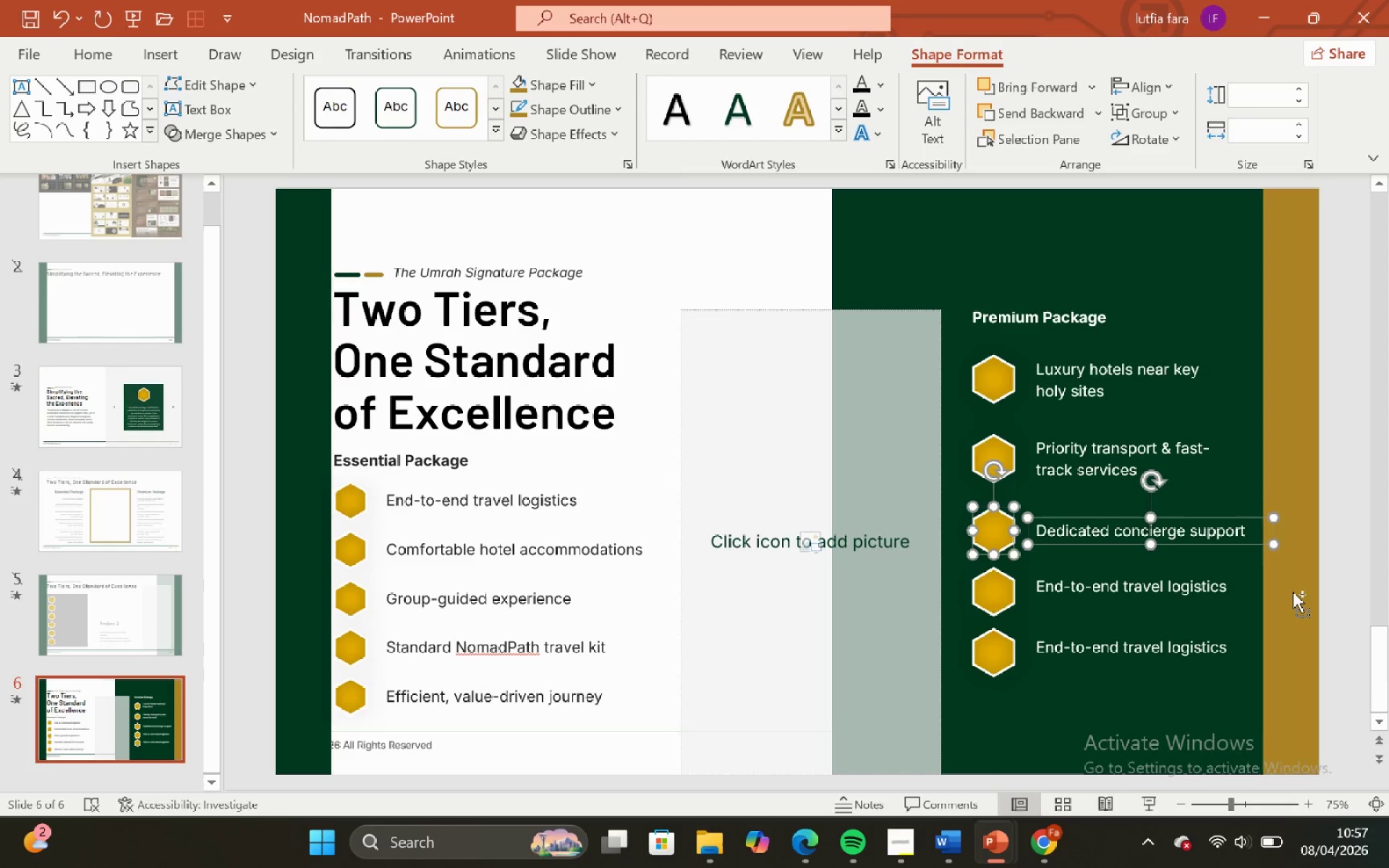 
hold_key(key=ControlLeft, duration=0.39)
 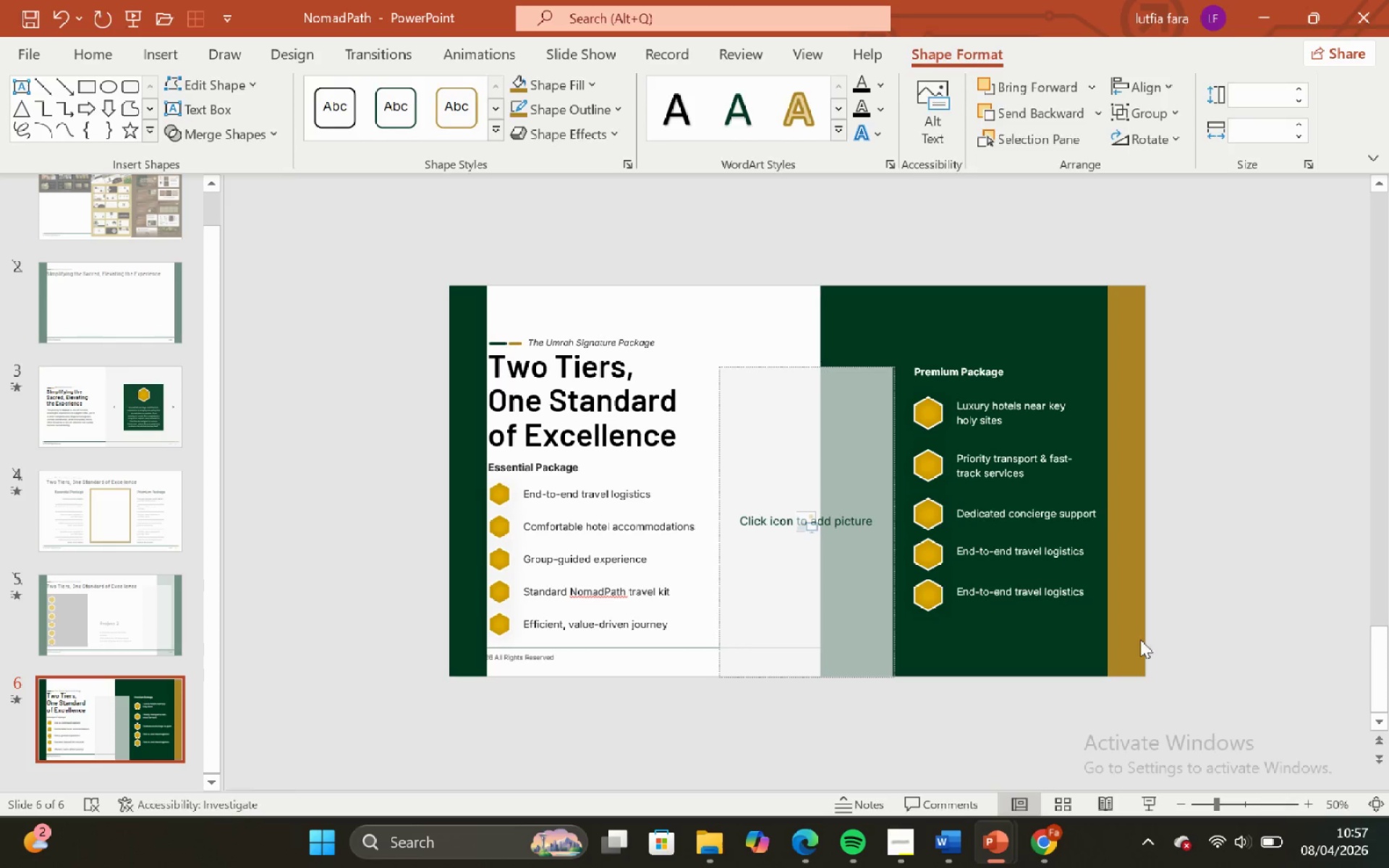 
hold_key(key=ShiftLeft, duration=0.41)
 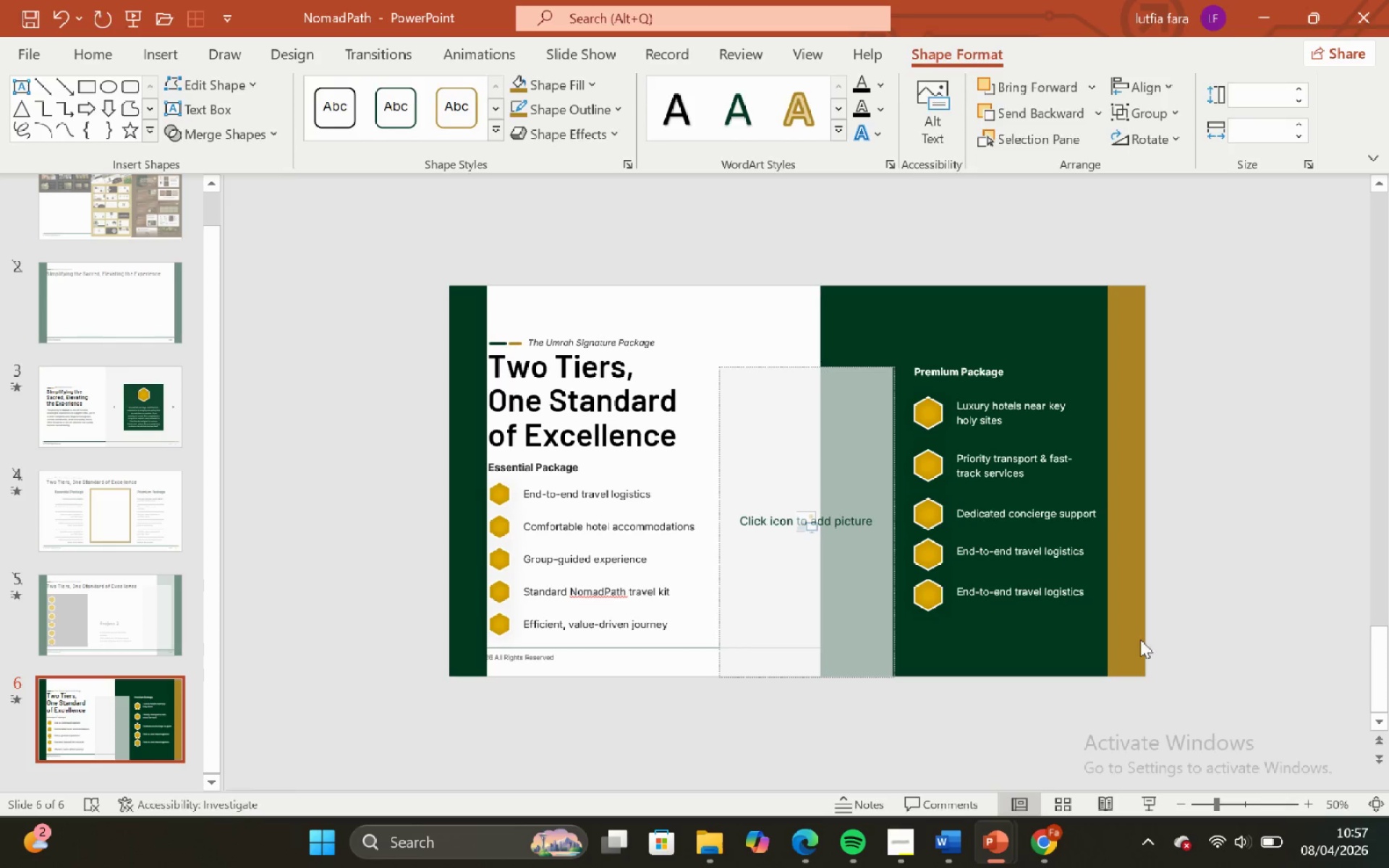 
left_click([1239, 546])
 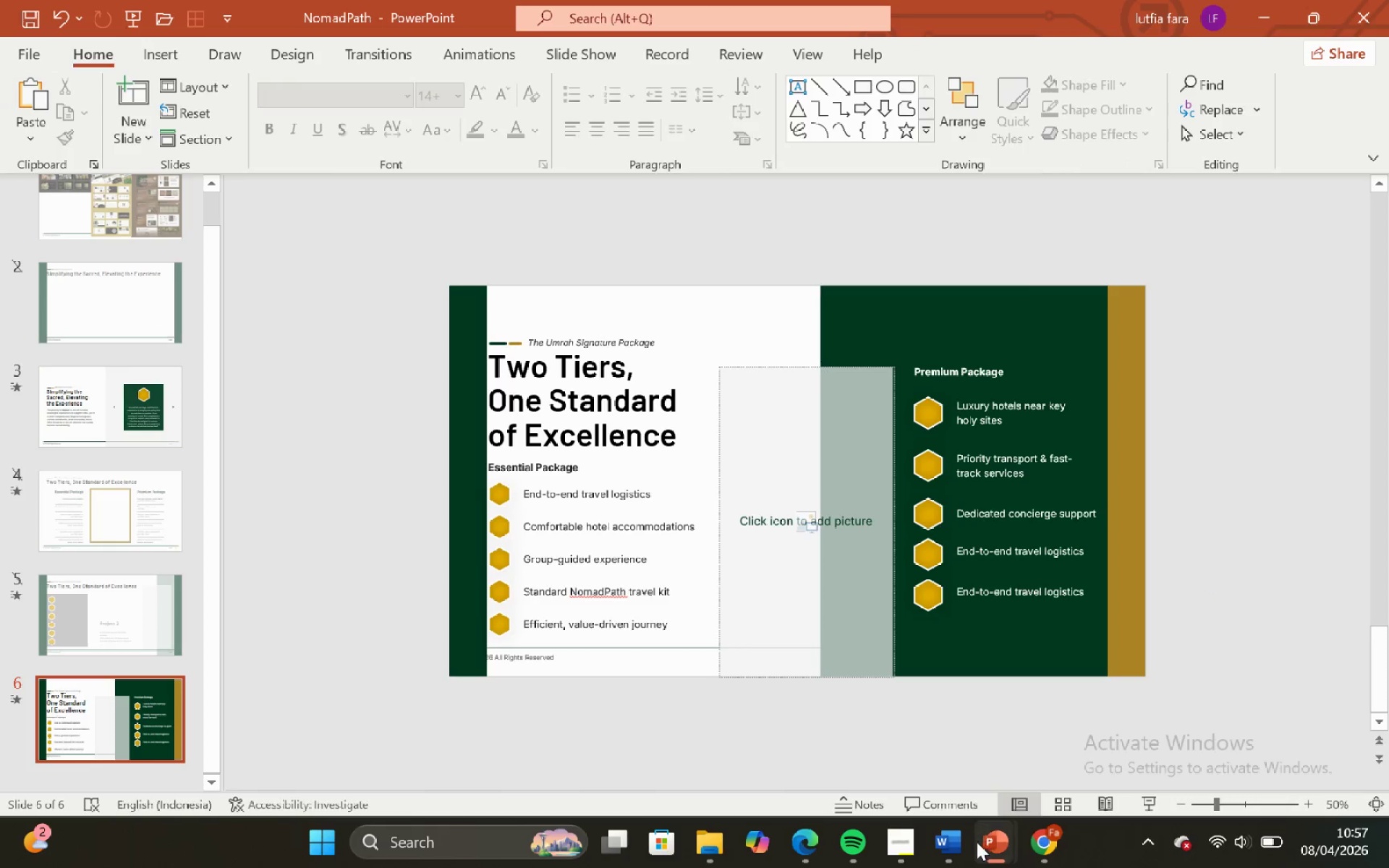 
scroll: coordinate [1276, 589], scroll_direction: down, amount: 2.0
 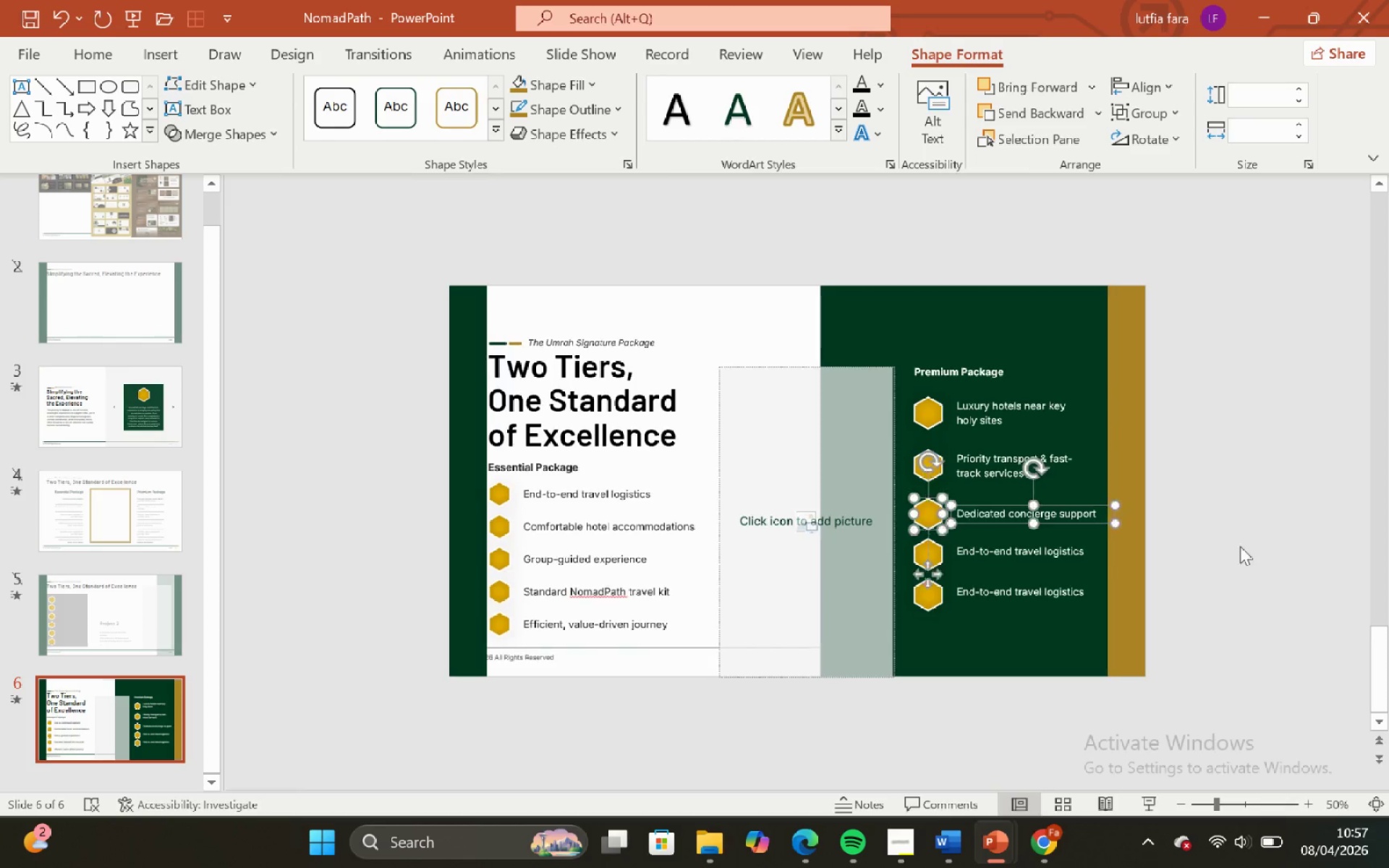 
mouse_move([947, 822])
 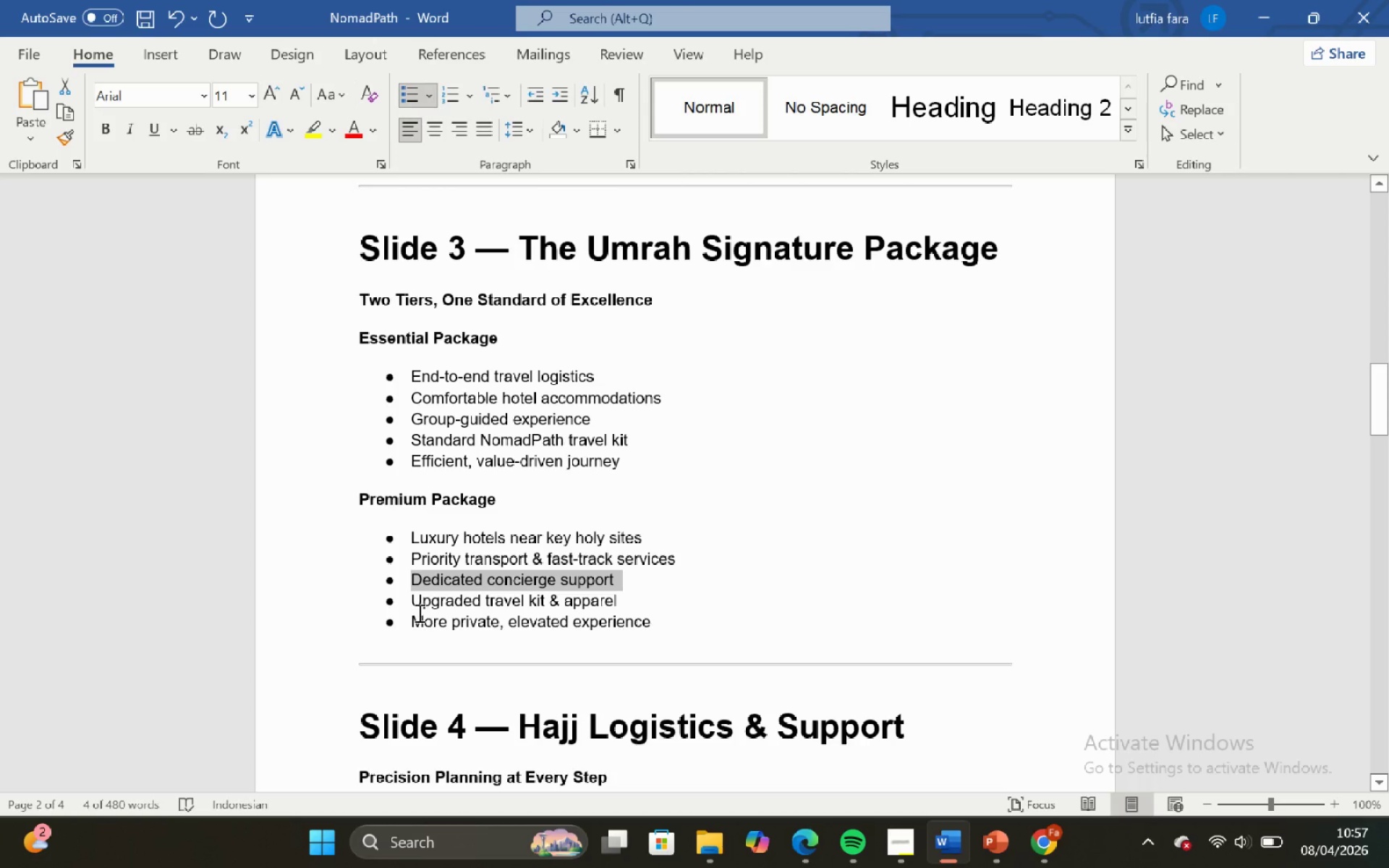 
left_click_drag(start_coordinate=[406, 600], to_coordinate=[621, 594])
 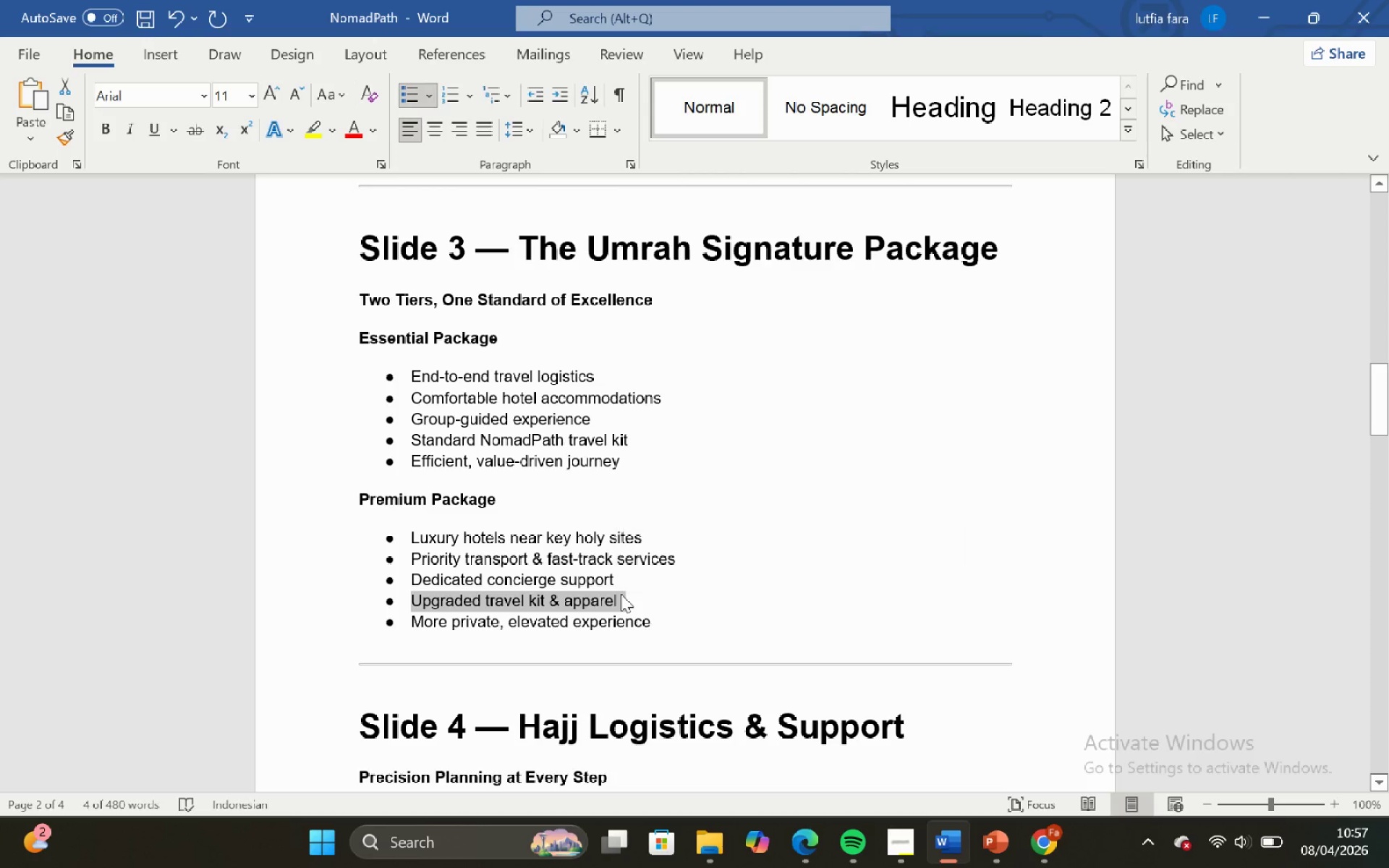 
key(Control+C)
 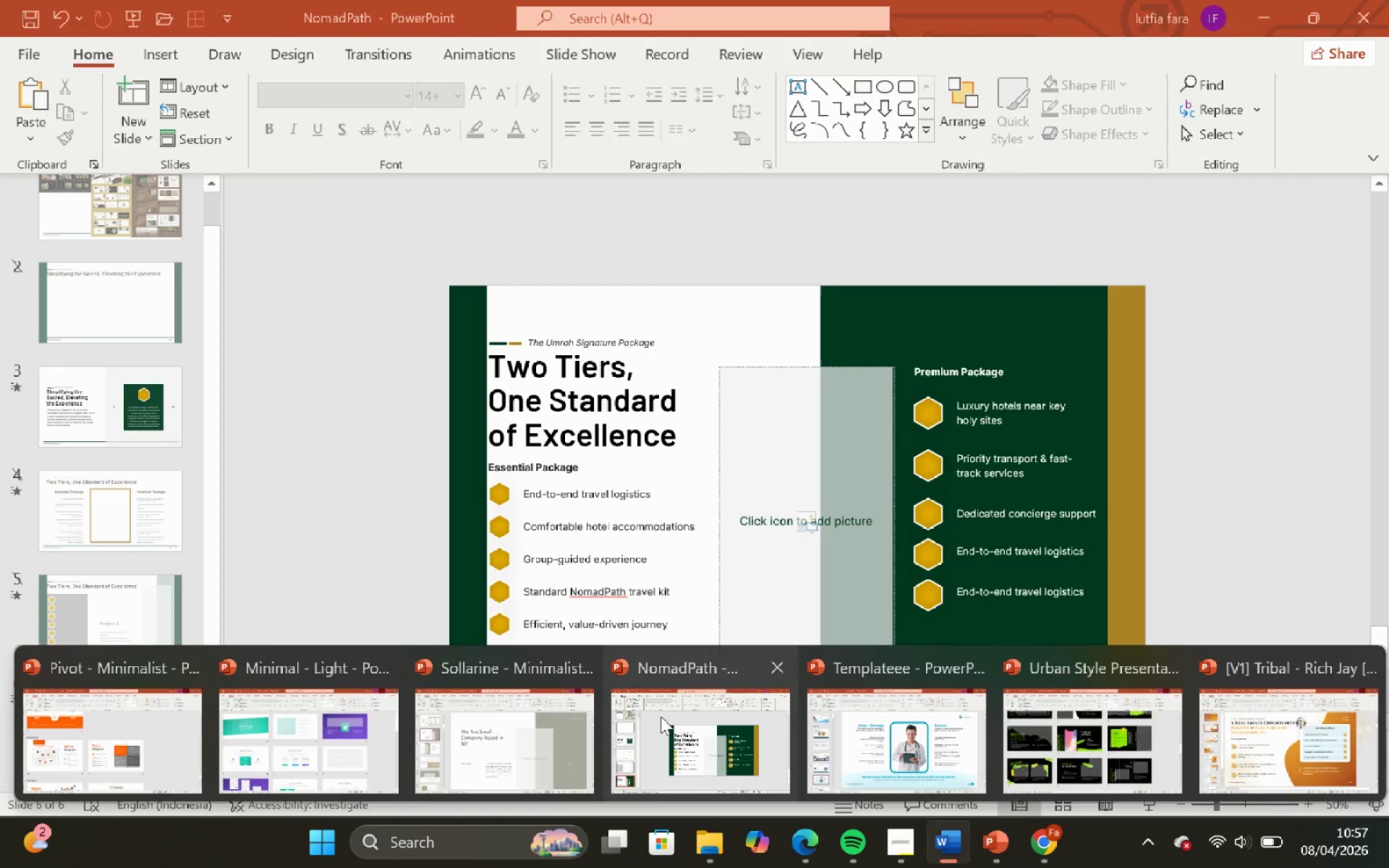 
left_click([979, 553])
 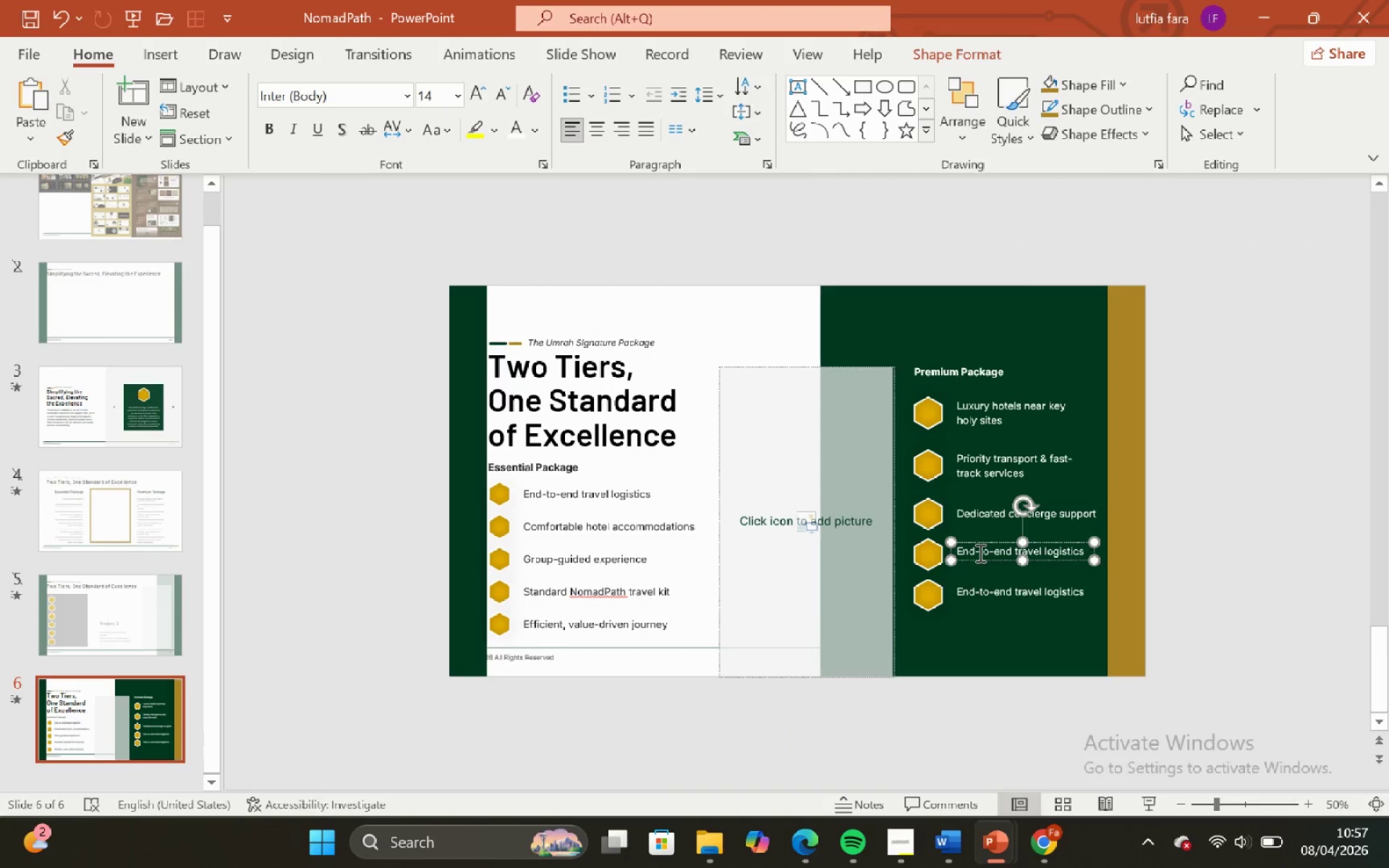 
key(Control+A)
 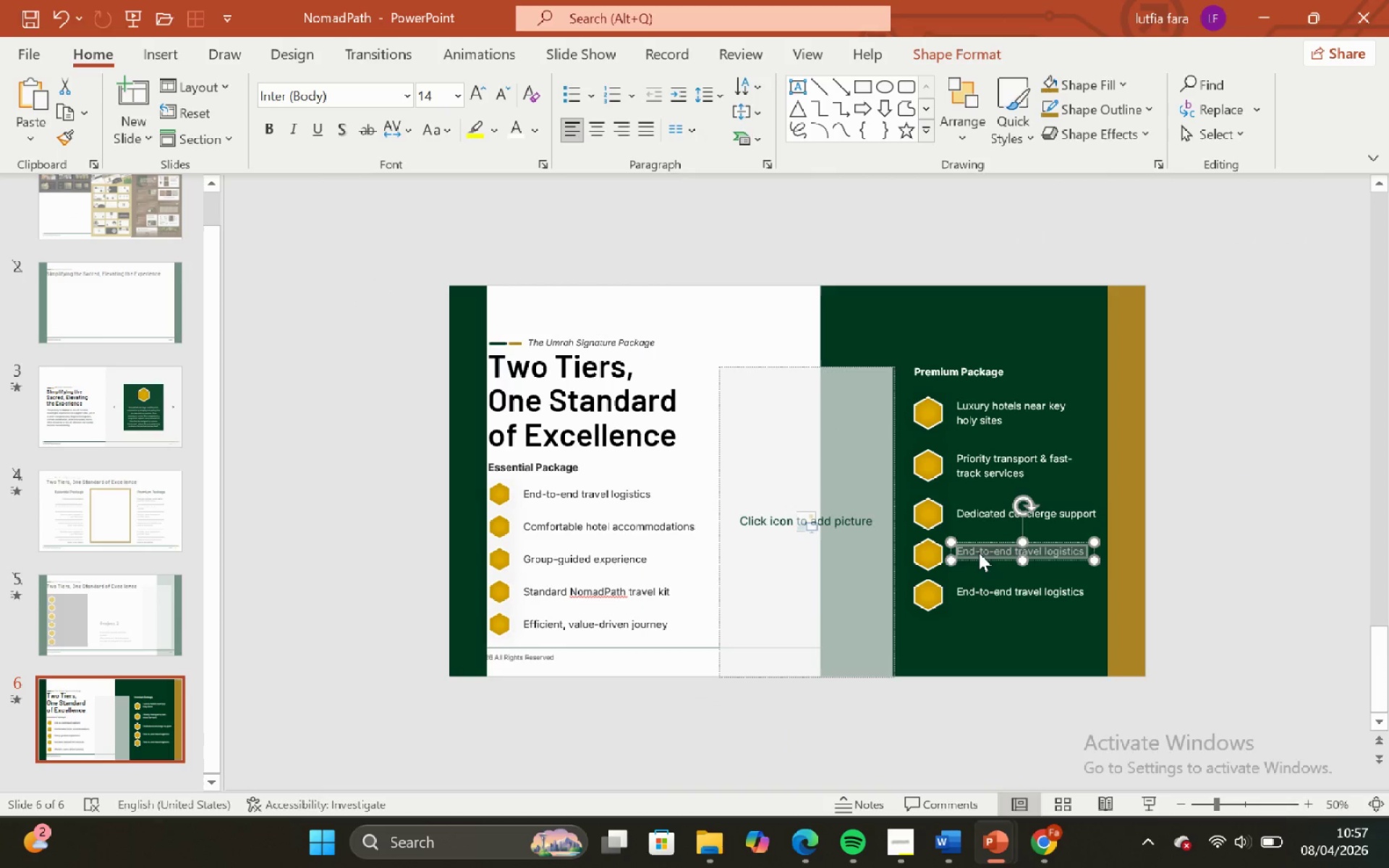 
right_click([979, 553])
 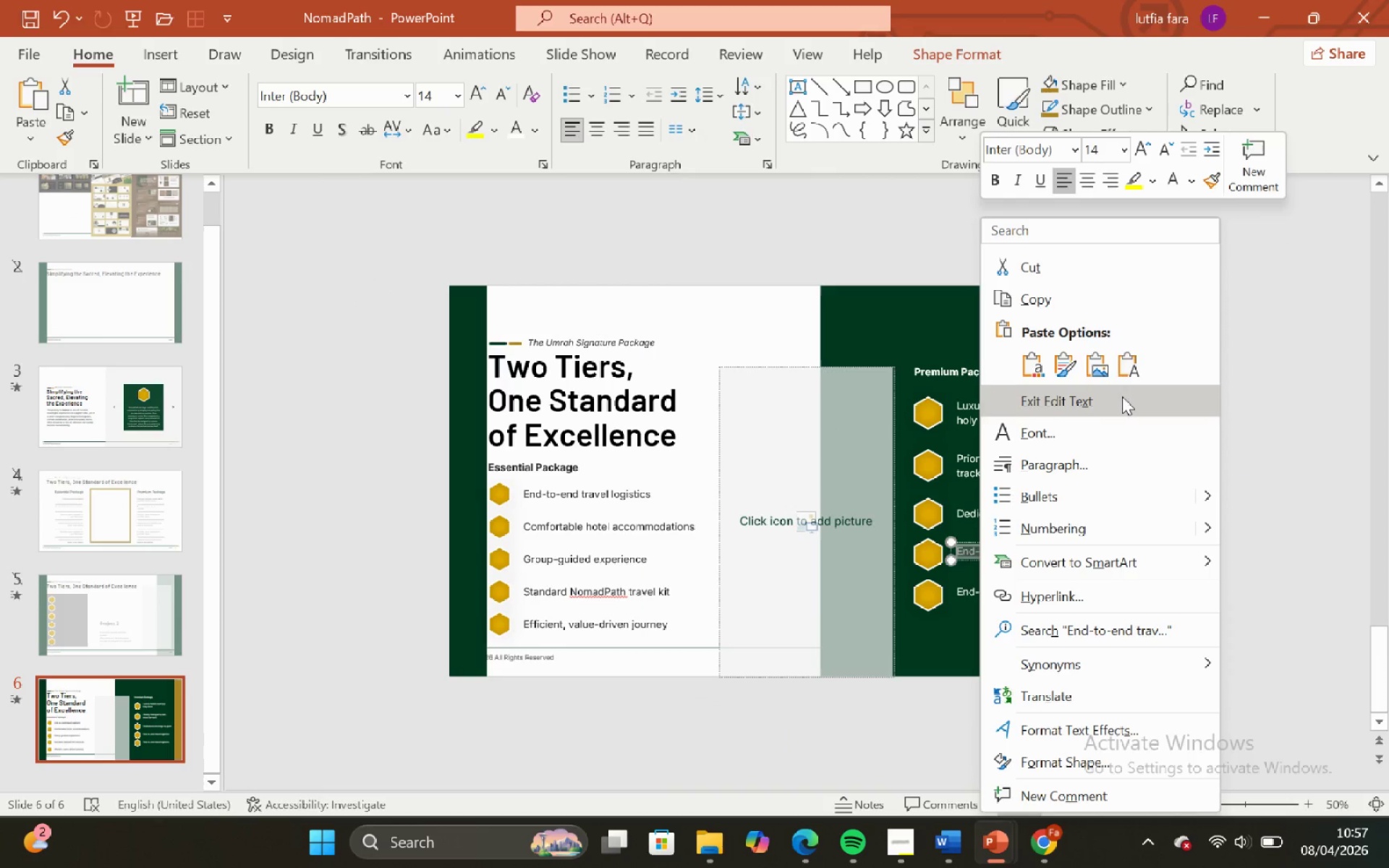 
left_click([1119, 362])
 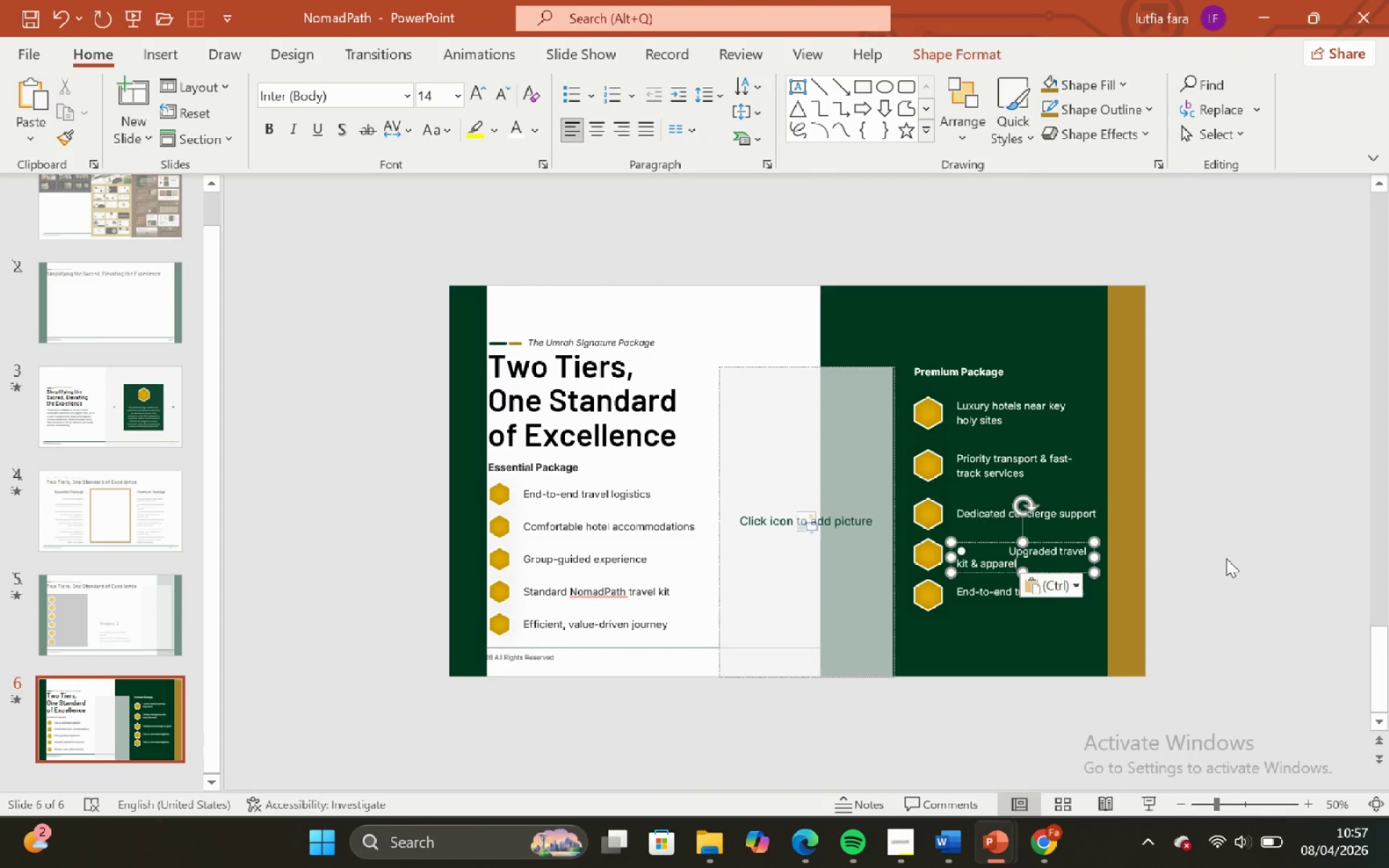 
hold_key(key=ControlLeft, duration=0.42)
hold_key(key=ShiftLeft, duration=0.42)
scroll: coordinate [1118, 557], scroll_direction: up, amount: 2.0
 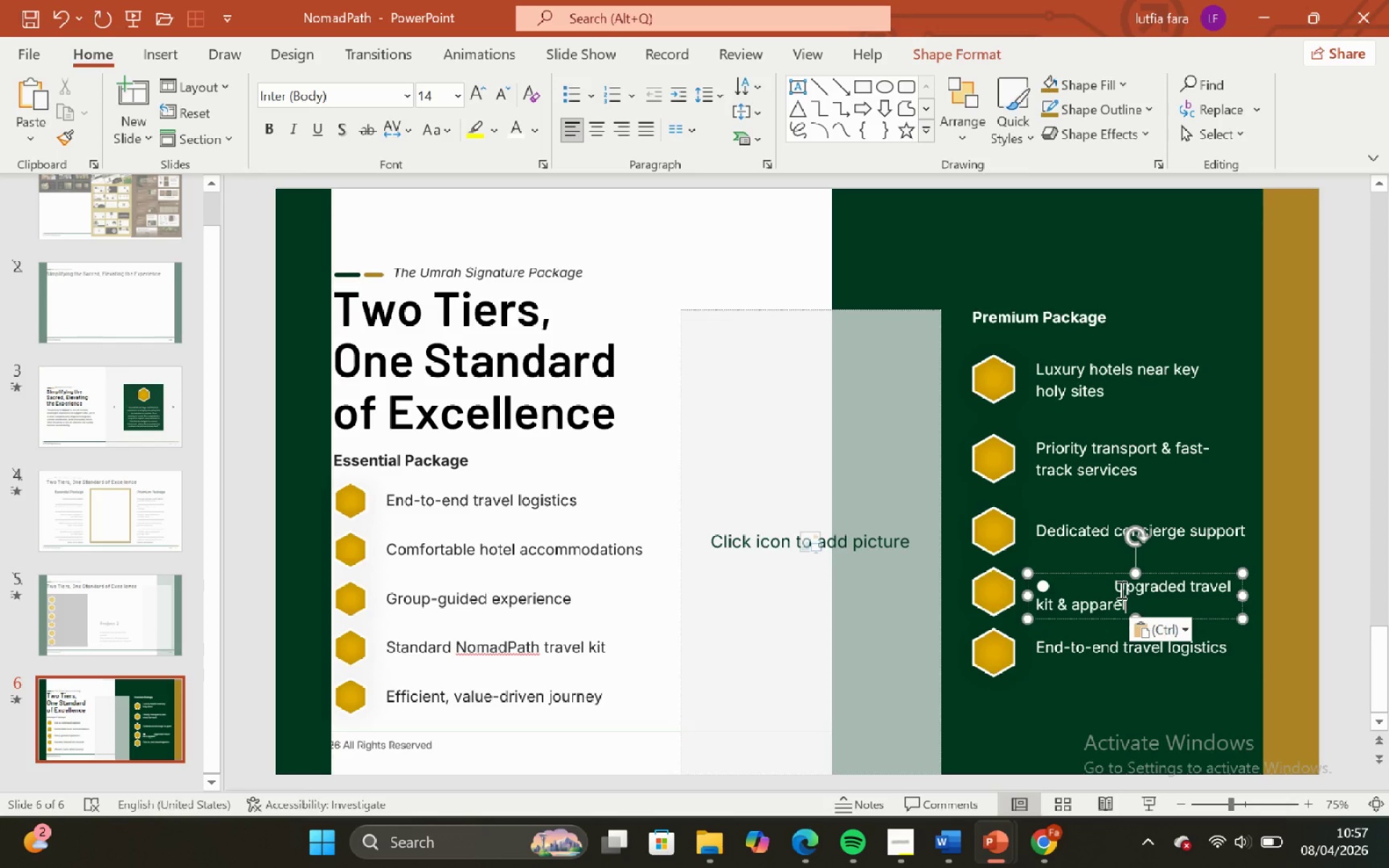 
left_click([1117, 590])
 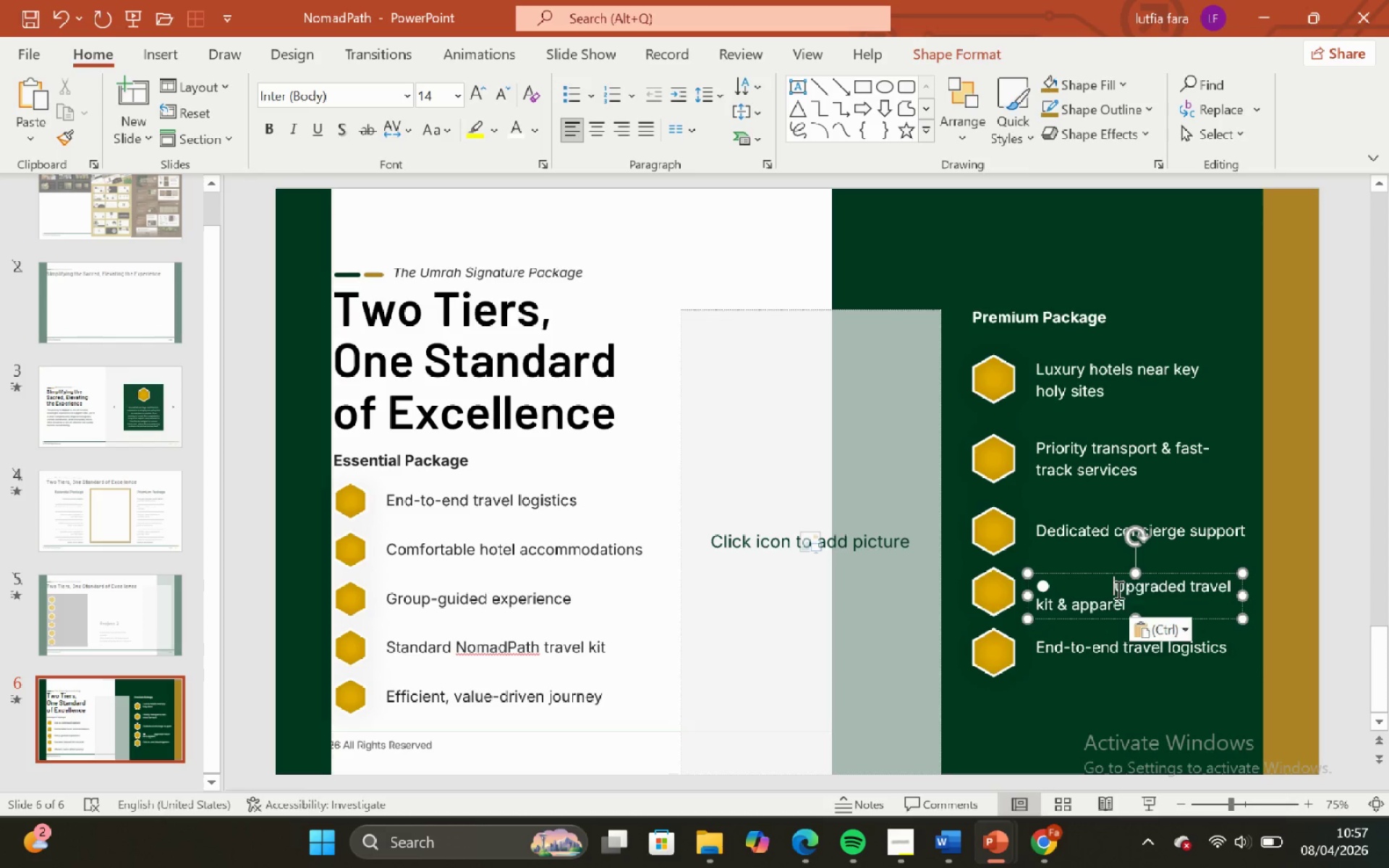 
key(Backspace)
 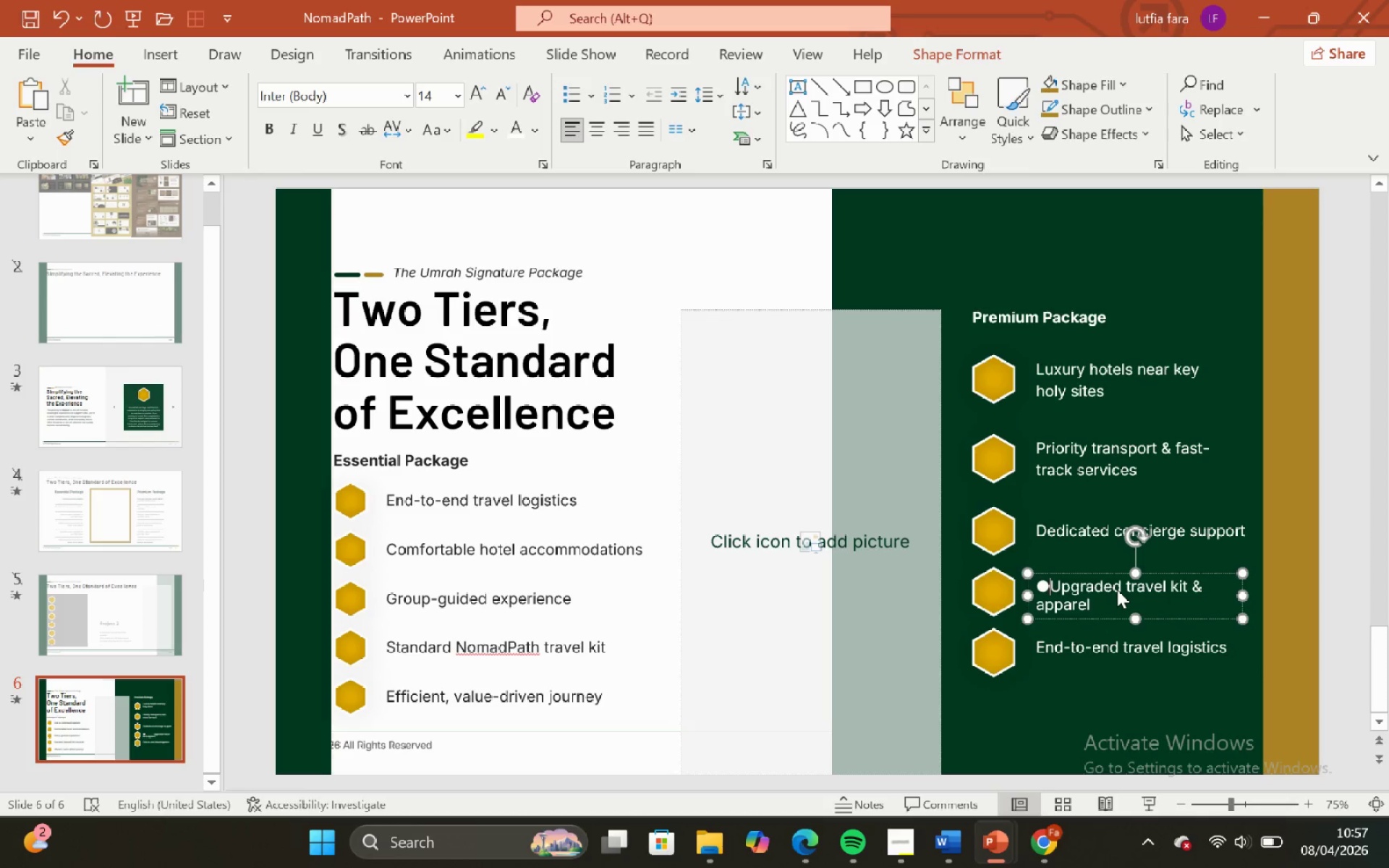 
key(Backspace)
 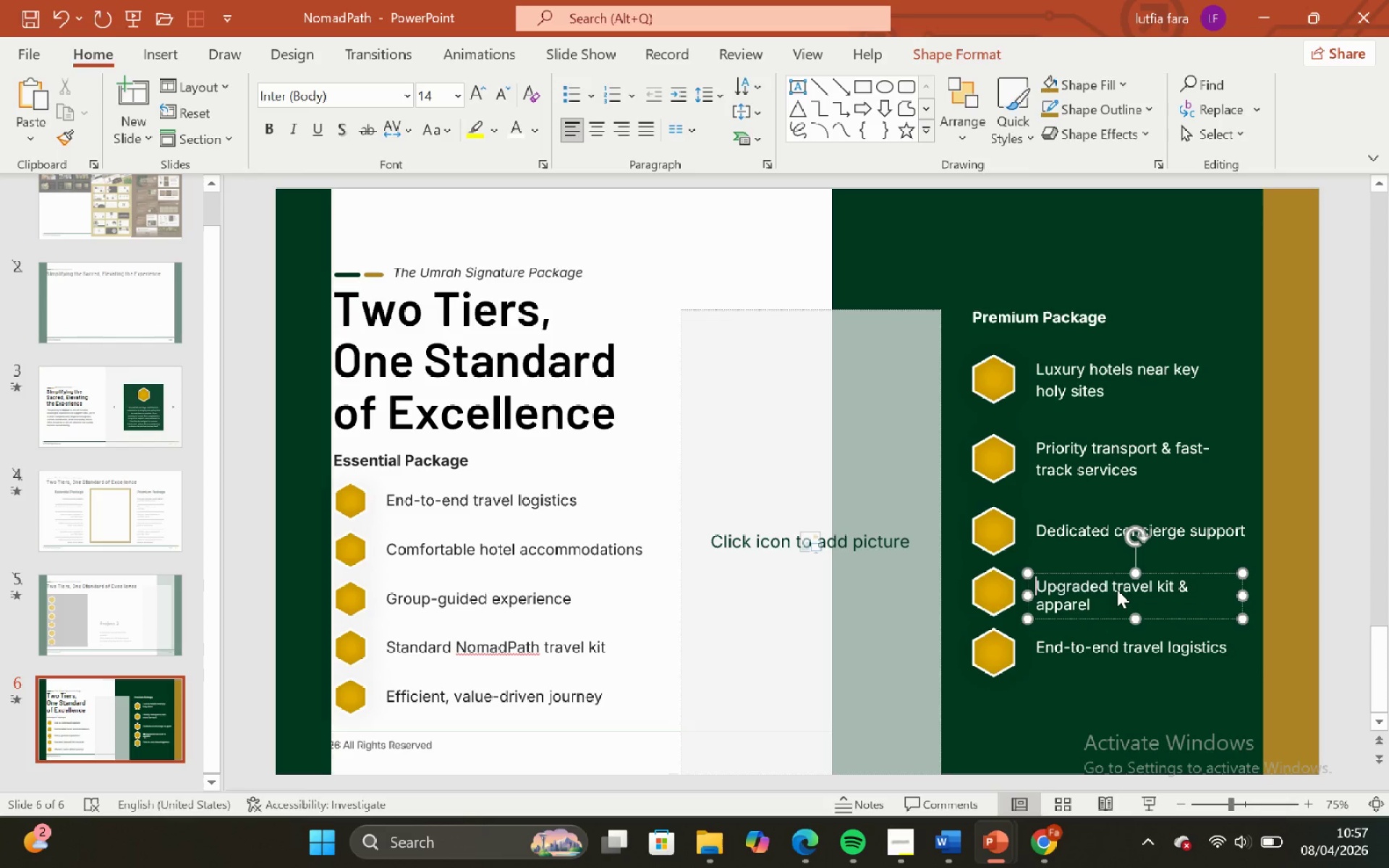 
key(Backspace)
 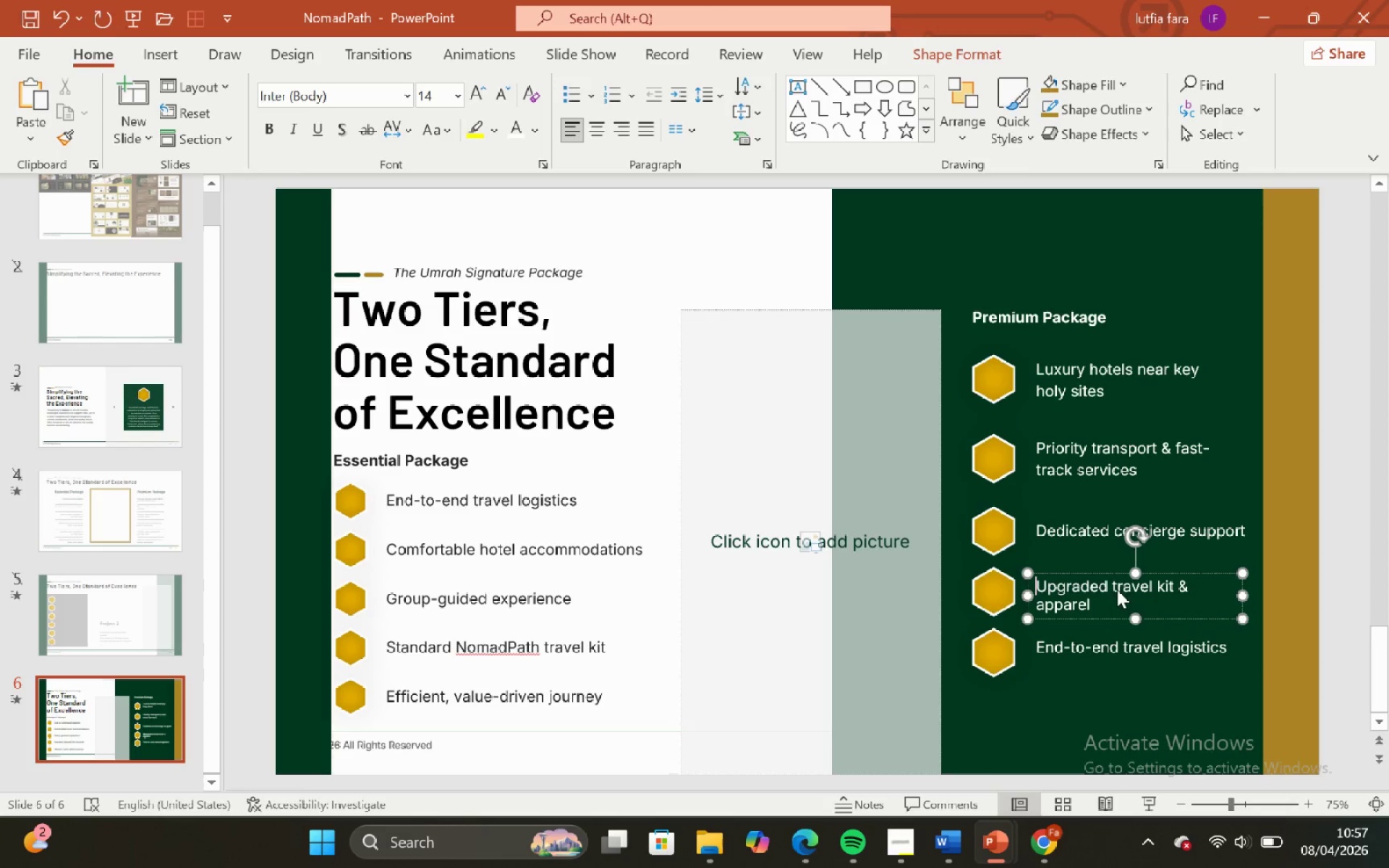 
key(Backspace)
 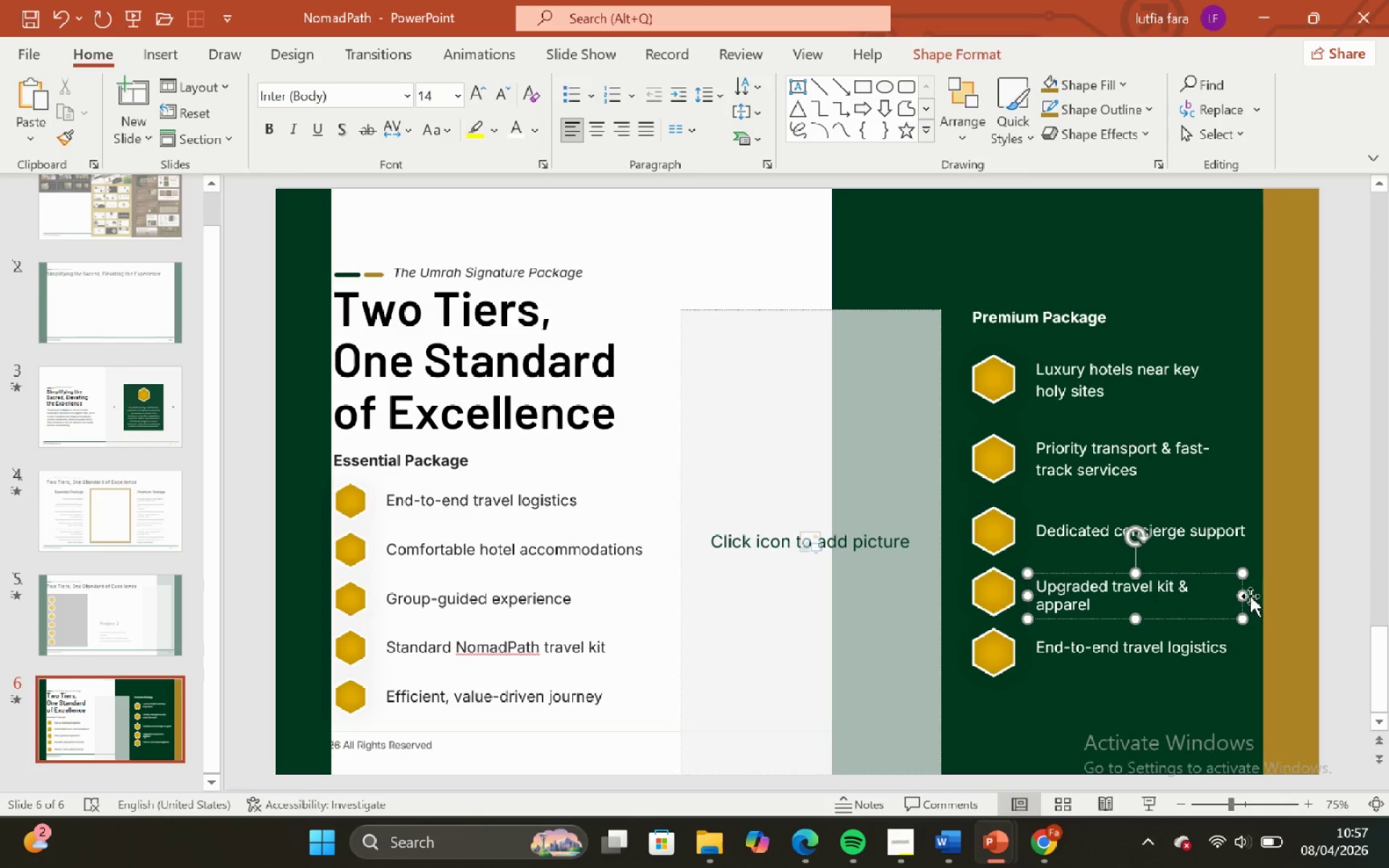 
left_click_drag(start_coordinate=[1248, 596], to_coordinate=[1277, 593])
 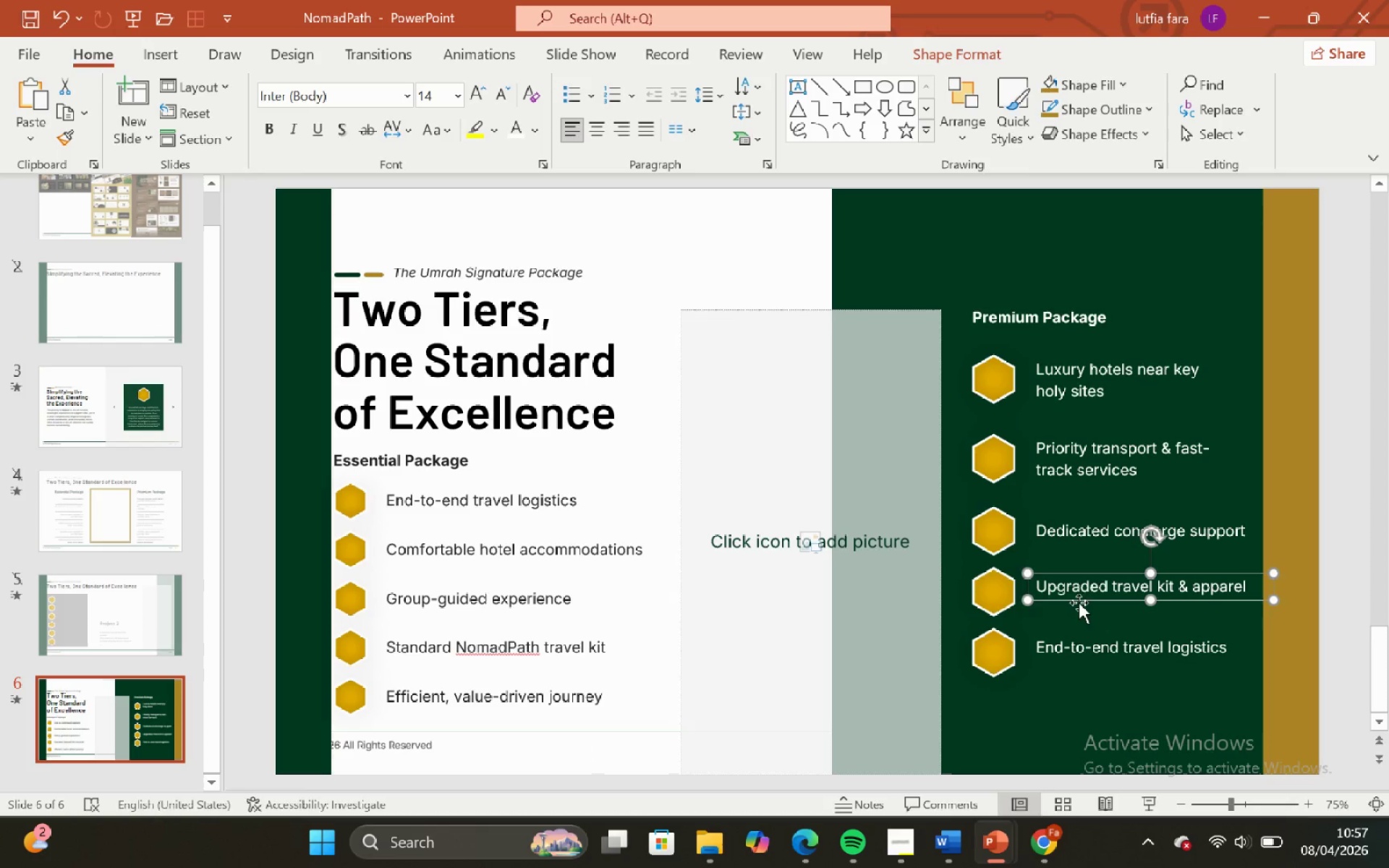 
hold_key(key=ShiftLeft, duration=0.78)
left_click([980, 592])
 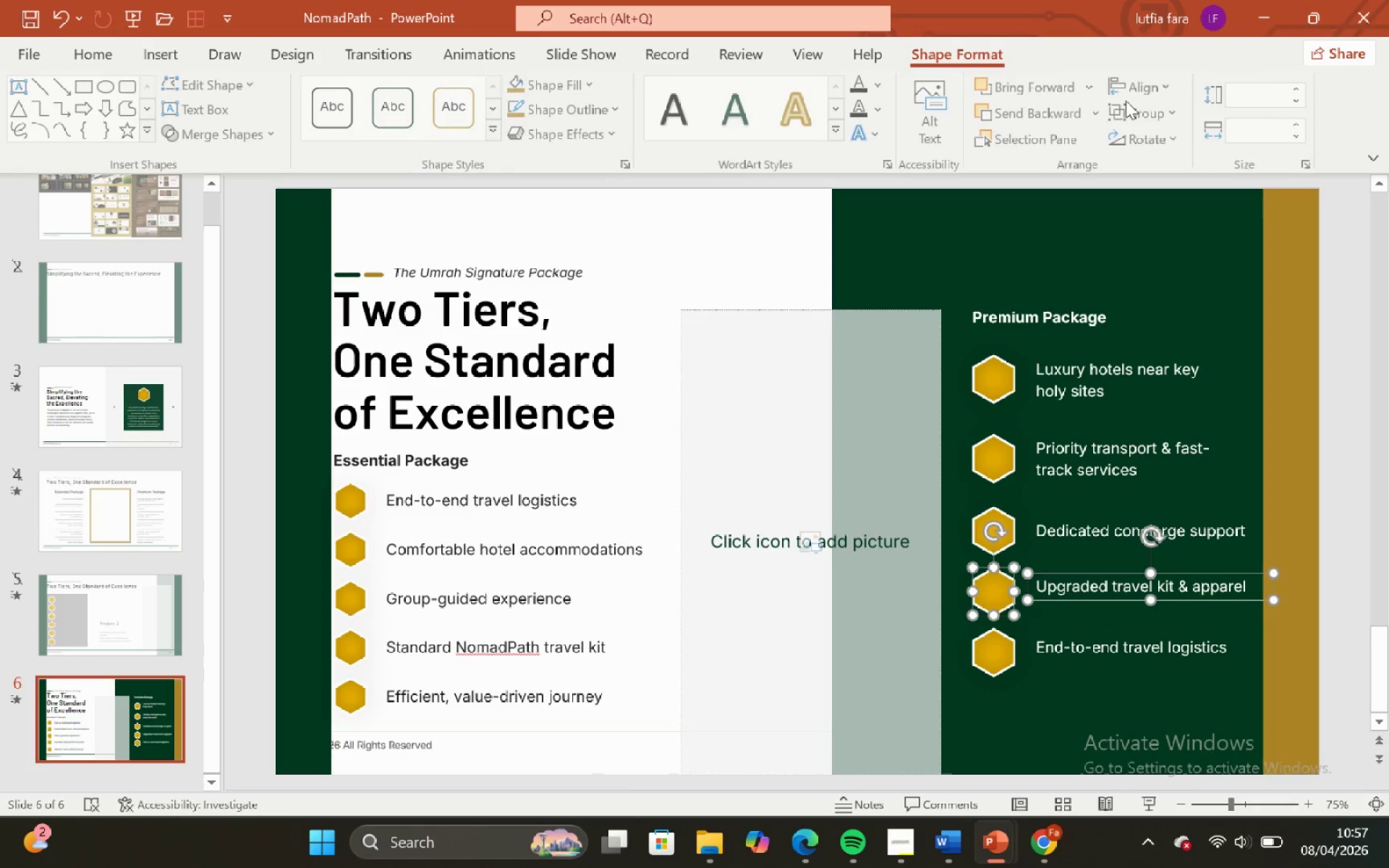 
left_click([1150, 89])
 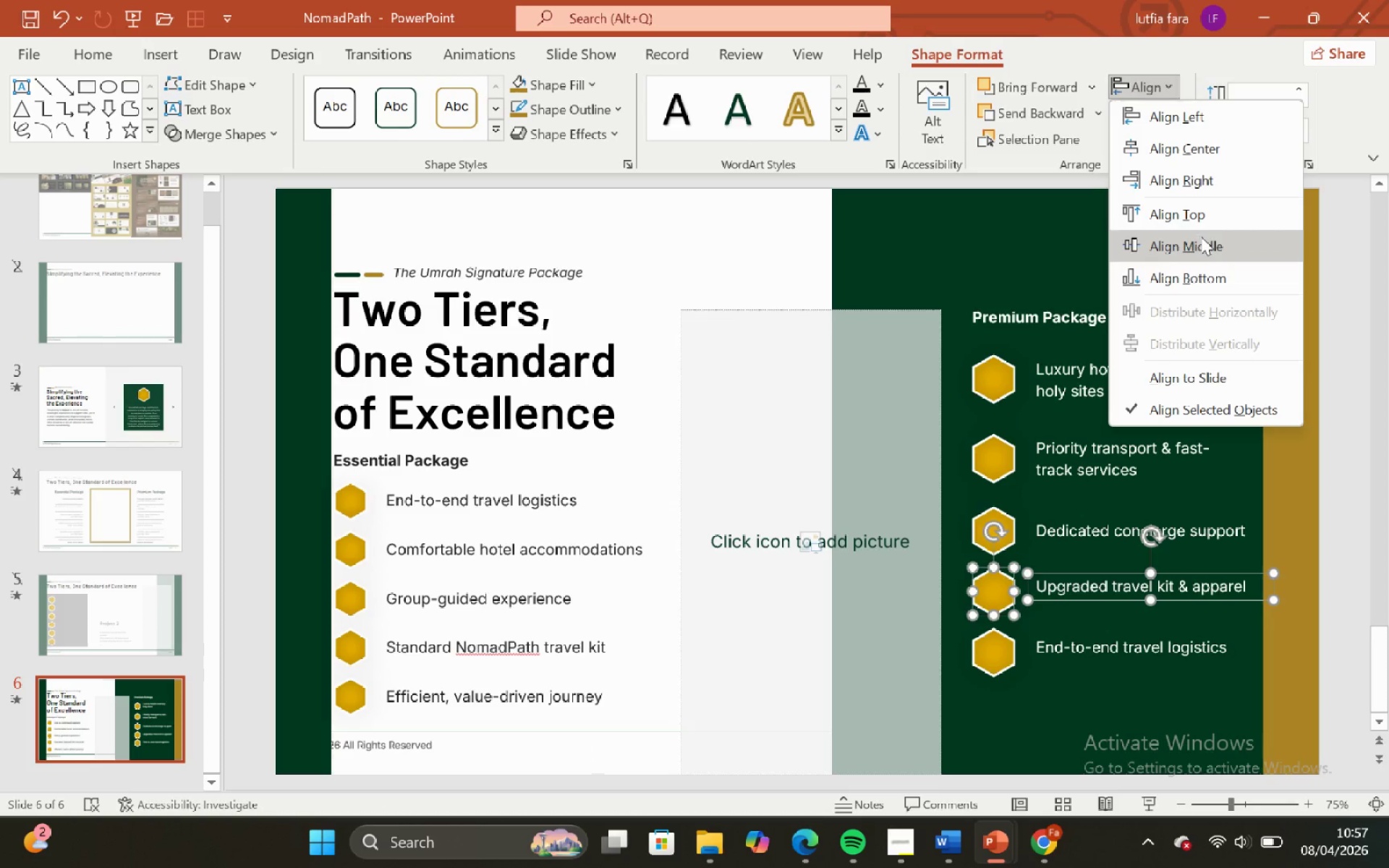 
left_click([1202, 238])
 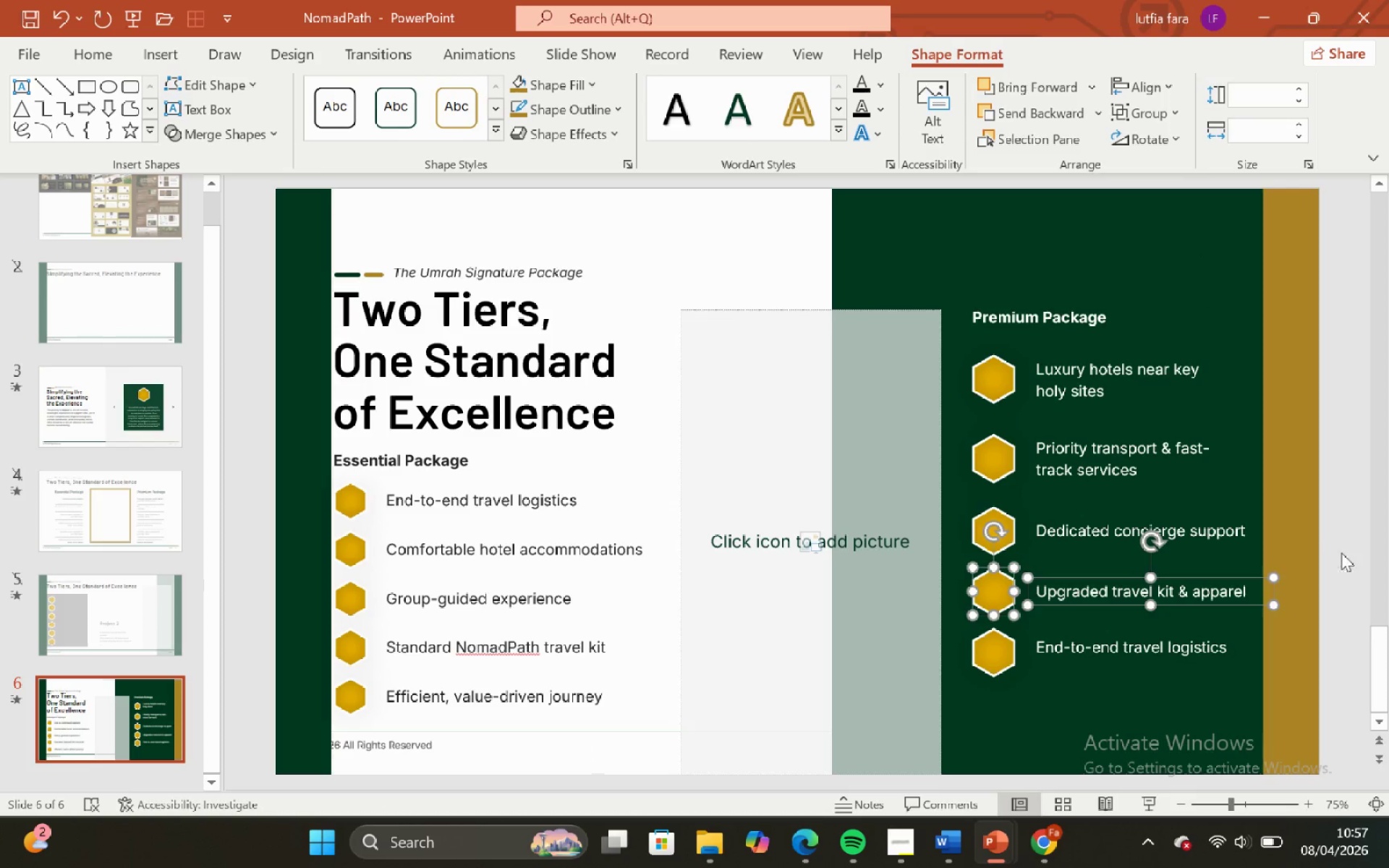 
left_click([1346, 556])
 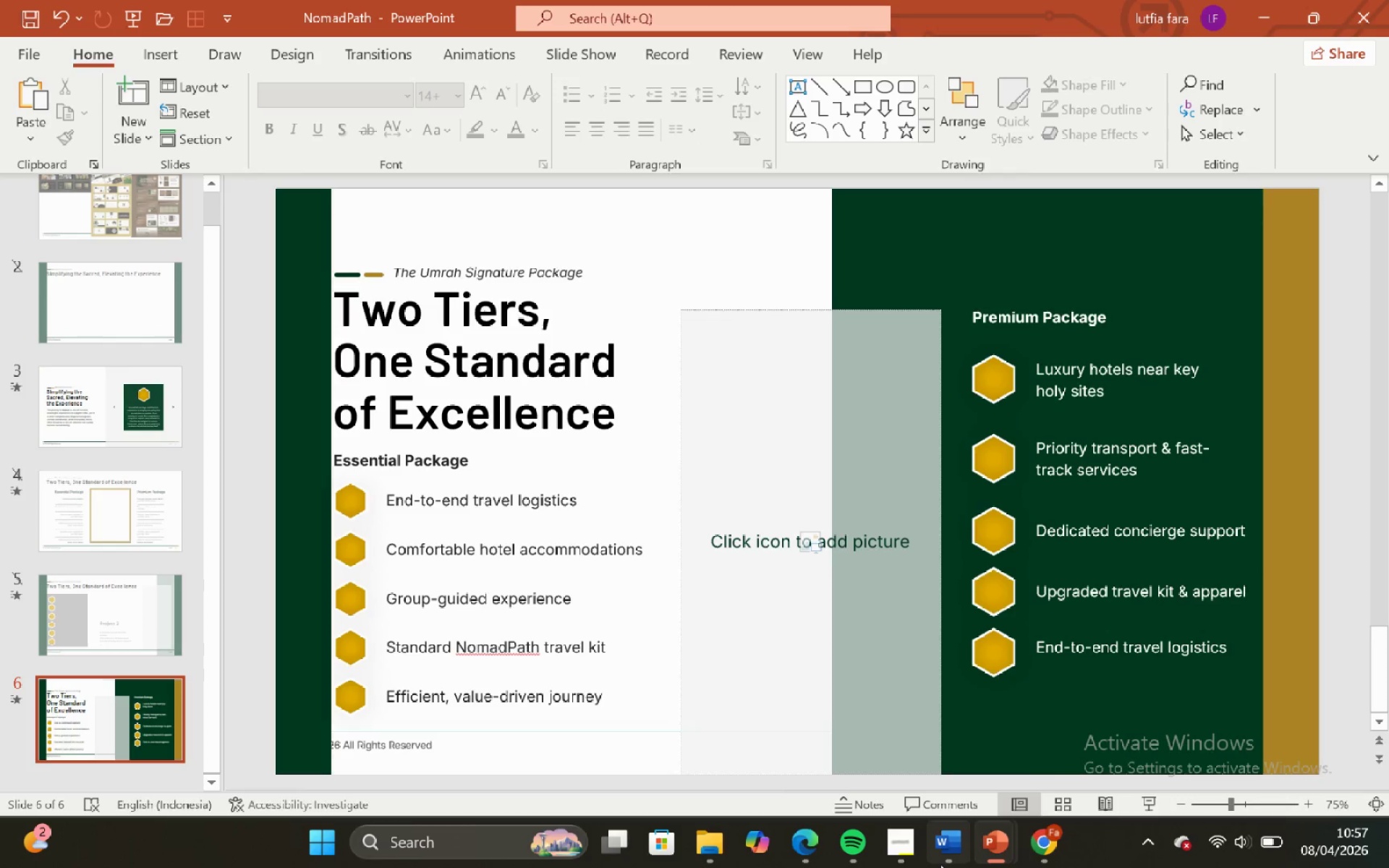 
left_click([940, 864])
 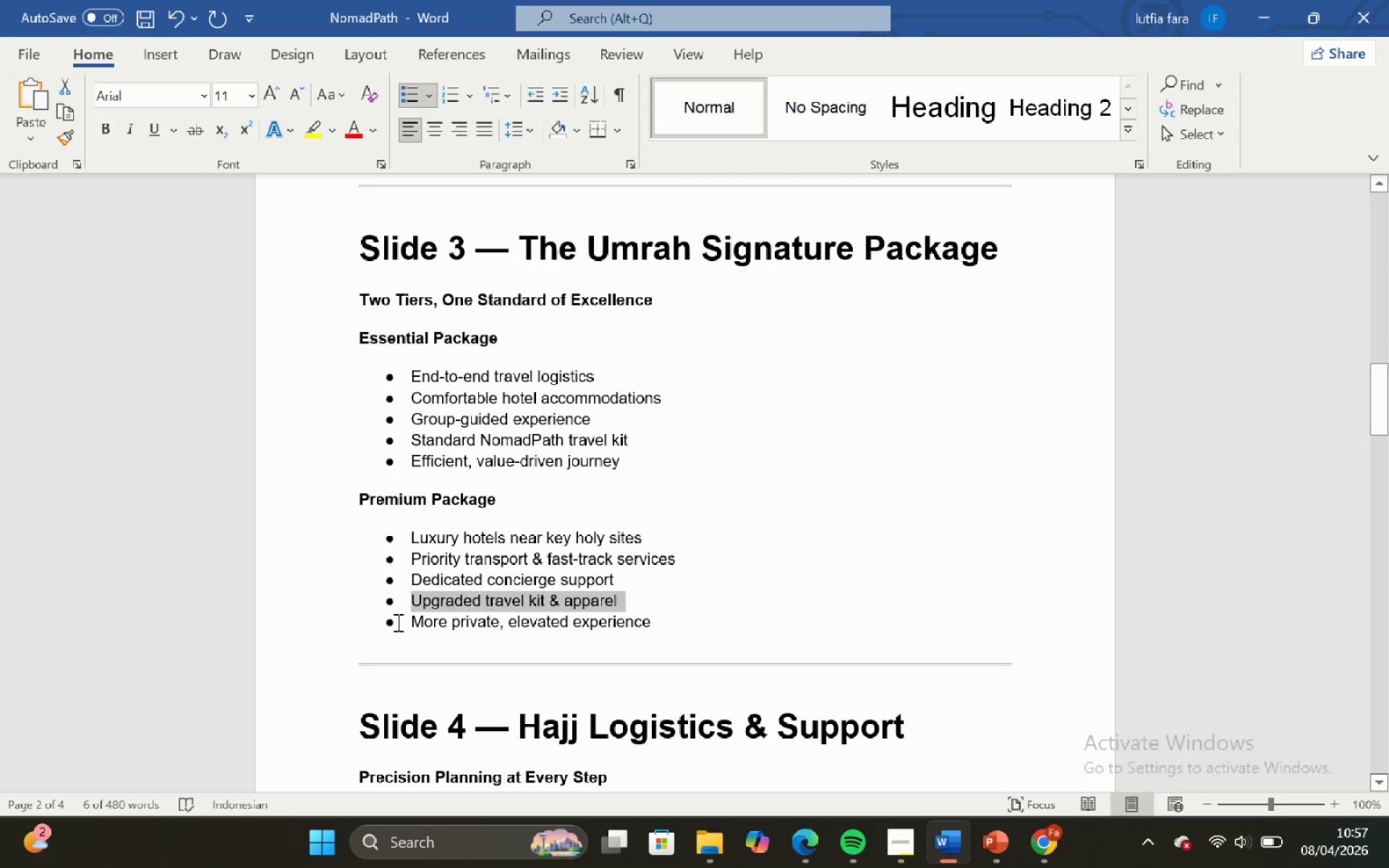 
left_click_drag(start_coordinate=[403, 623], to_coordinate=[679, 621])
 